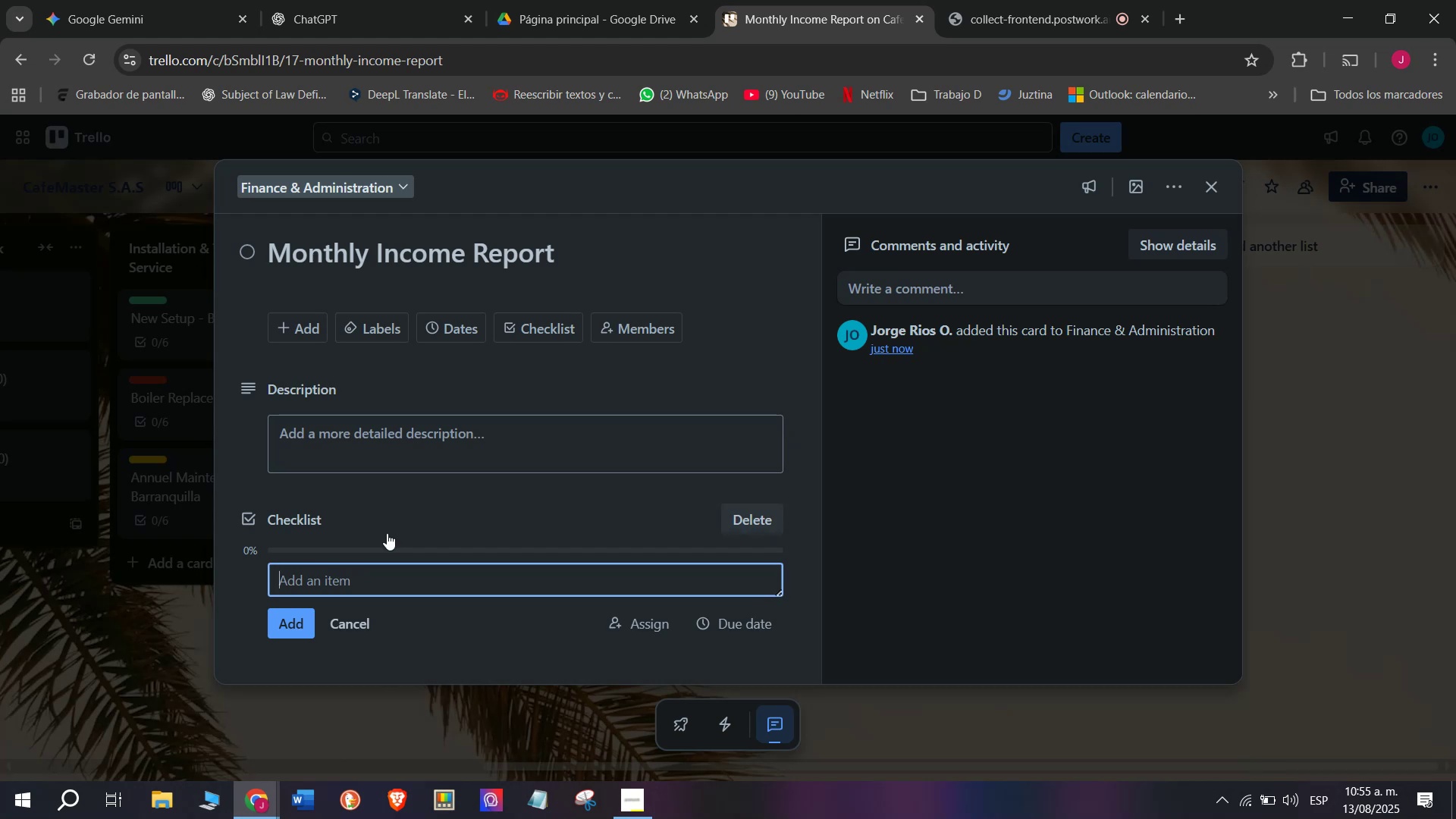 
type(Collets )
key(Backspace)
key(Backspace)
key(Backspace)
type(cts )
key(Backspace)
key(Backspace)
type( invoices)
 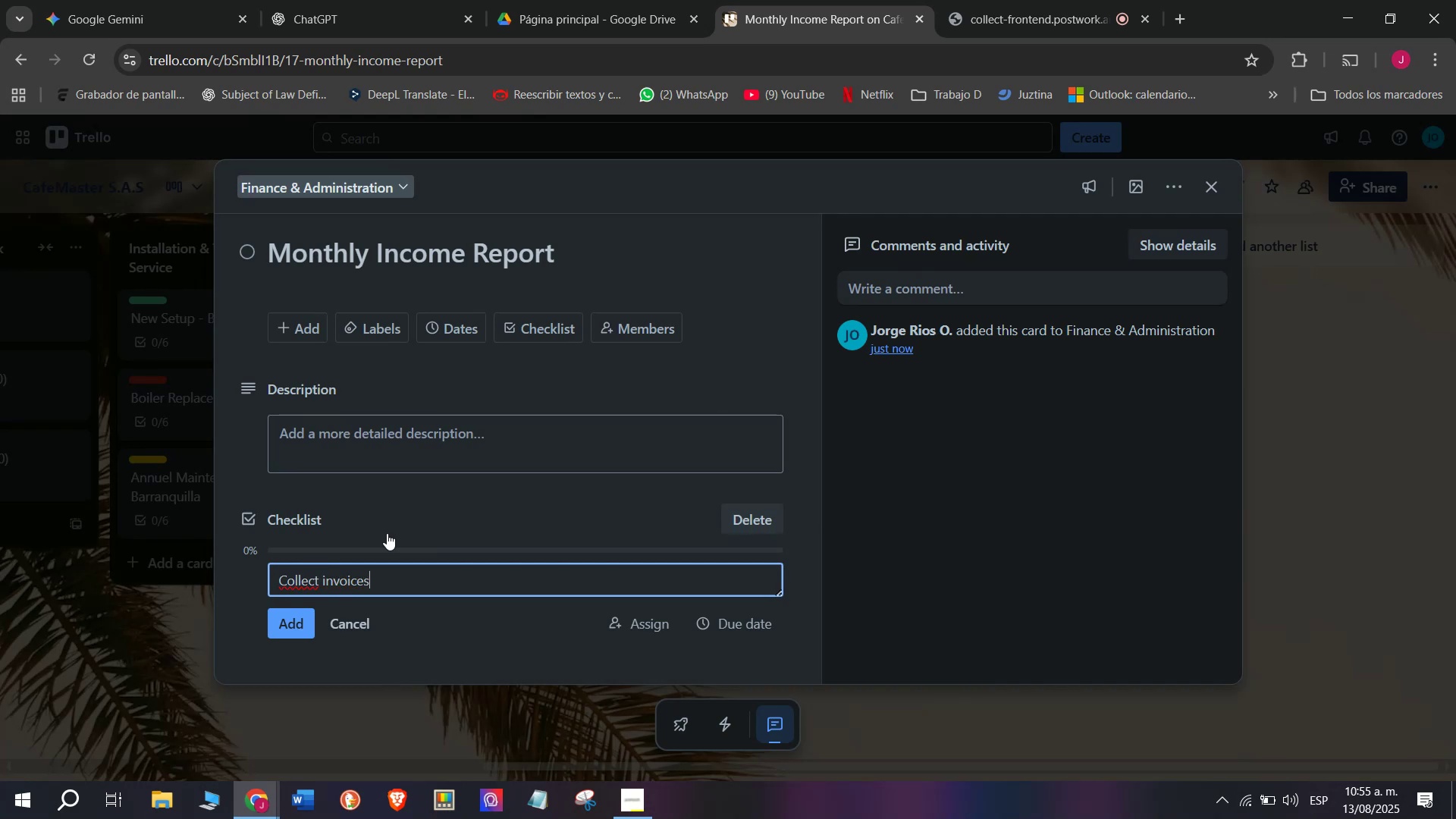 
key(Enter)
 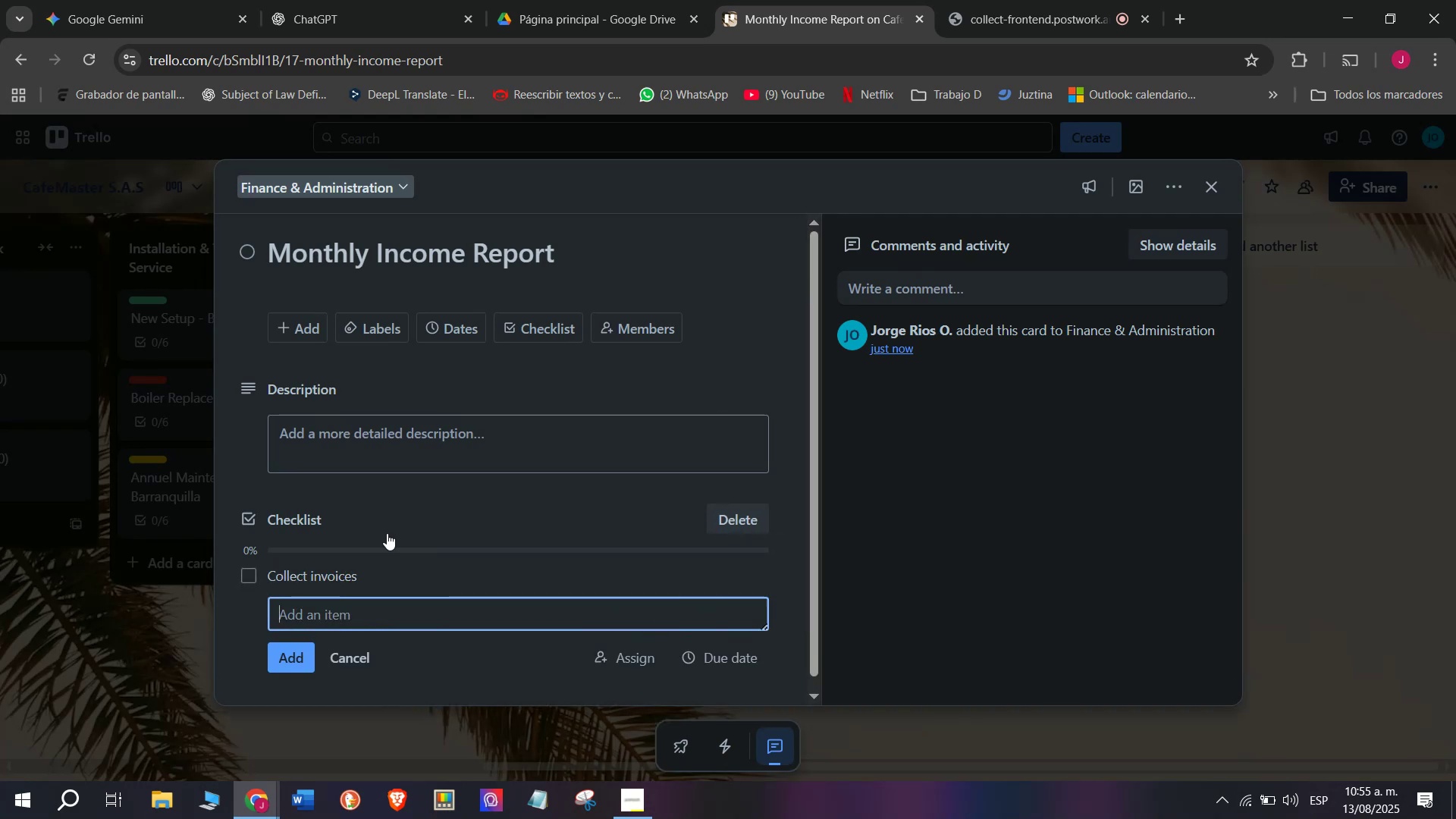 
type(T)
key(Backspace)
type(Record transactions)
 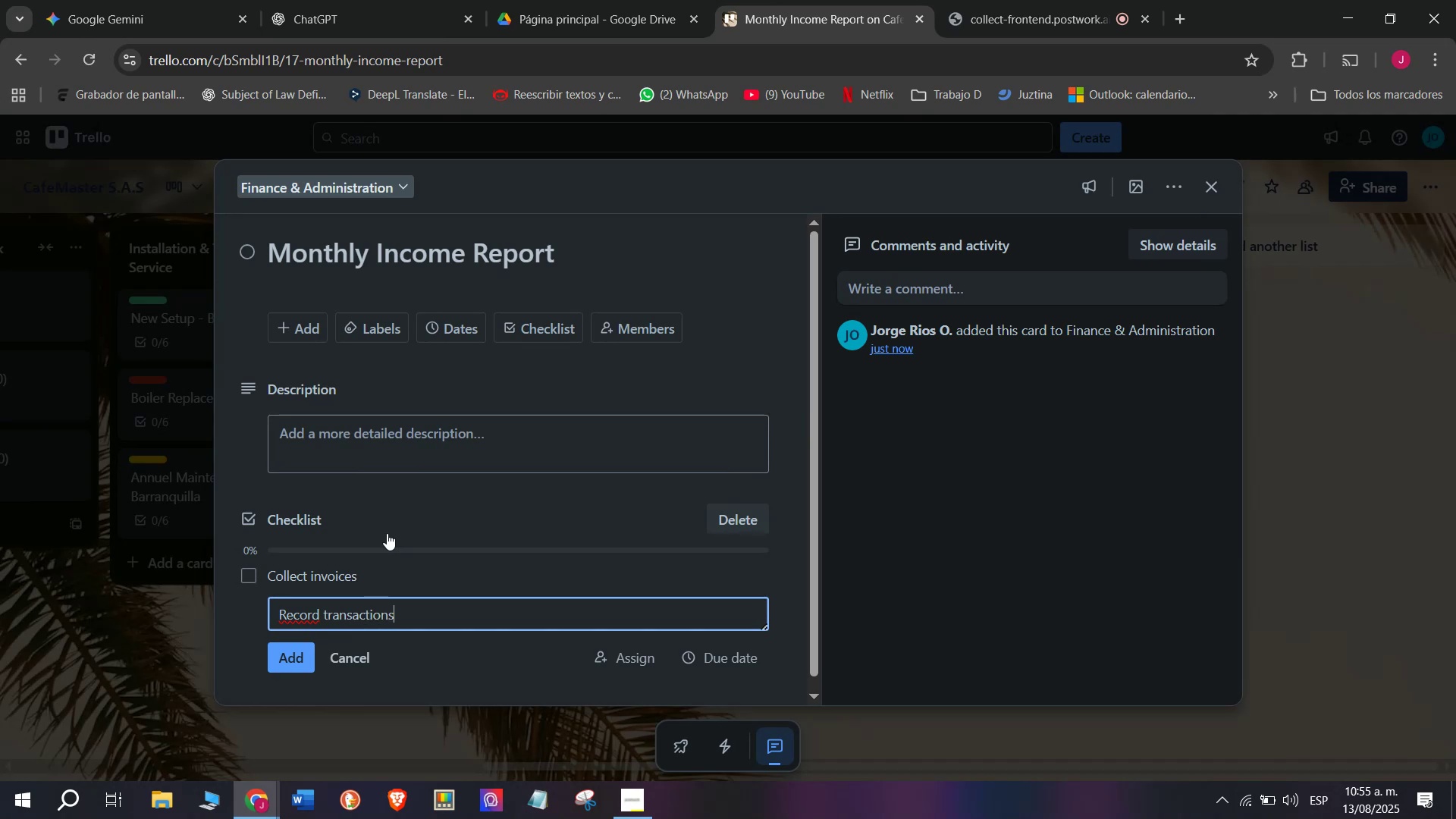 
key(Enter)
 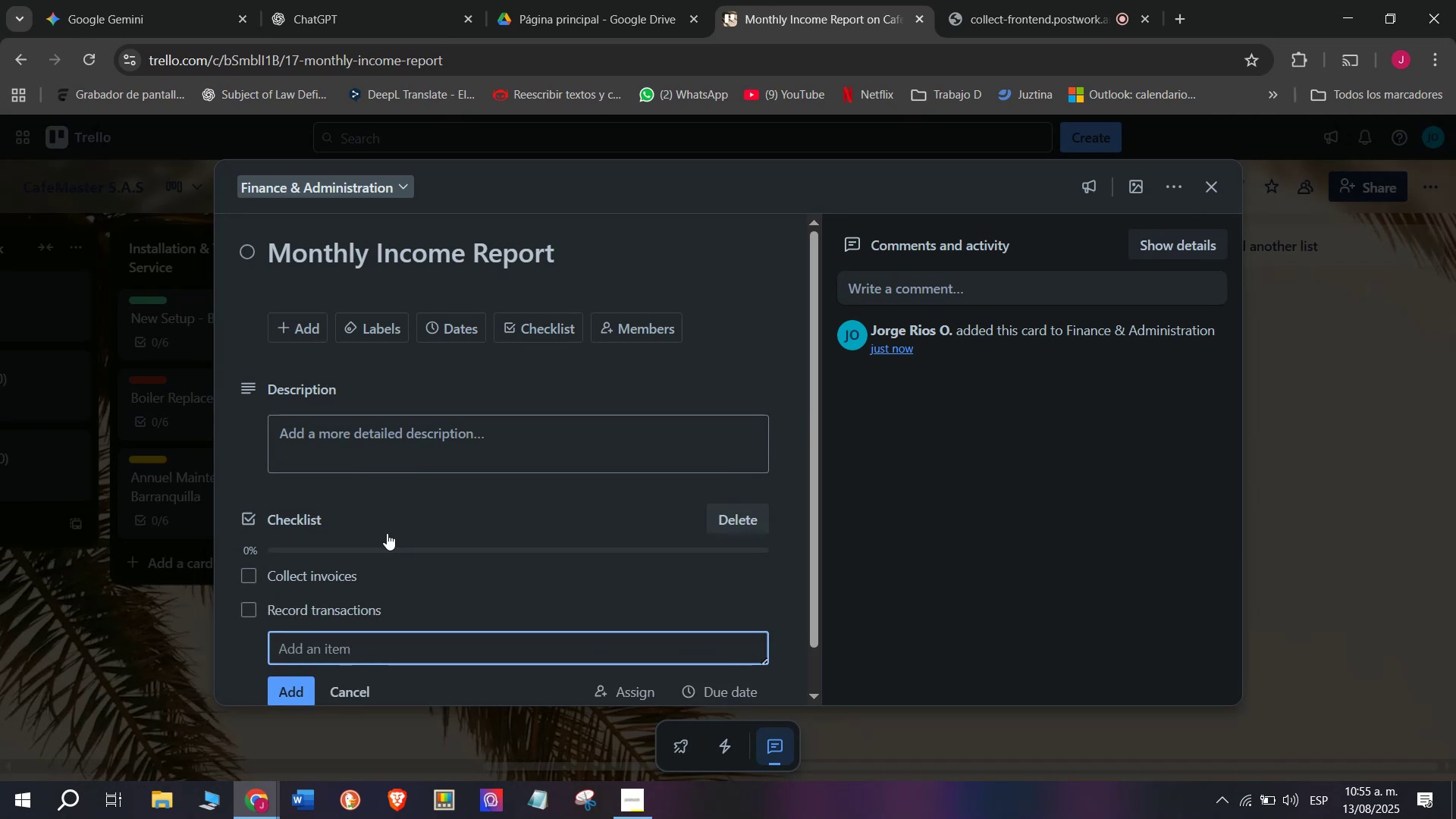 
type(Compare with goals)
 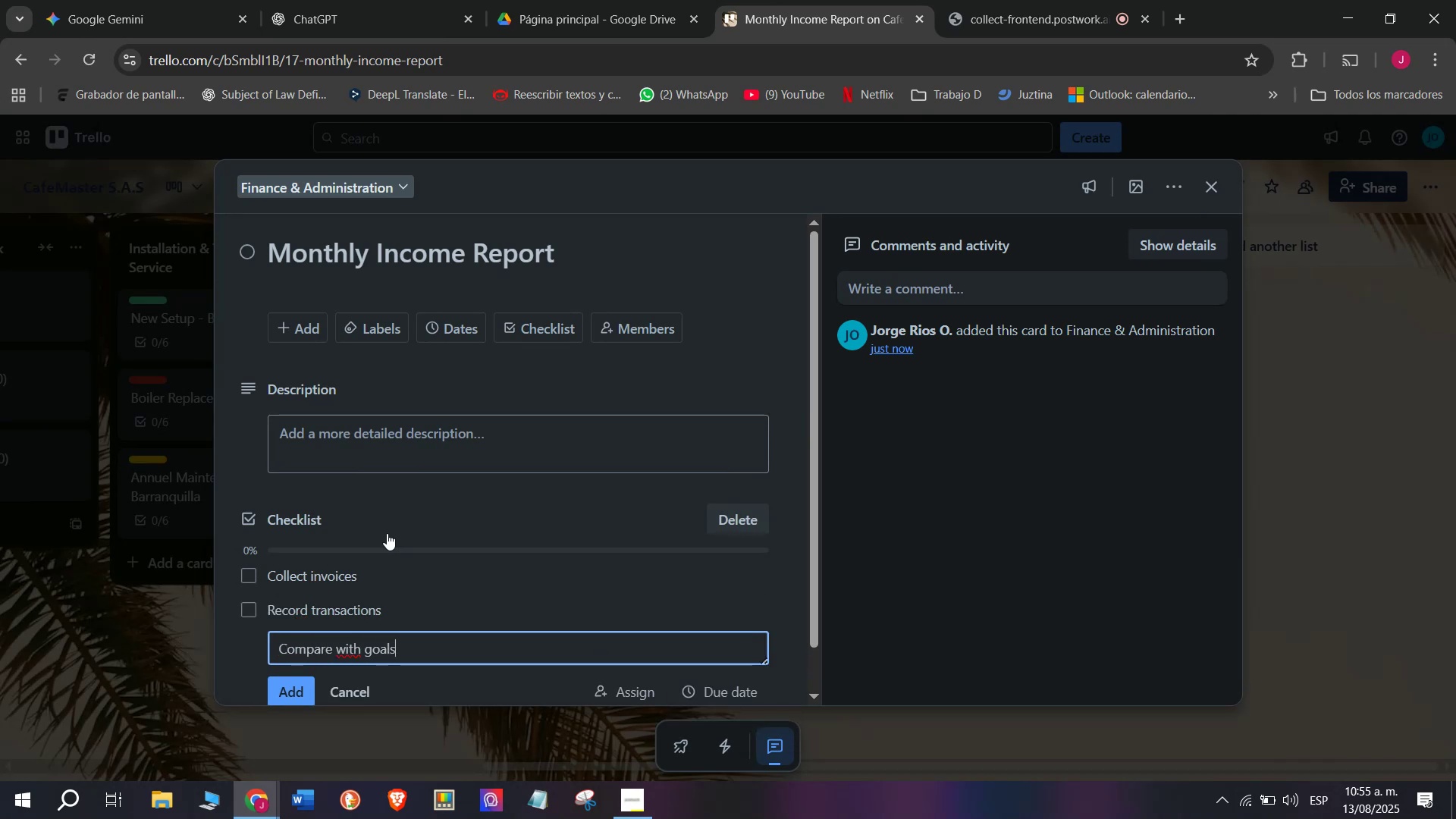 
key(Enter)
 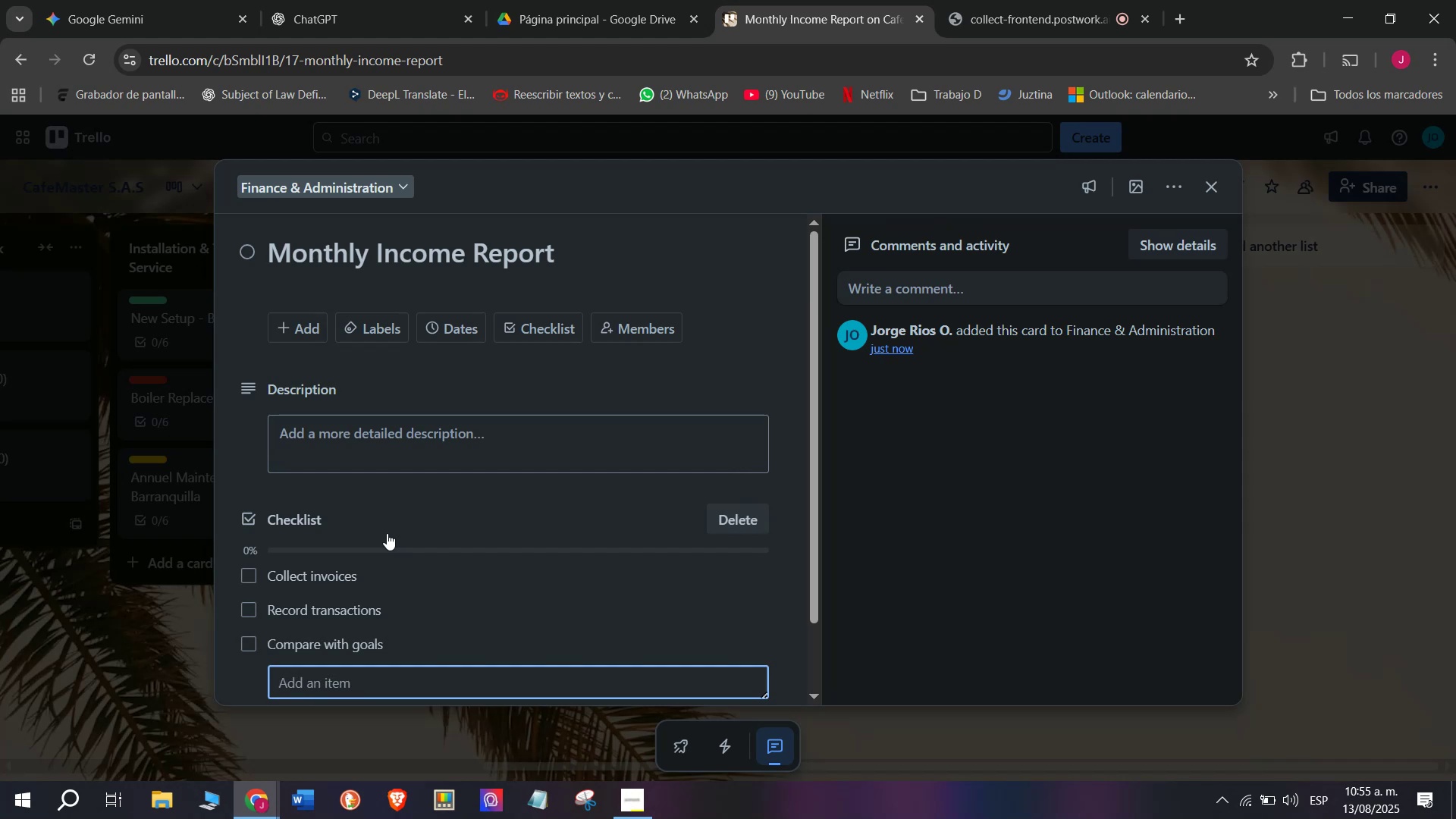 
type(Prepare report)
 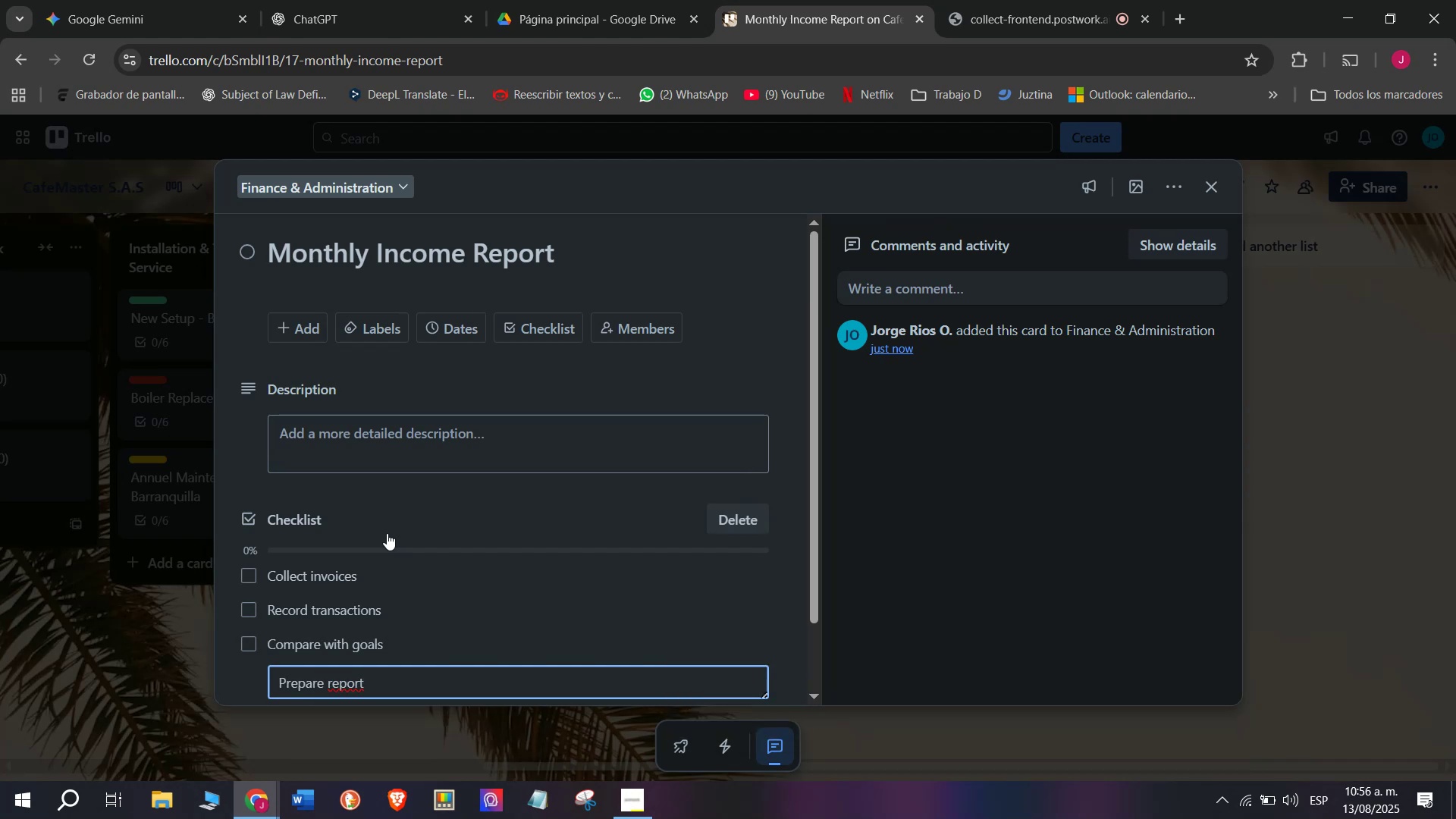 
key(Enter)
 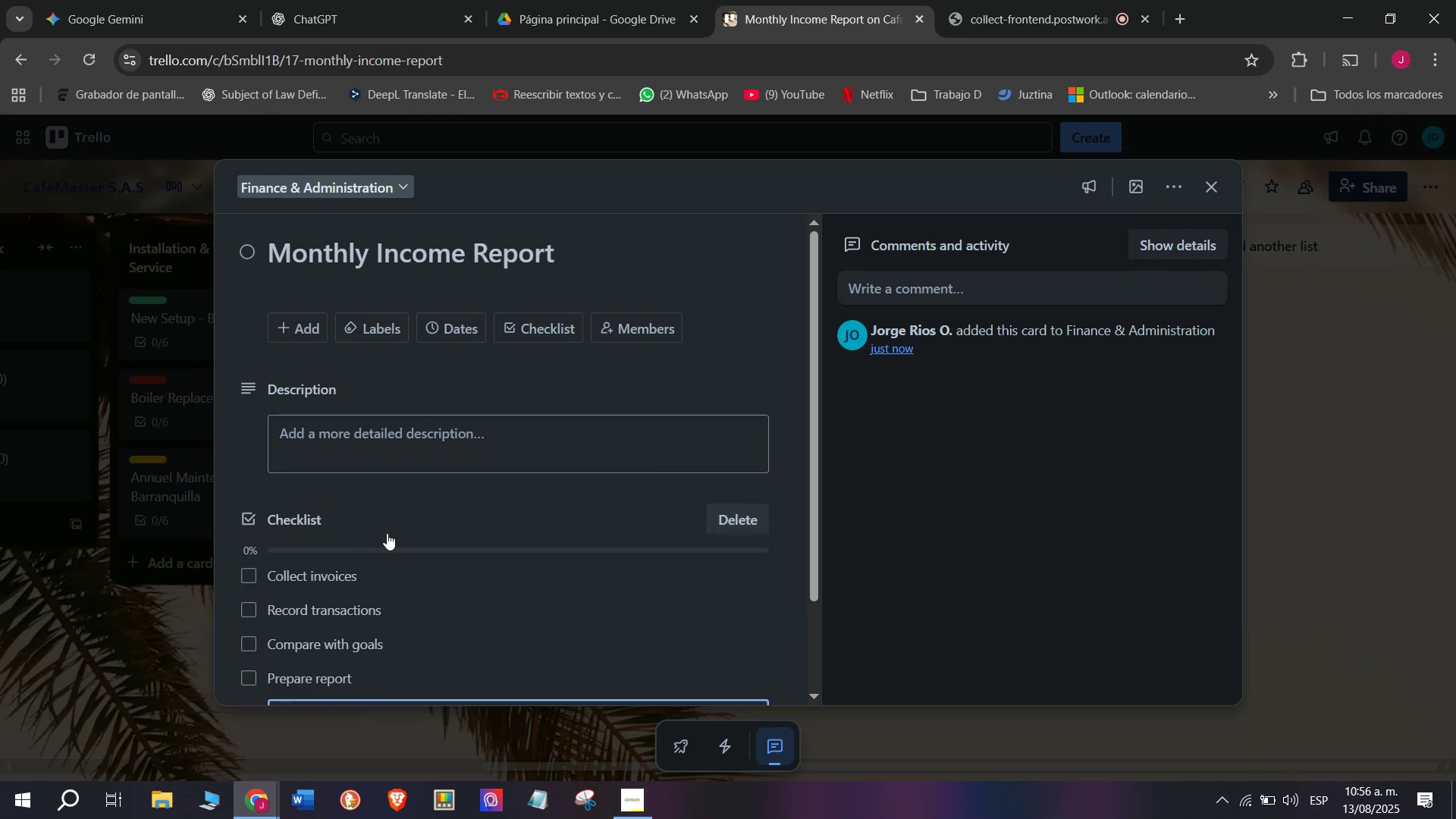 
type(Submit to management)
 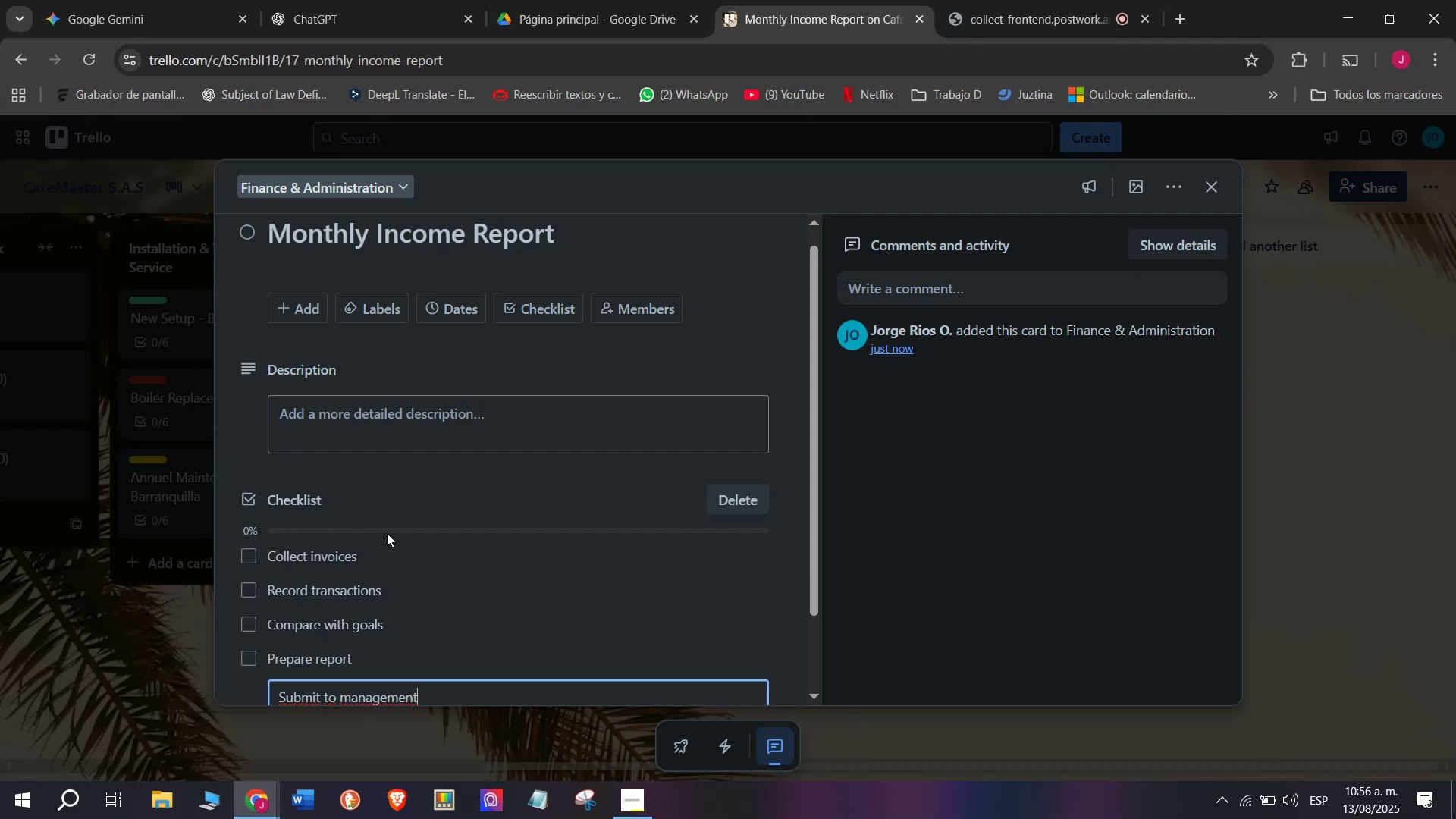 
wait(7.69)
 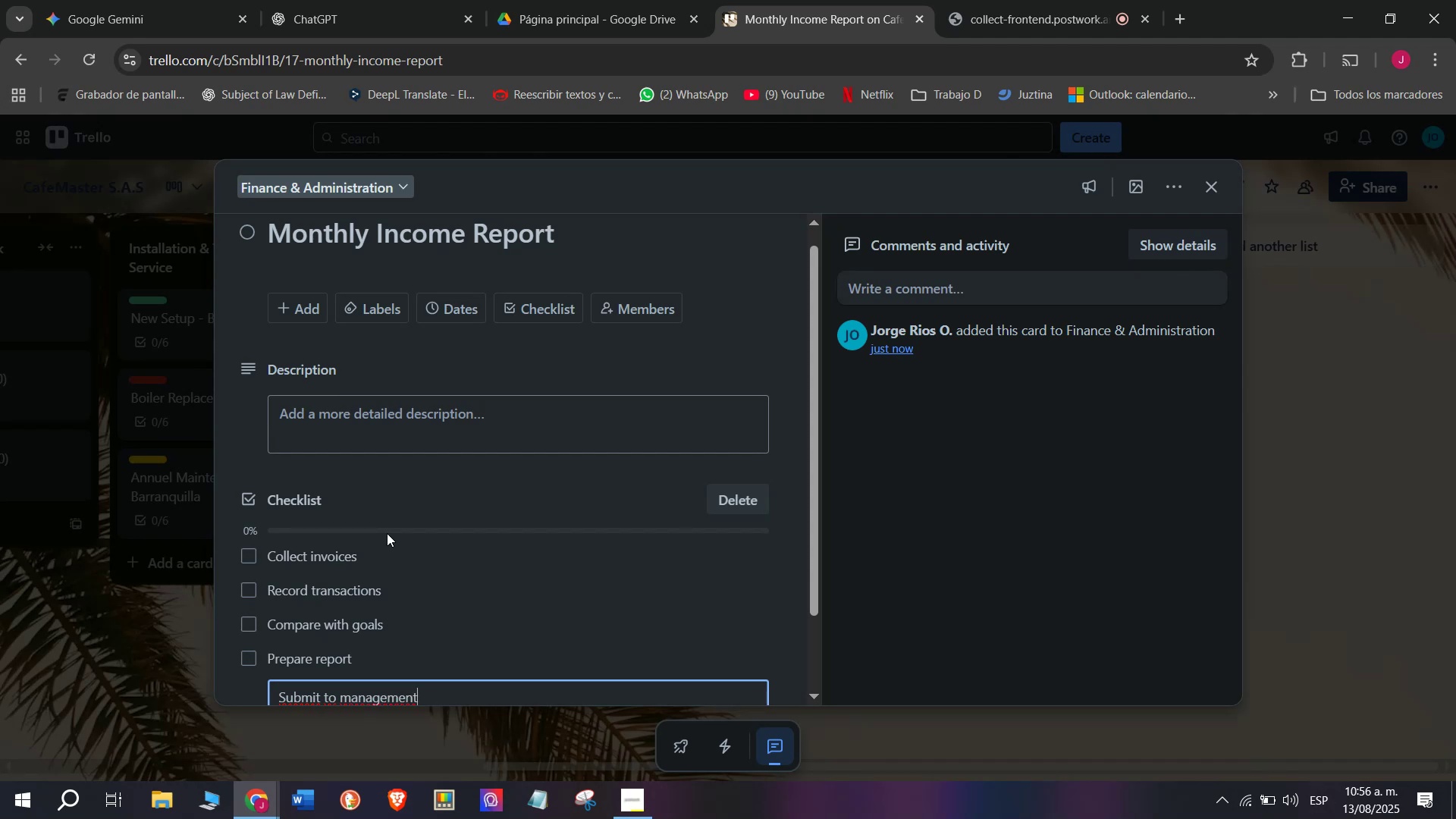 
scroll: coordinate [451, 609], scroll_direction: down, amount: 1.0
 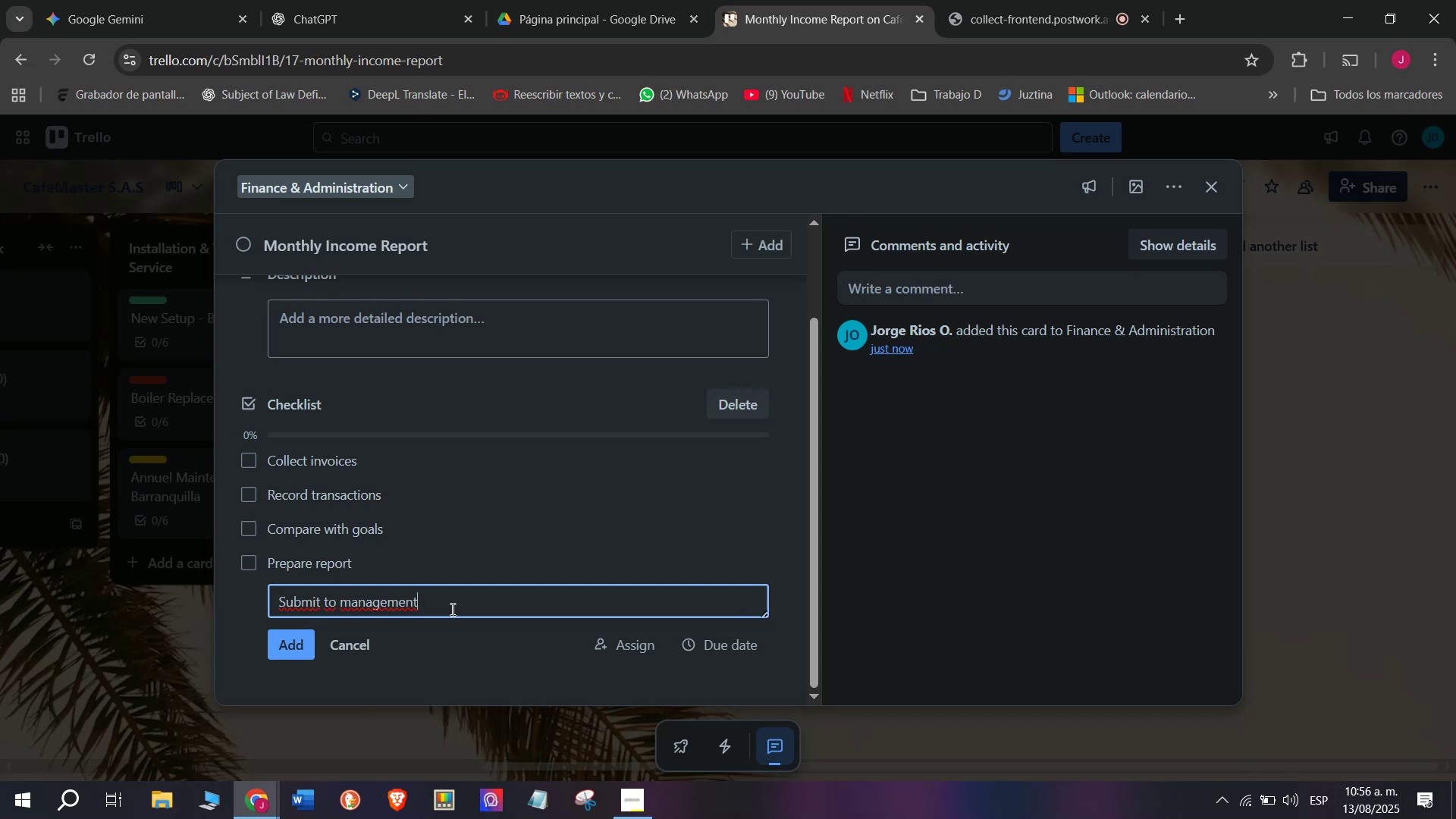 
key(Enter)
 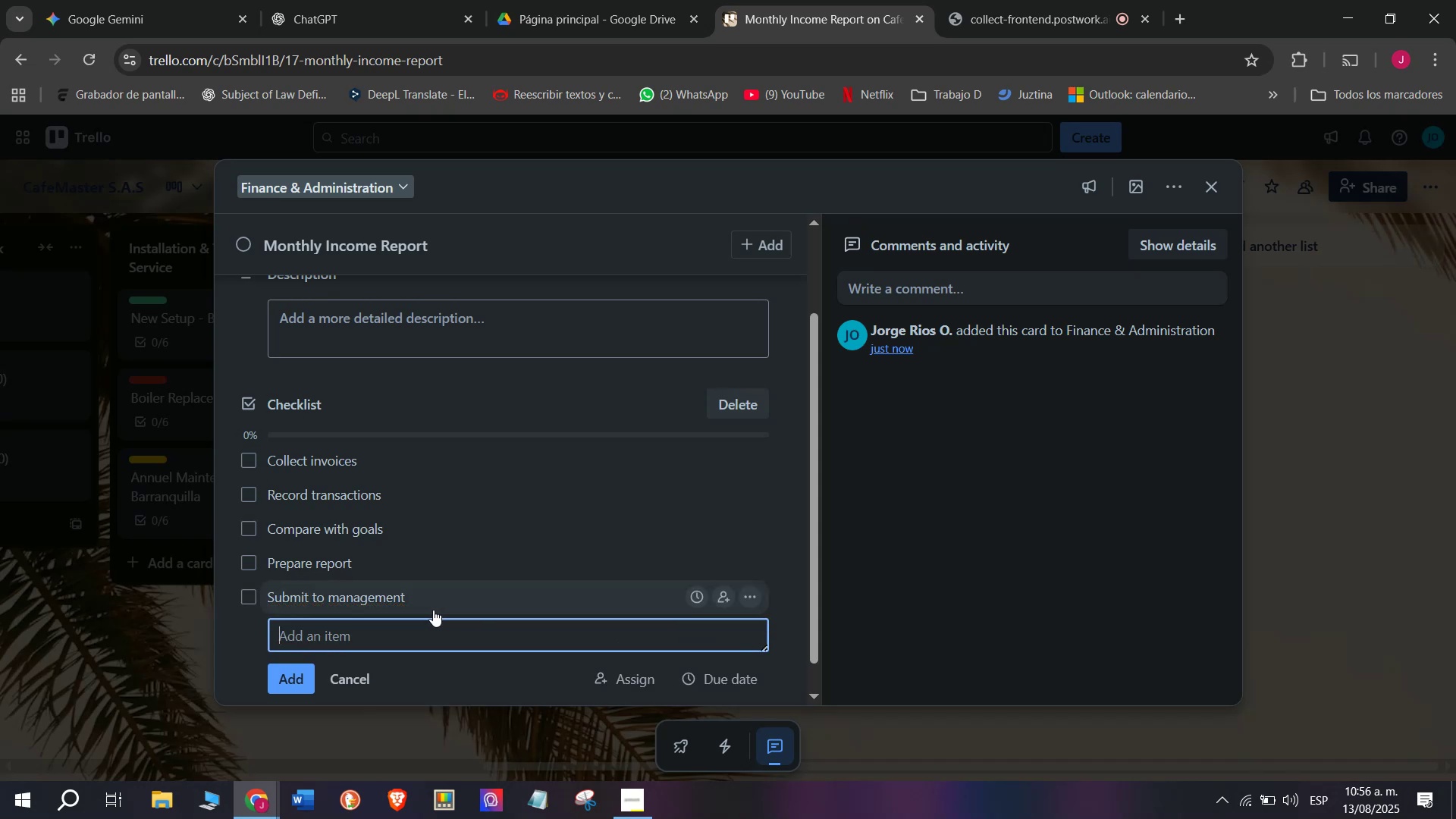 
type(Archive)
 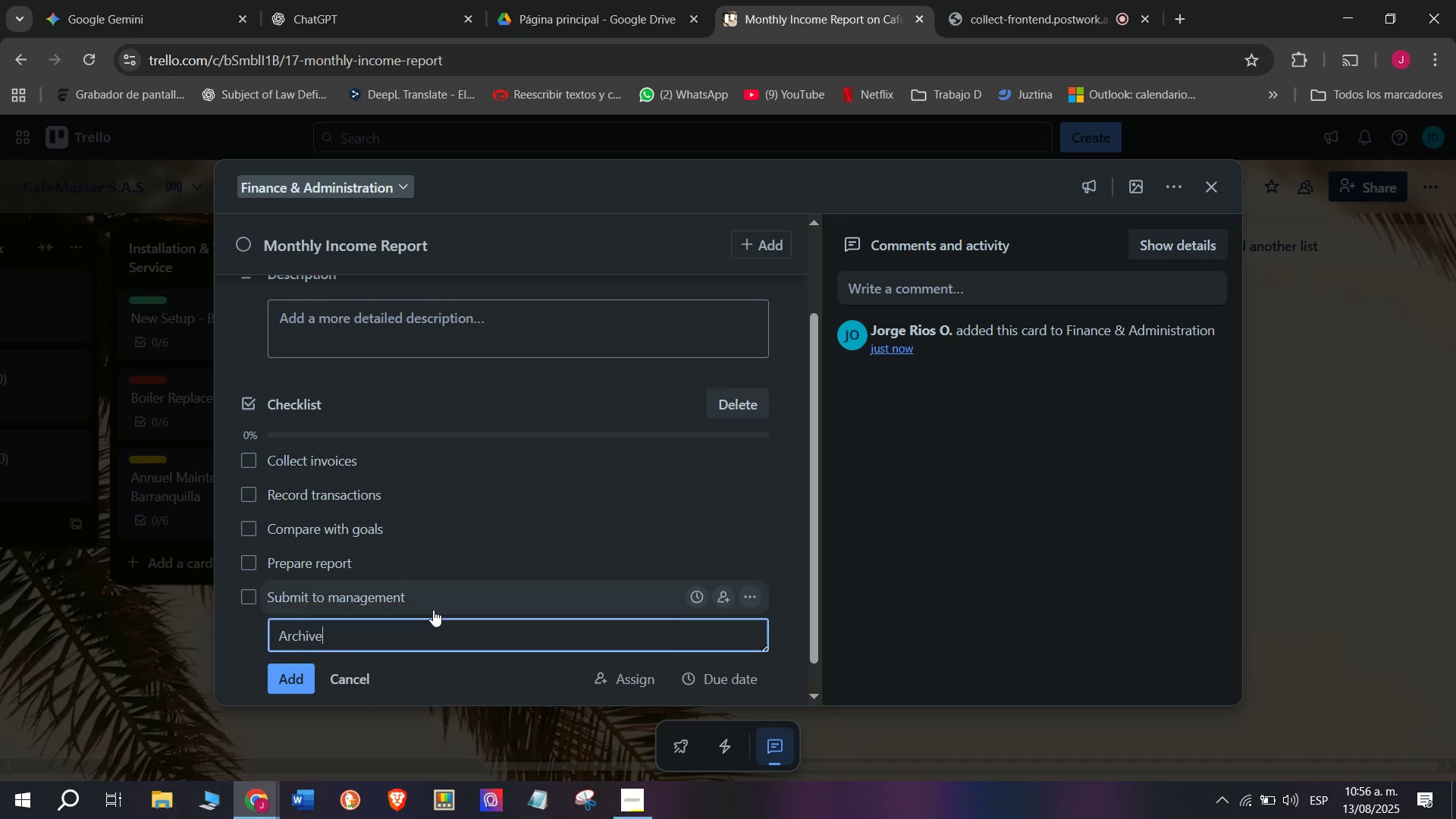 
key(Enter)
 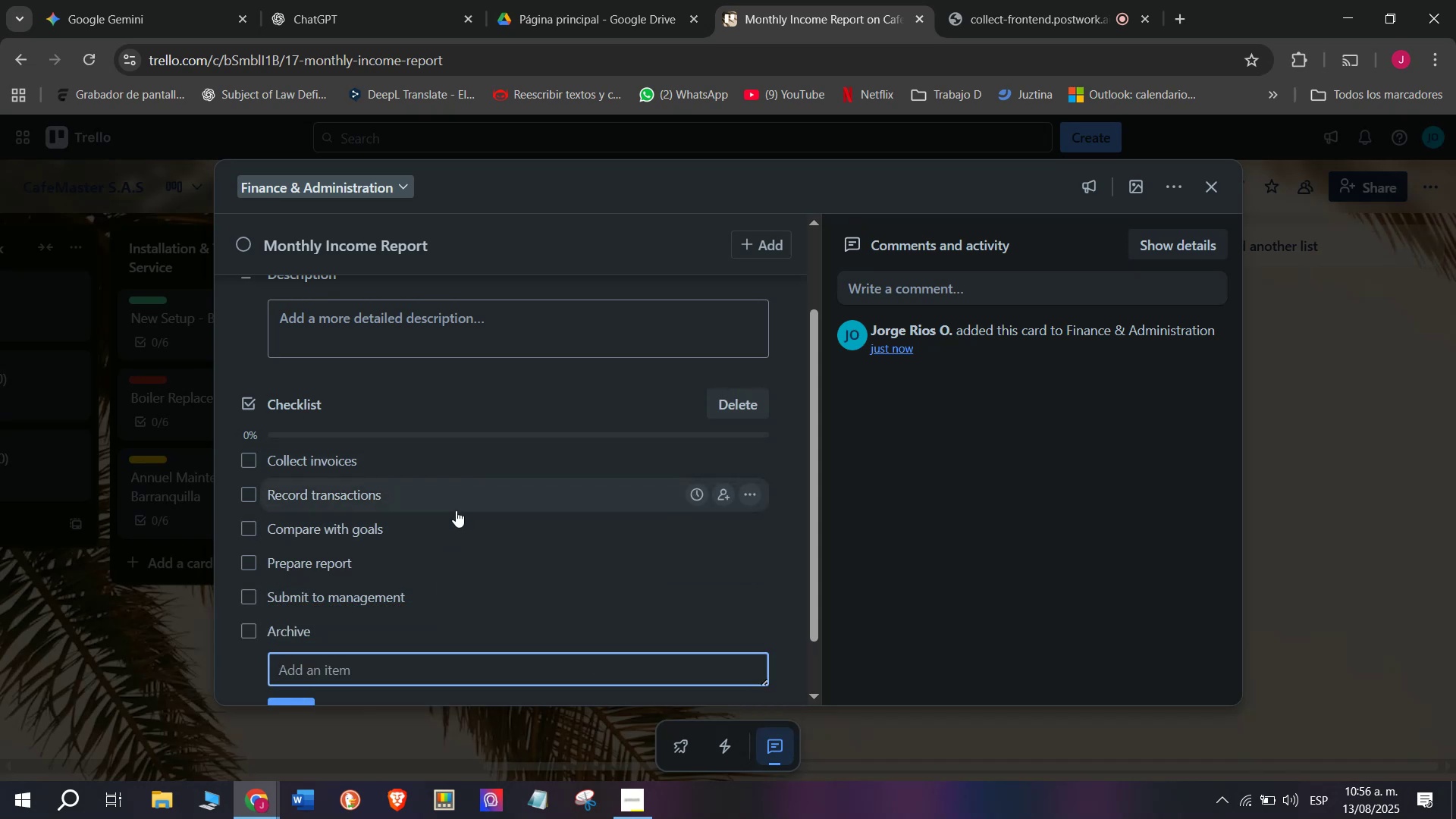 
scroll: coordinate [412, 640], scroll_direction: up, amount: 3.0
 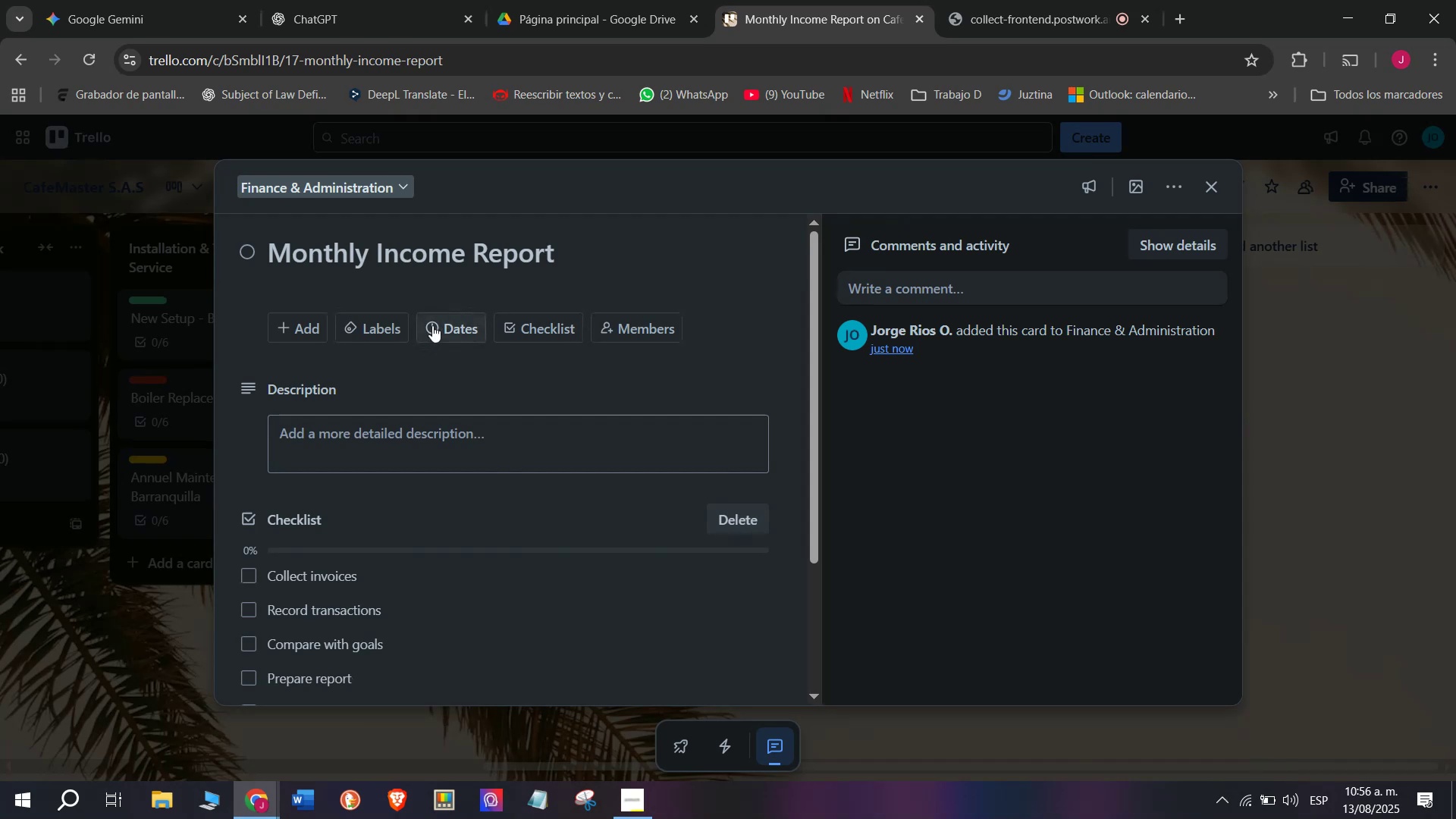 
left_click([436, 320])
 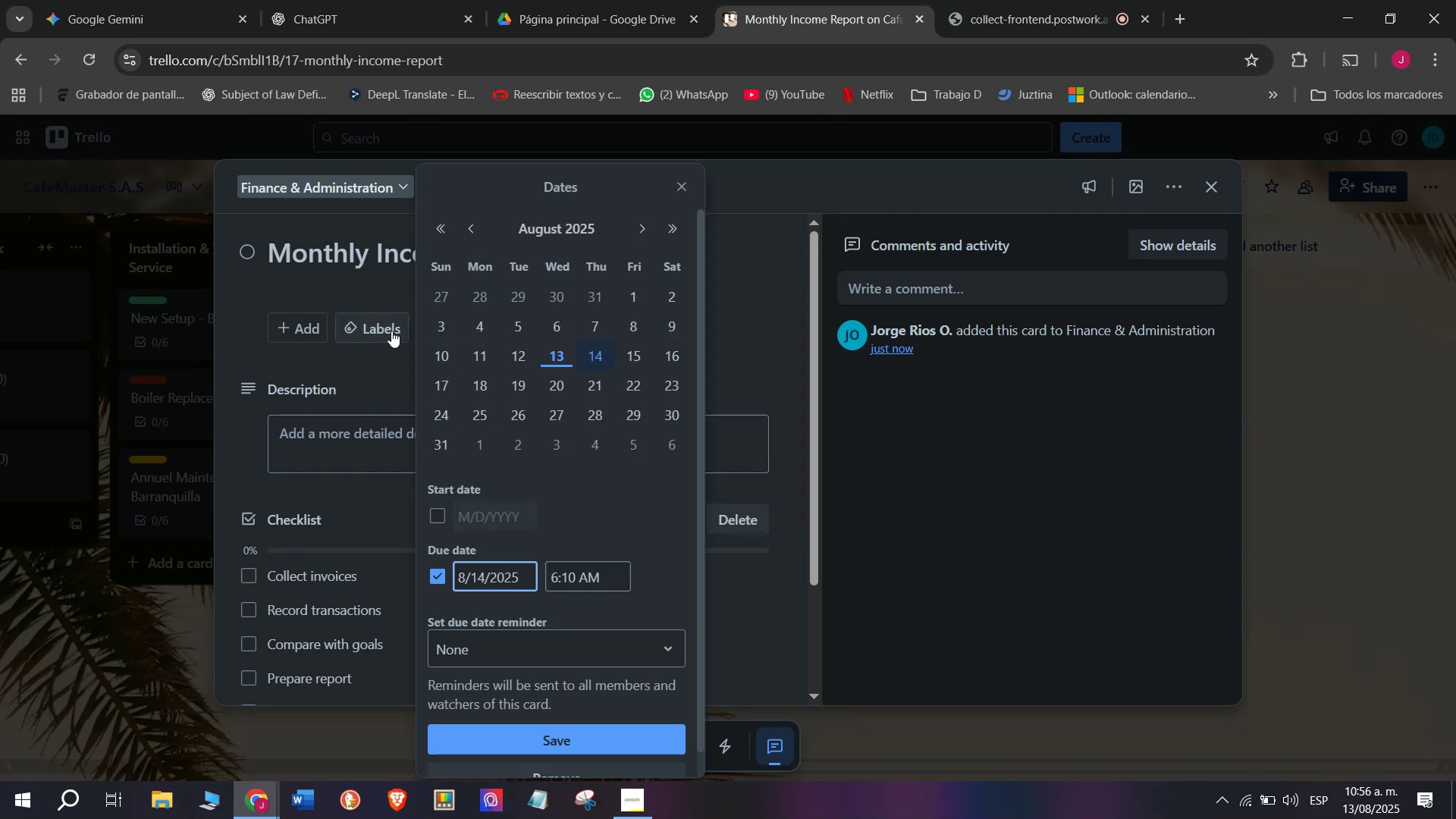 
left_click([391, 331])
 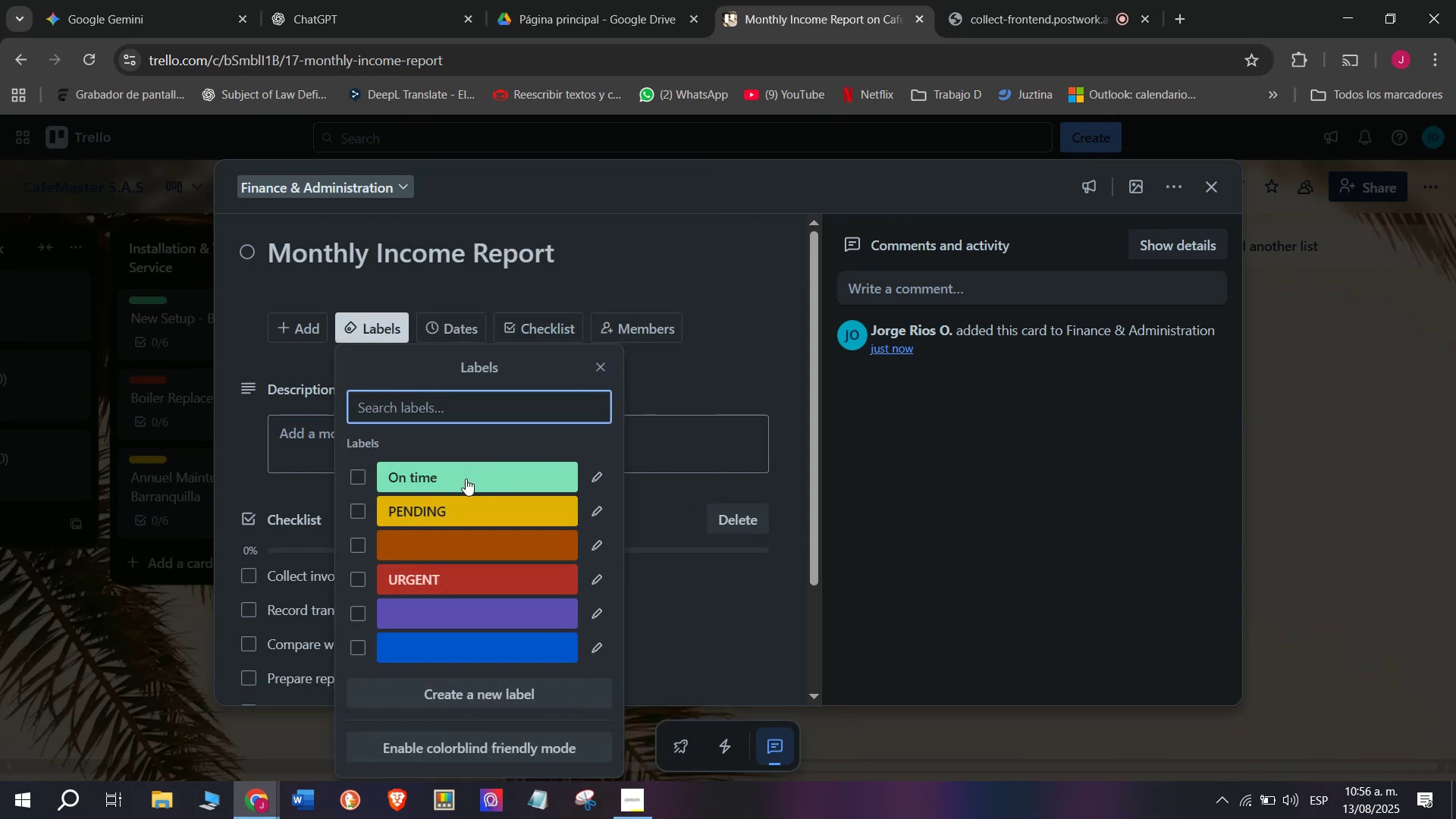 
left_click([466, 479])
 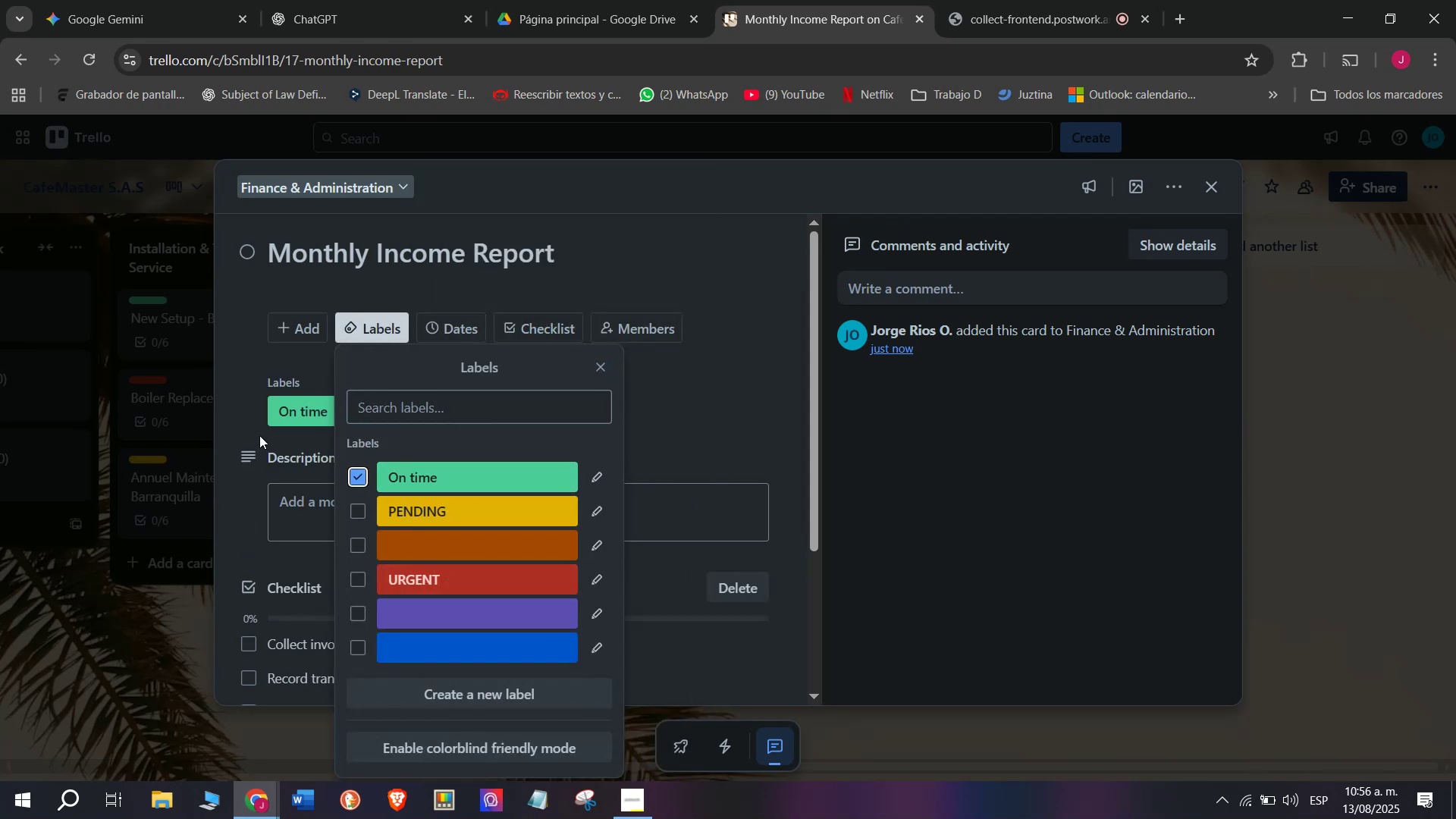 
left_click([259, 434])
 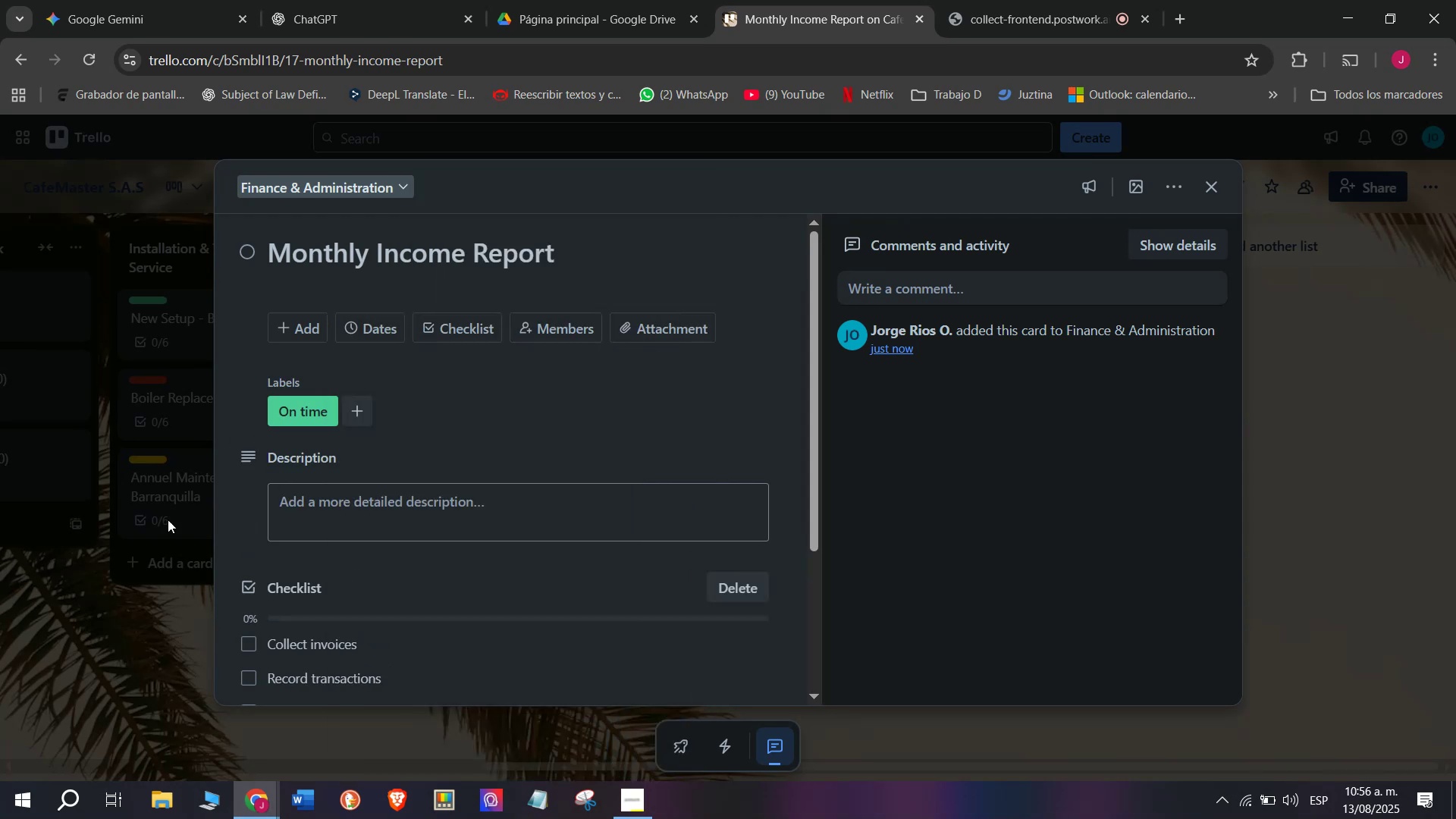 
left_click([165, 525])
 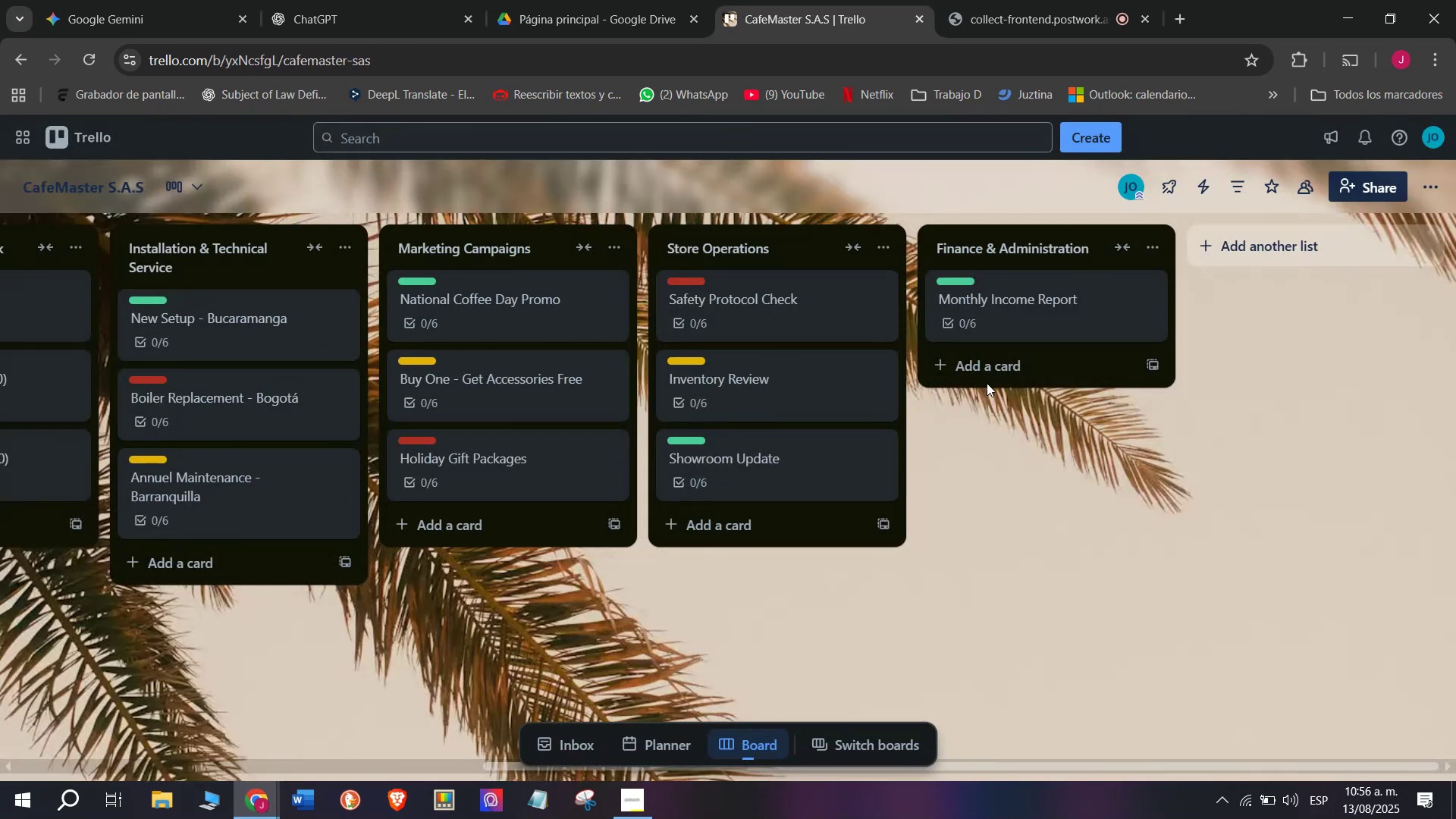 
left_click([998, 369])
 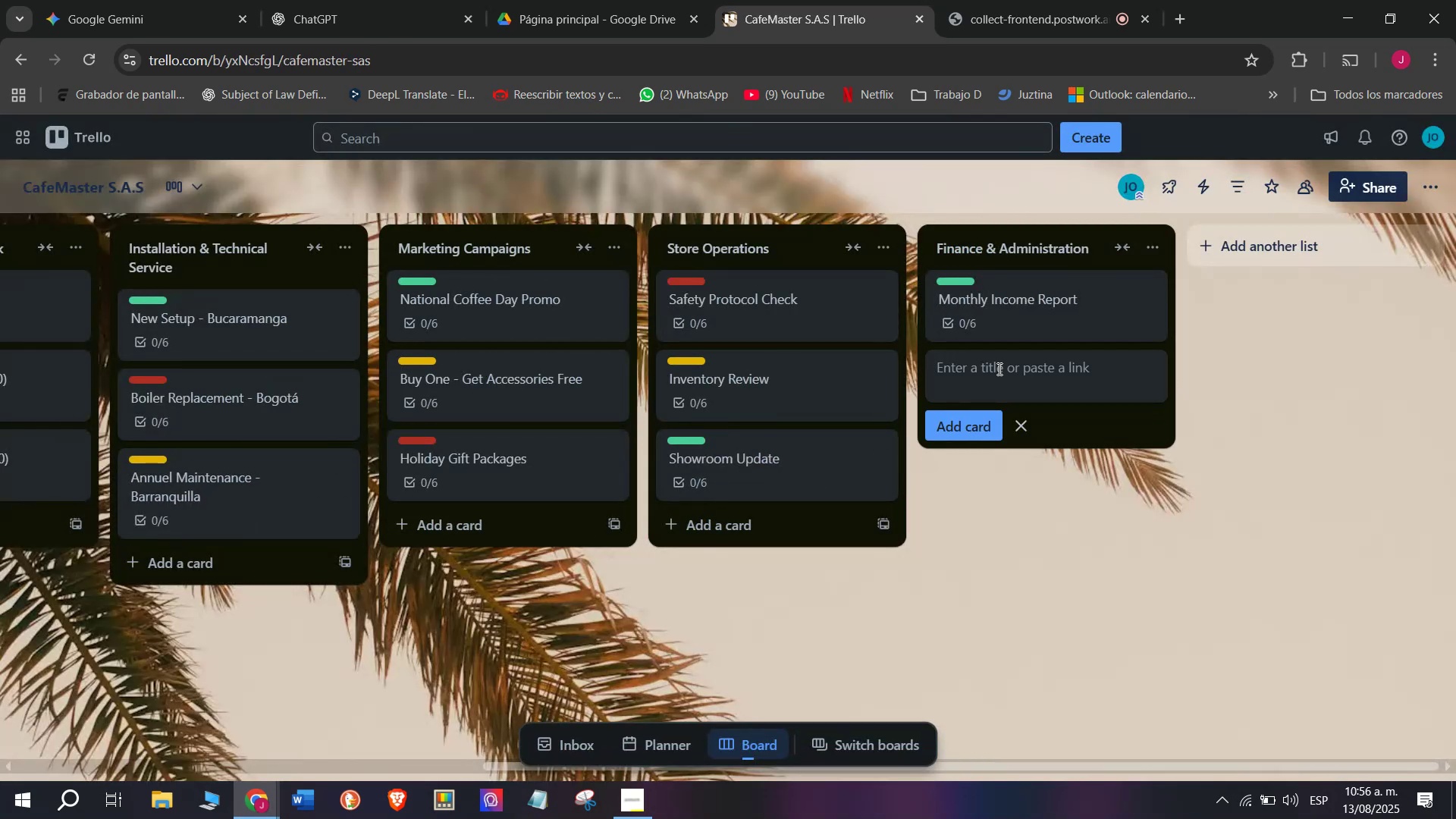 
type(Supplier Payment - CoffeeTech)
 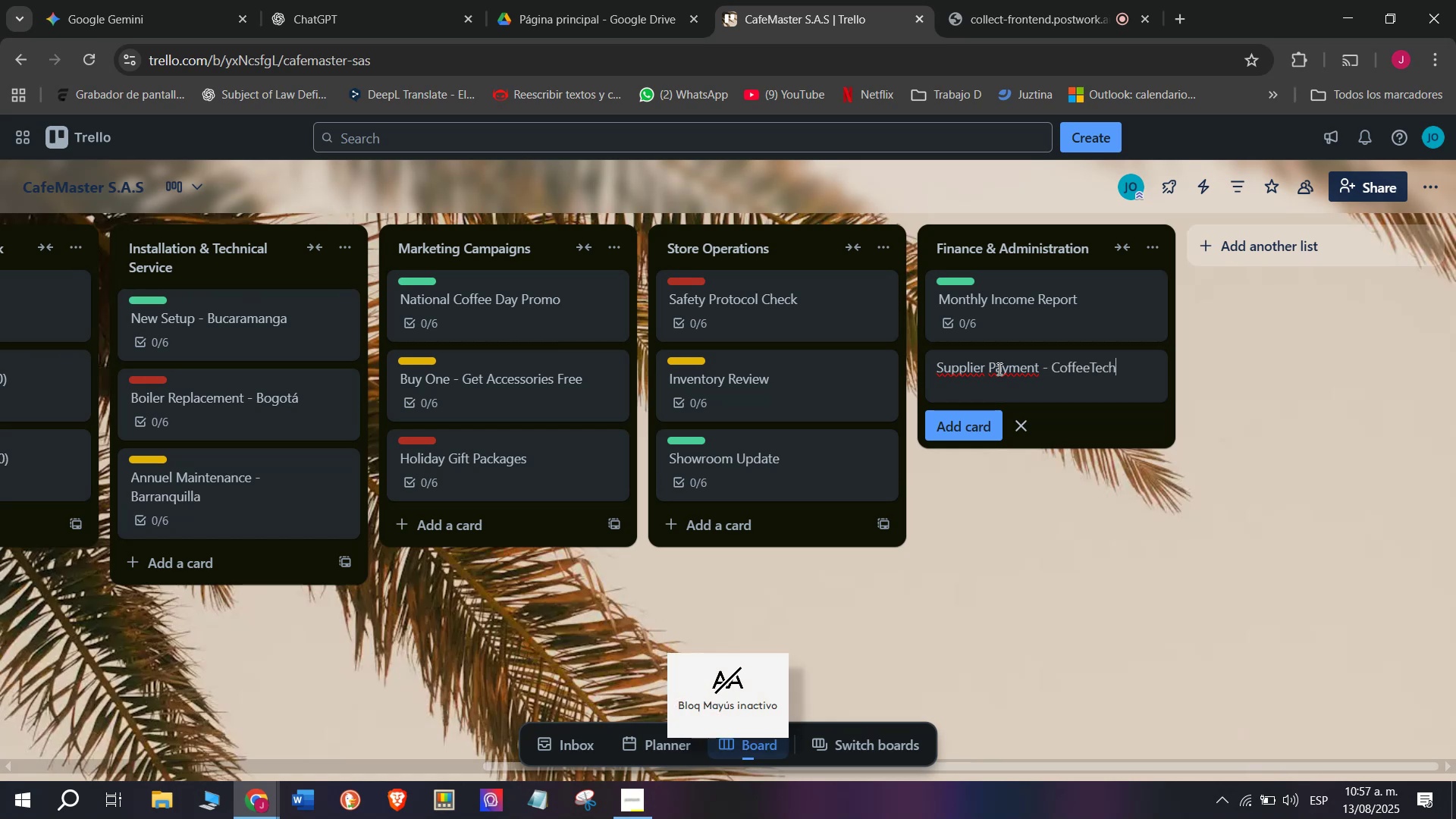 
key(Enter)
 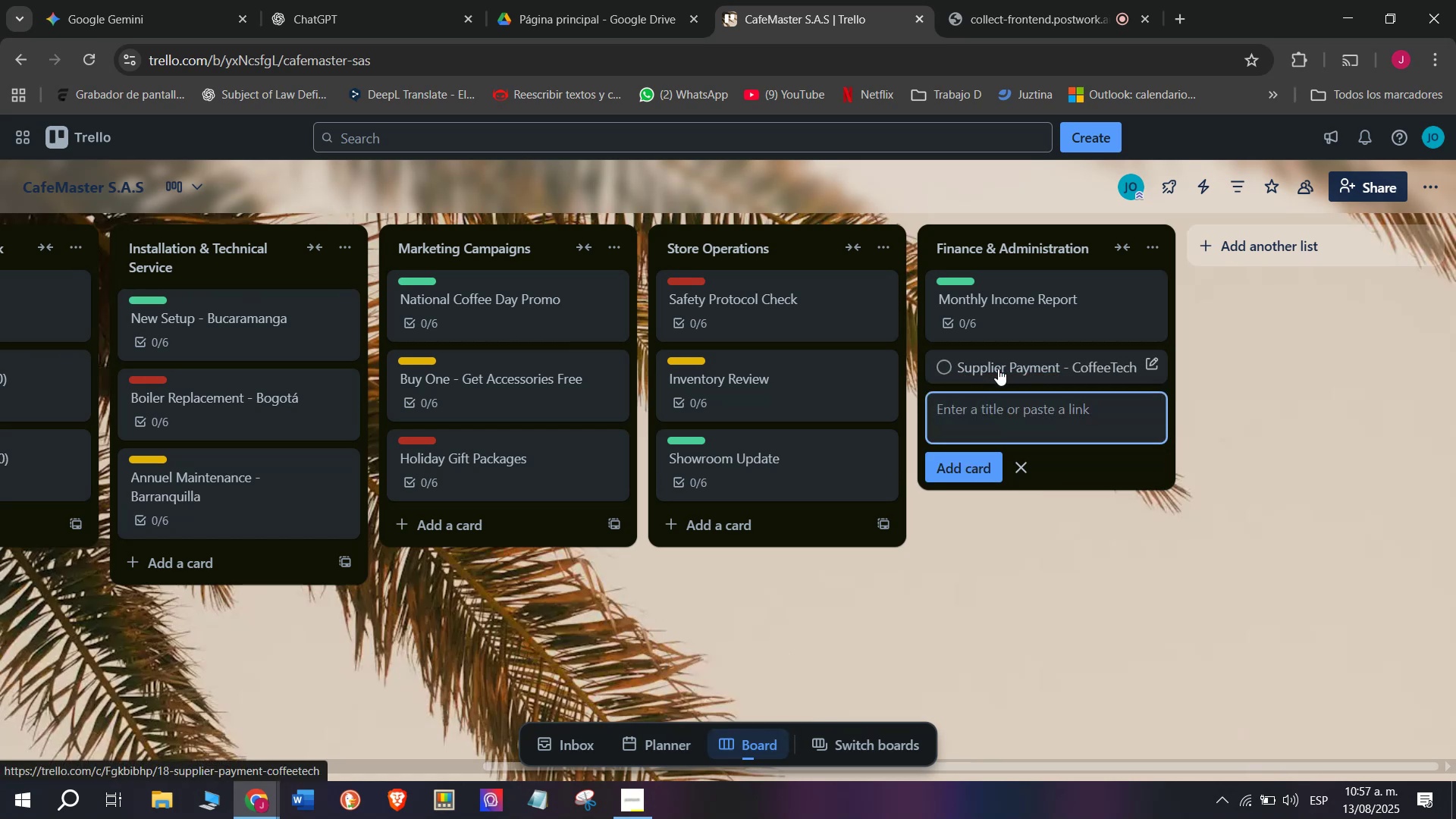 
left_click([998, 369])
 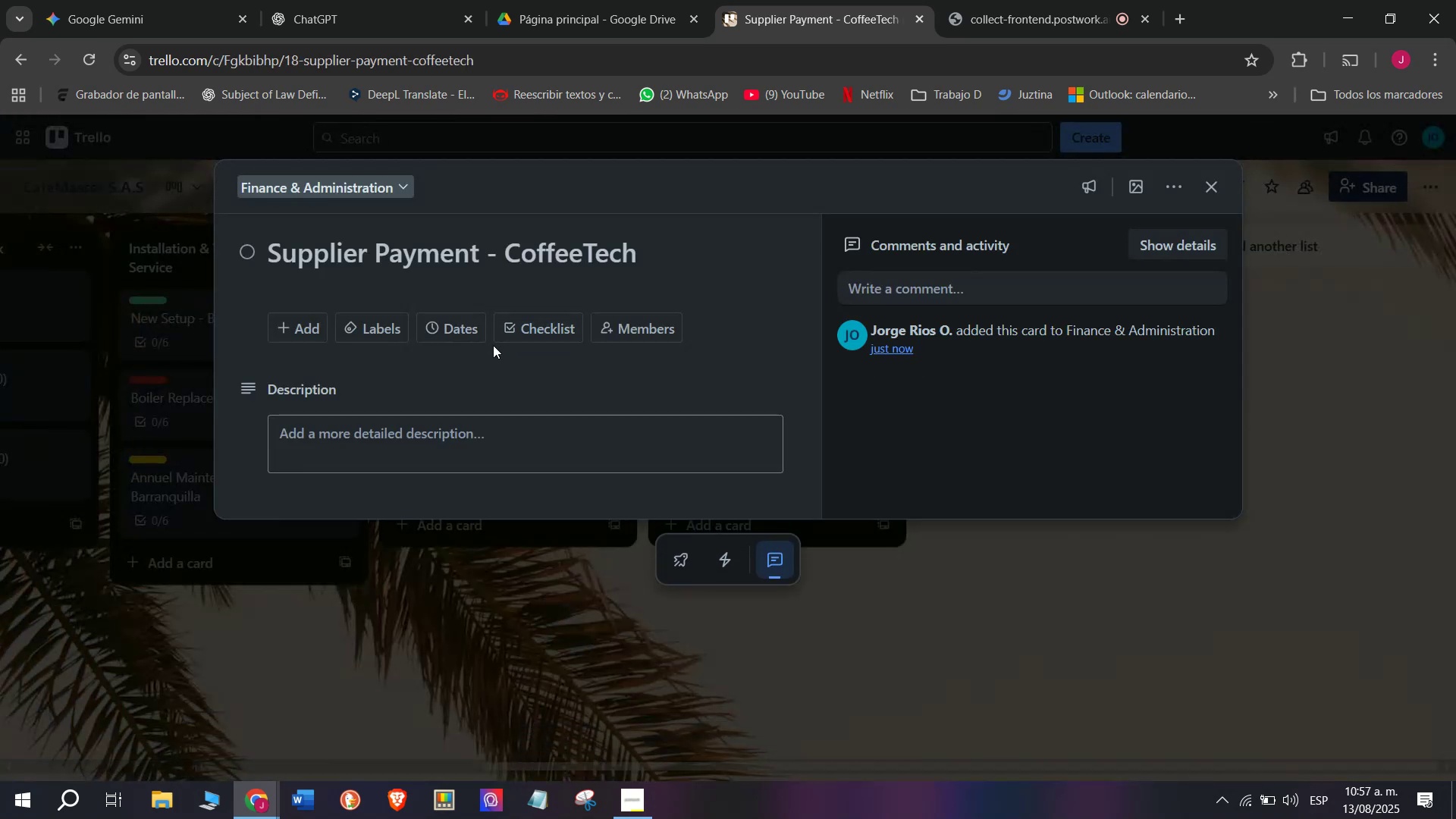 
left_click([522, 328])
 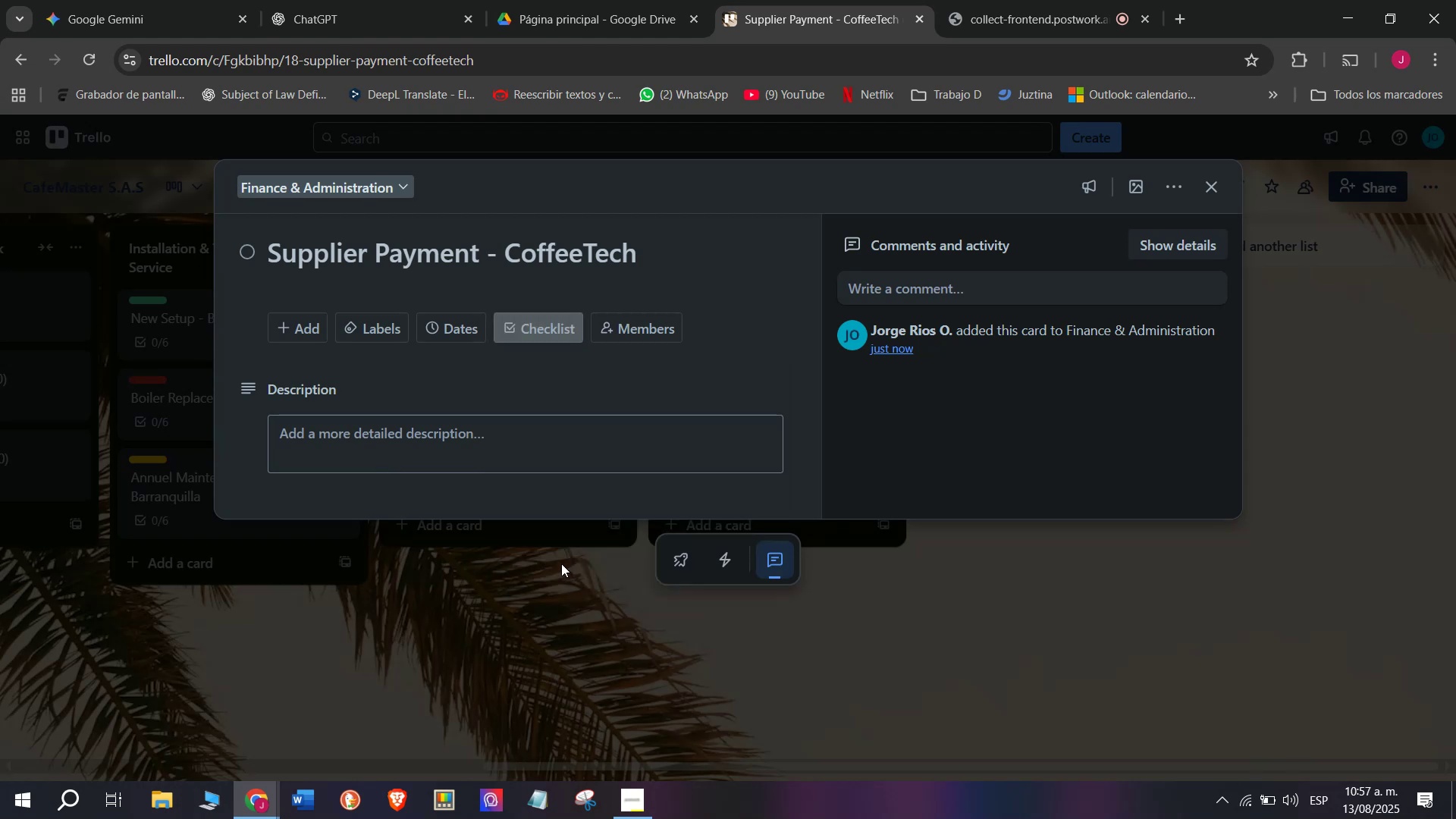 
scroll: coordinate [419, 543], scroll_direction: down, amount: 4.0
 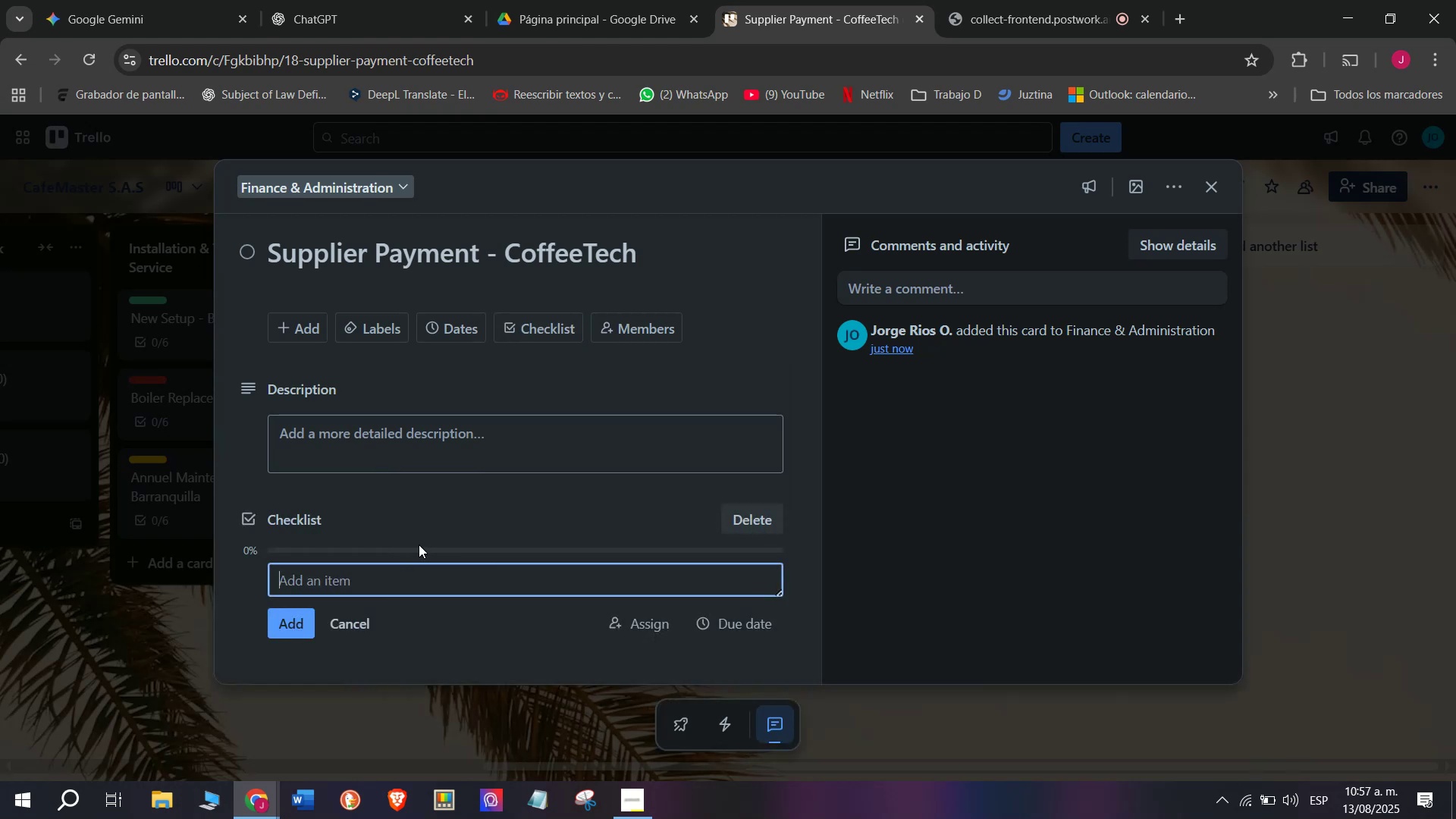 
left_click([1275, 394])
 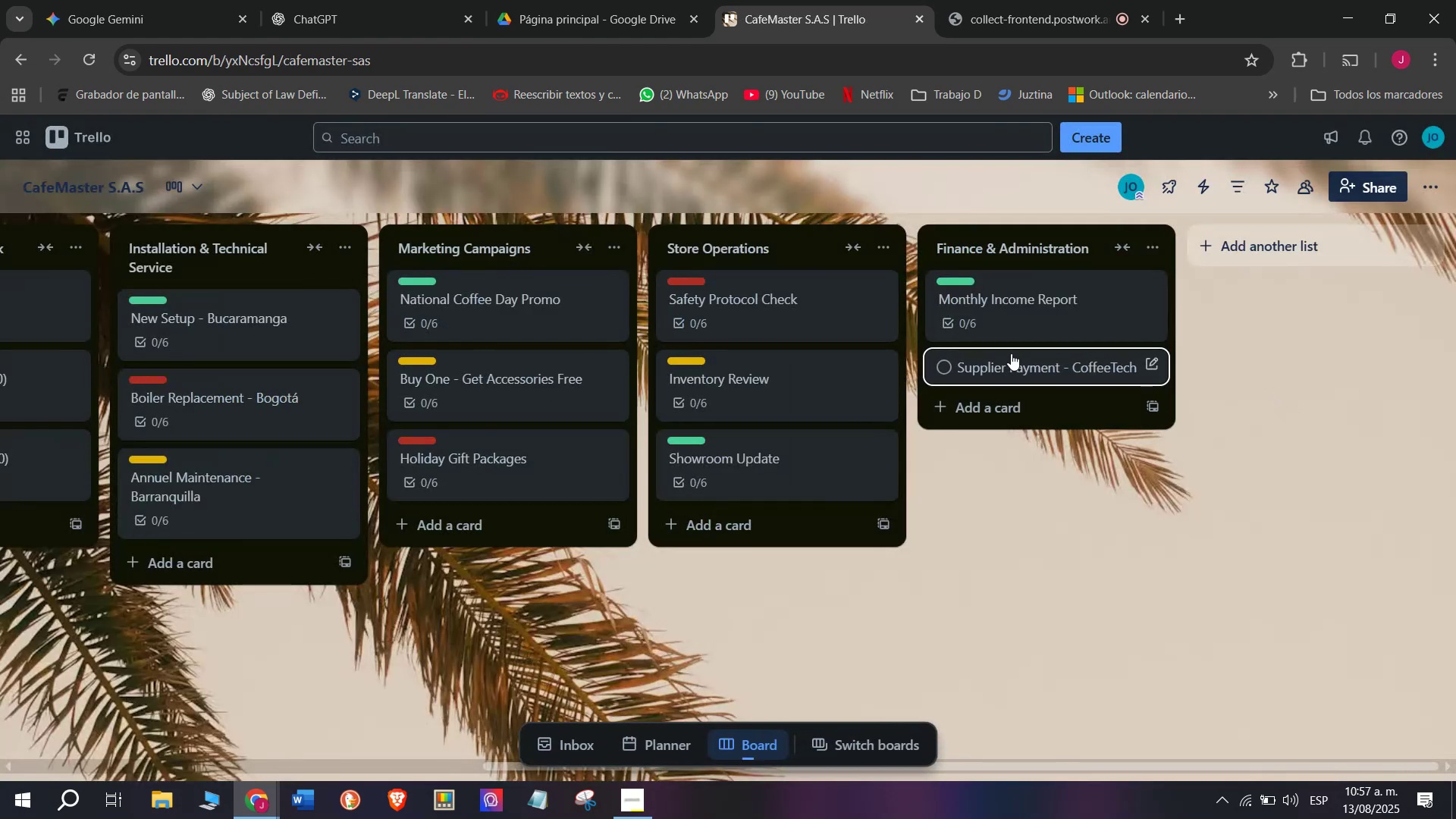 
left_click([1030, 355])
 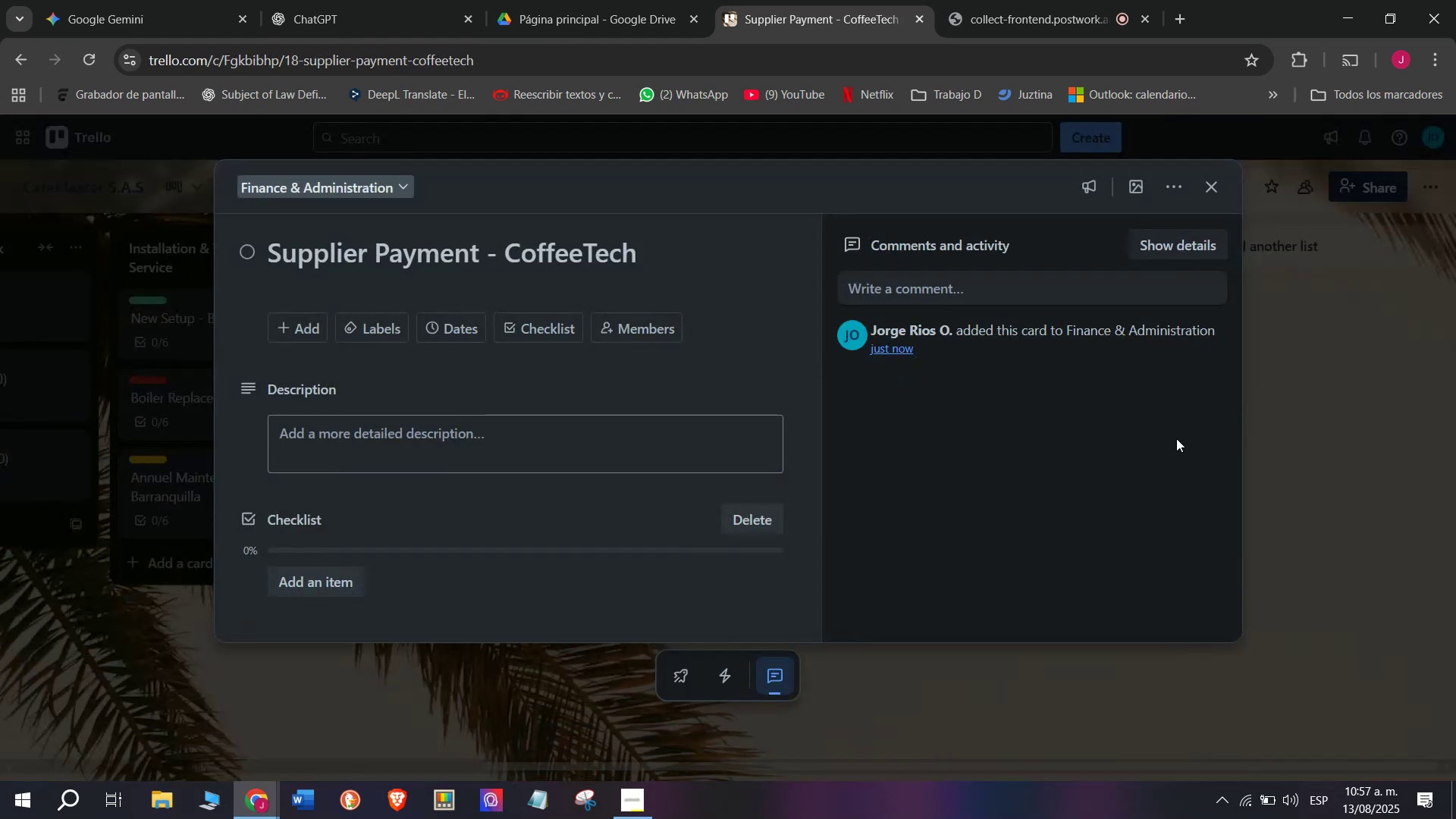 
left_click([1455, 460])
 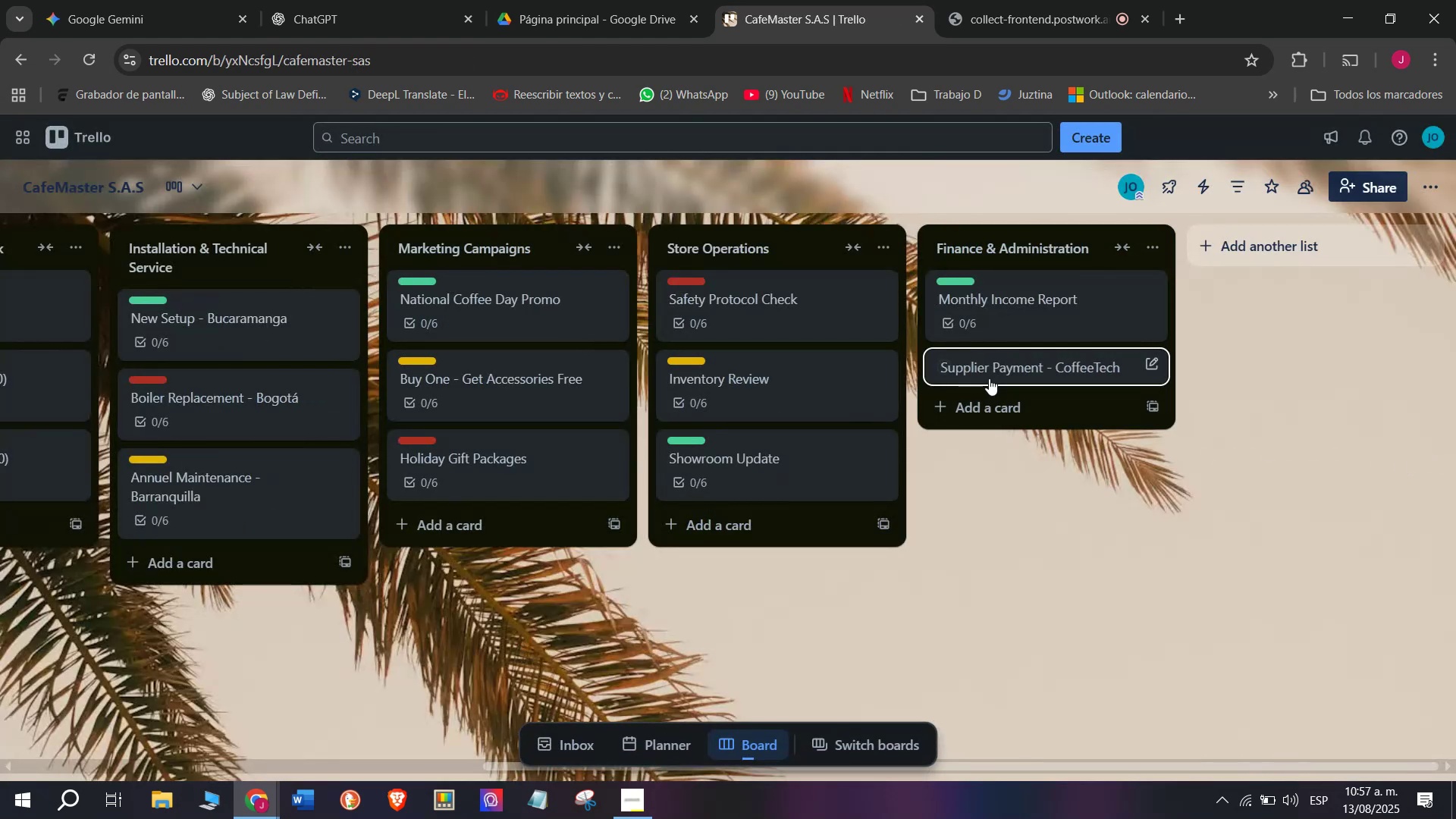 
left_click([989, 377])
 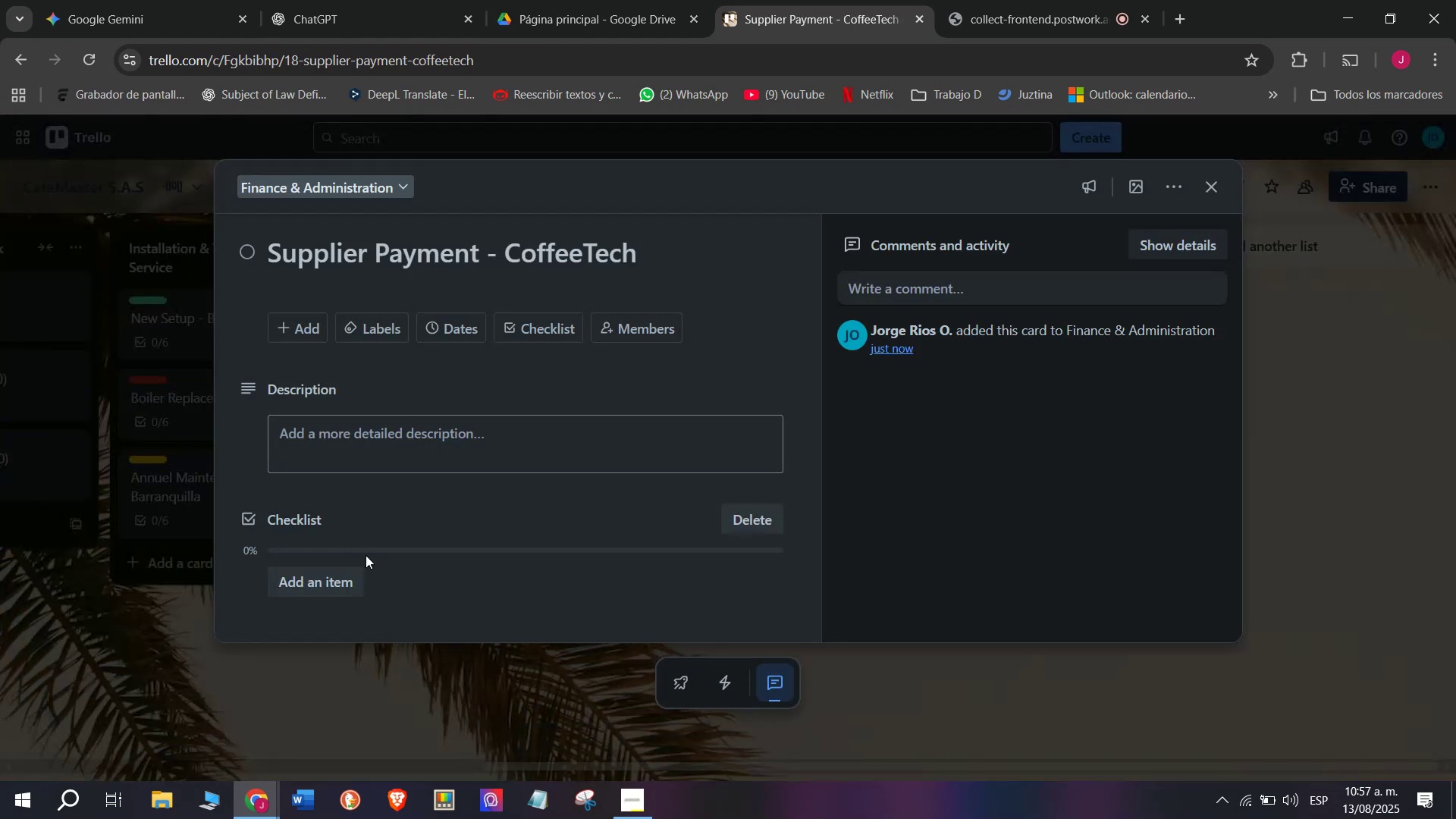 
left_click([308, 582])
 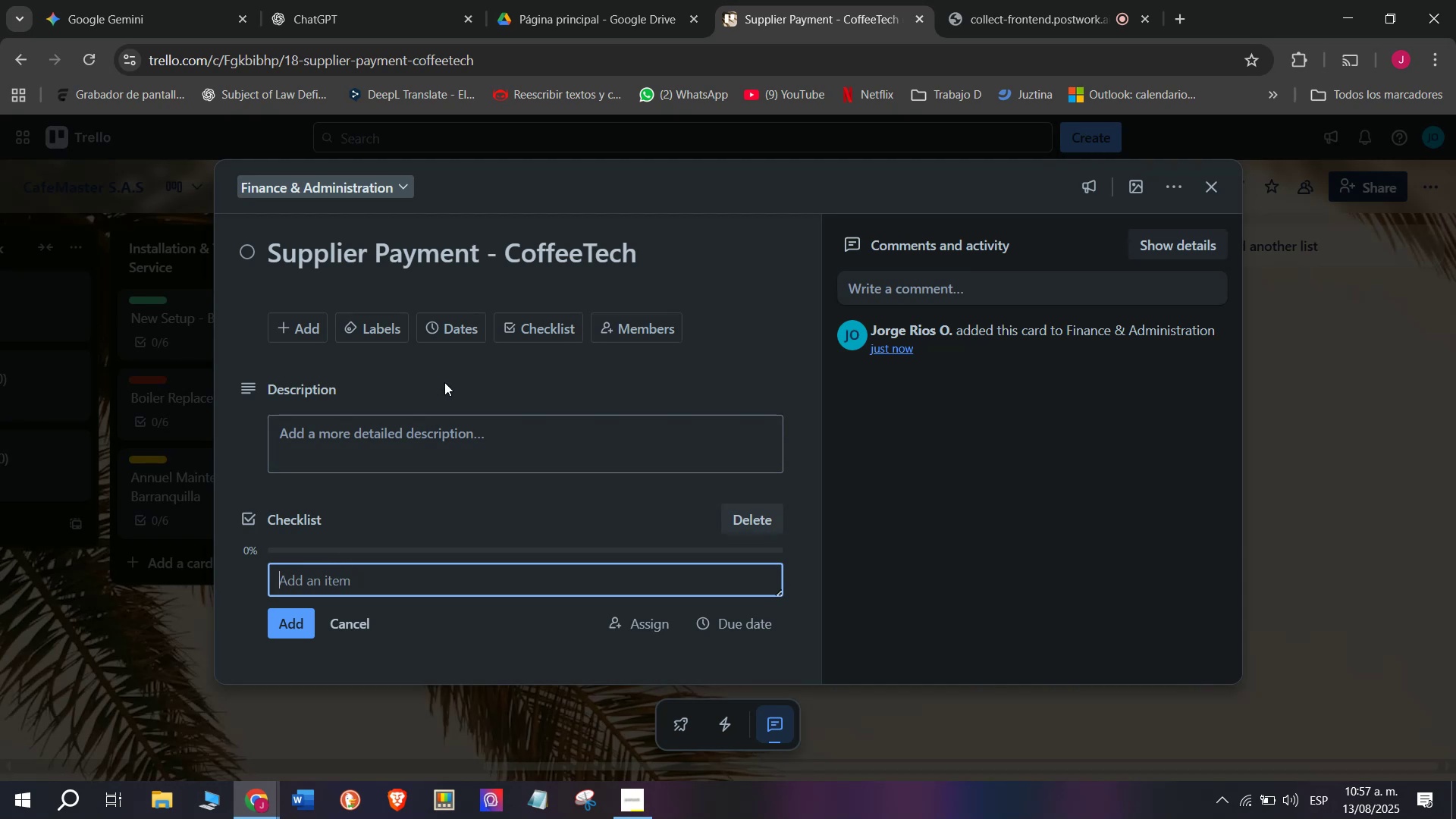 
type(Verify invoice)
 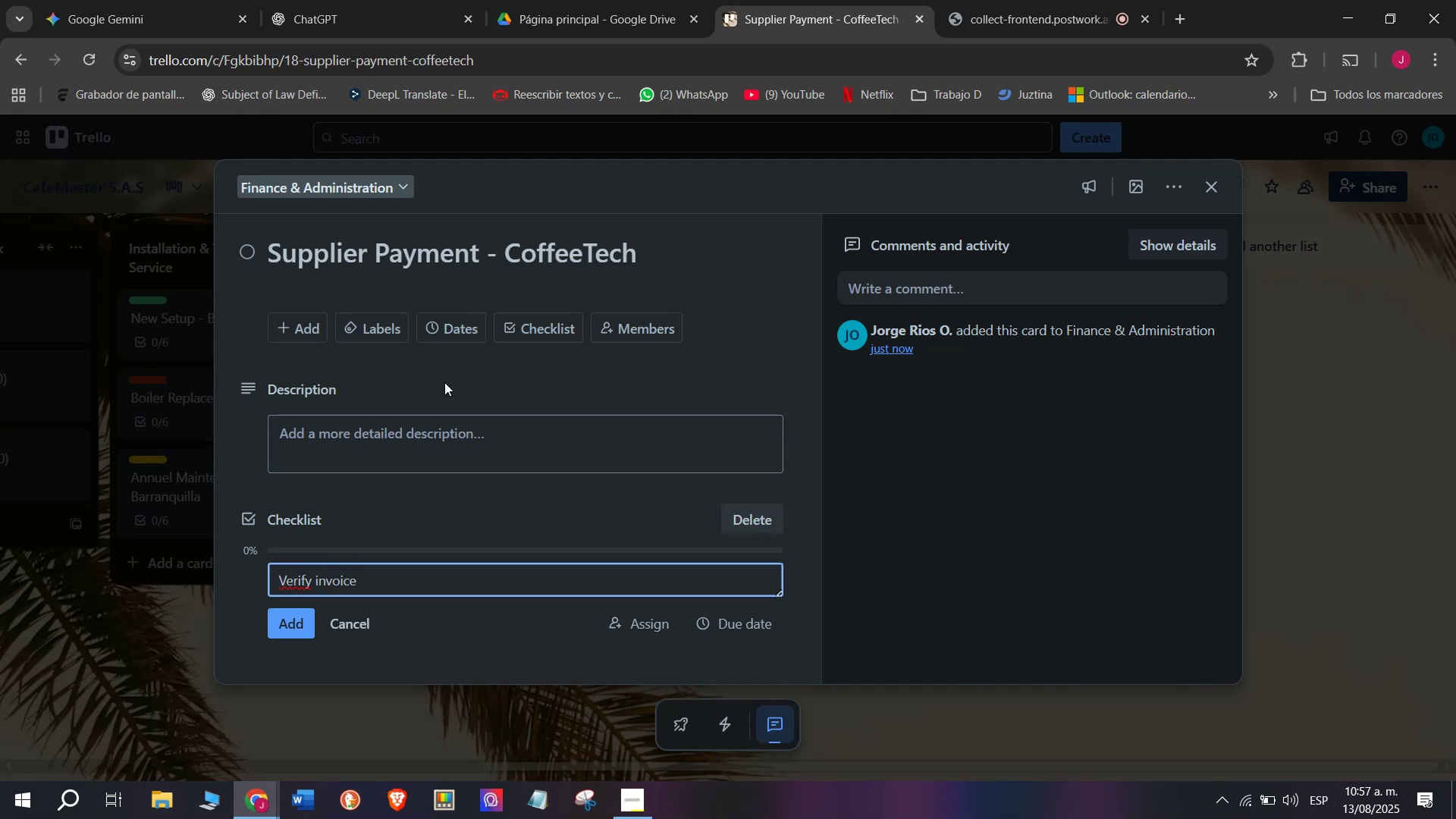 
key(Enter)
 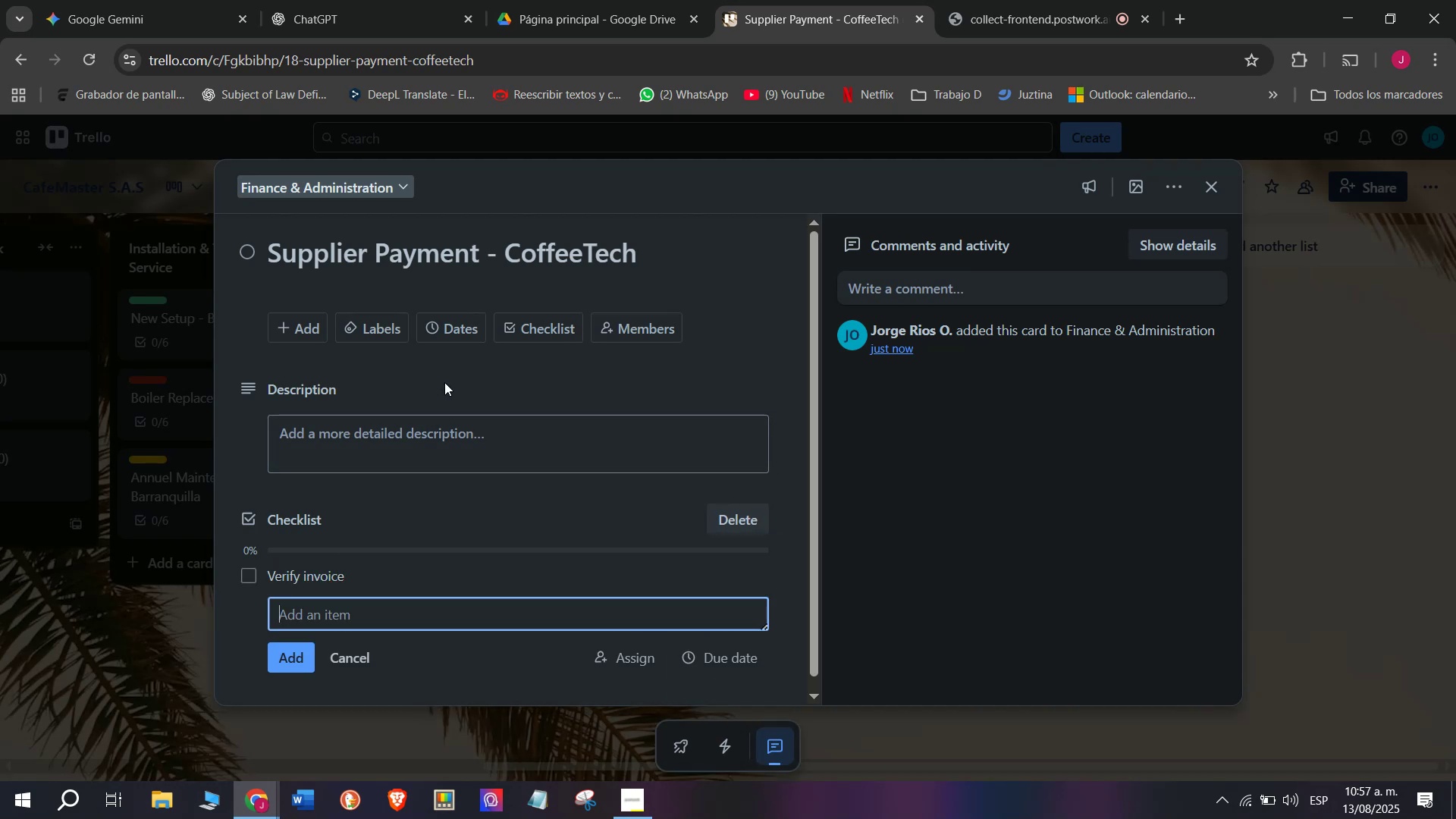 
type( )
key(Backspace)
type(Apr)
key(Backspace)
type(prove payment)
 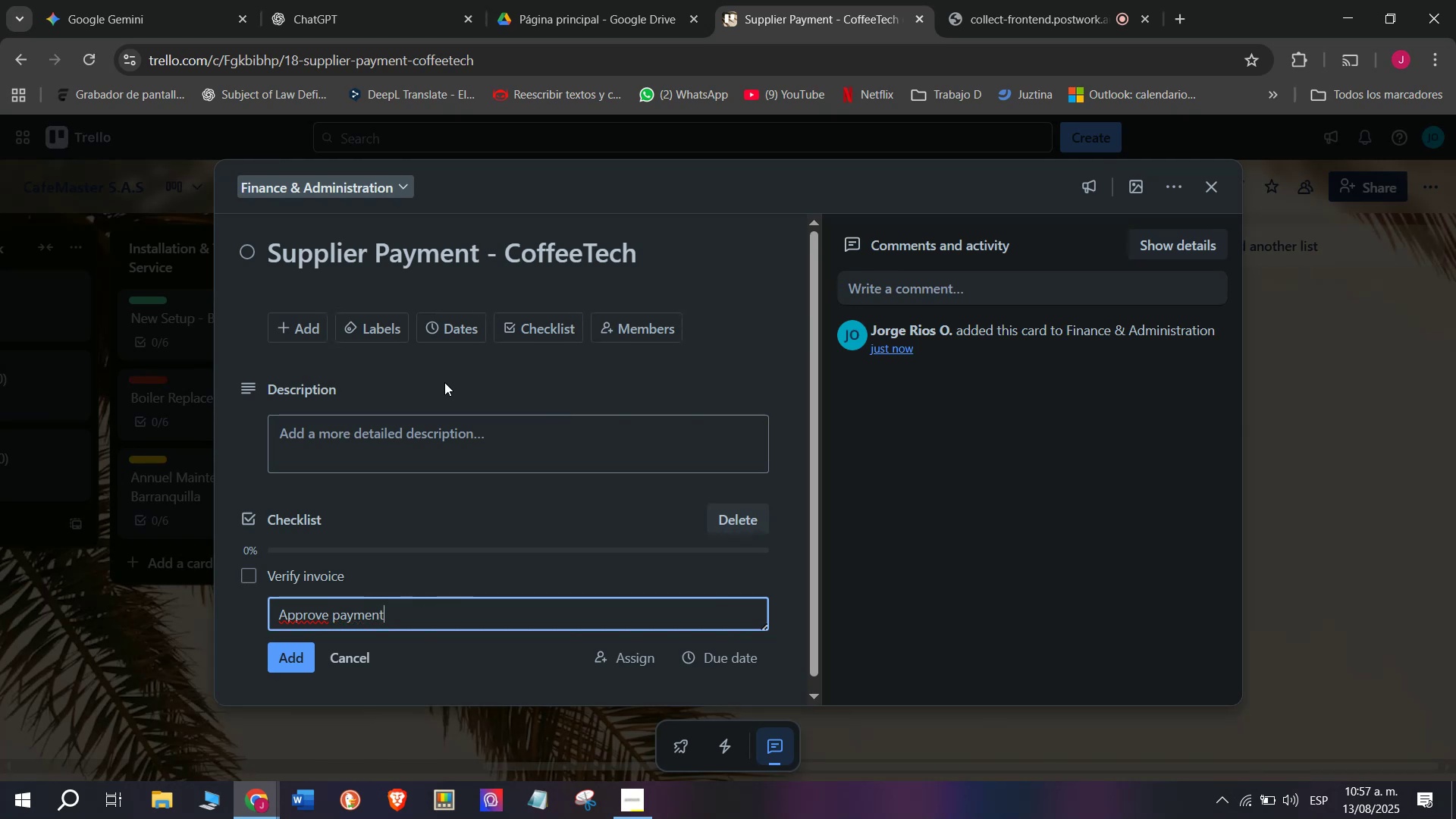 
key(Enter)
 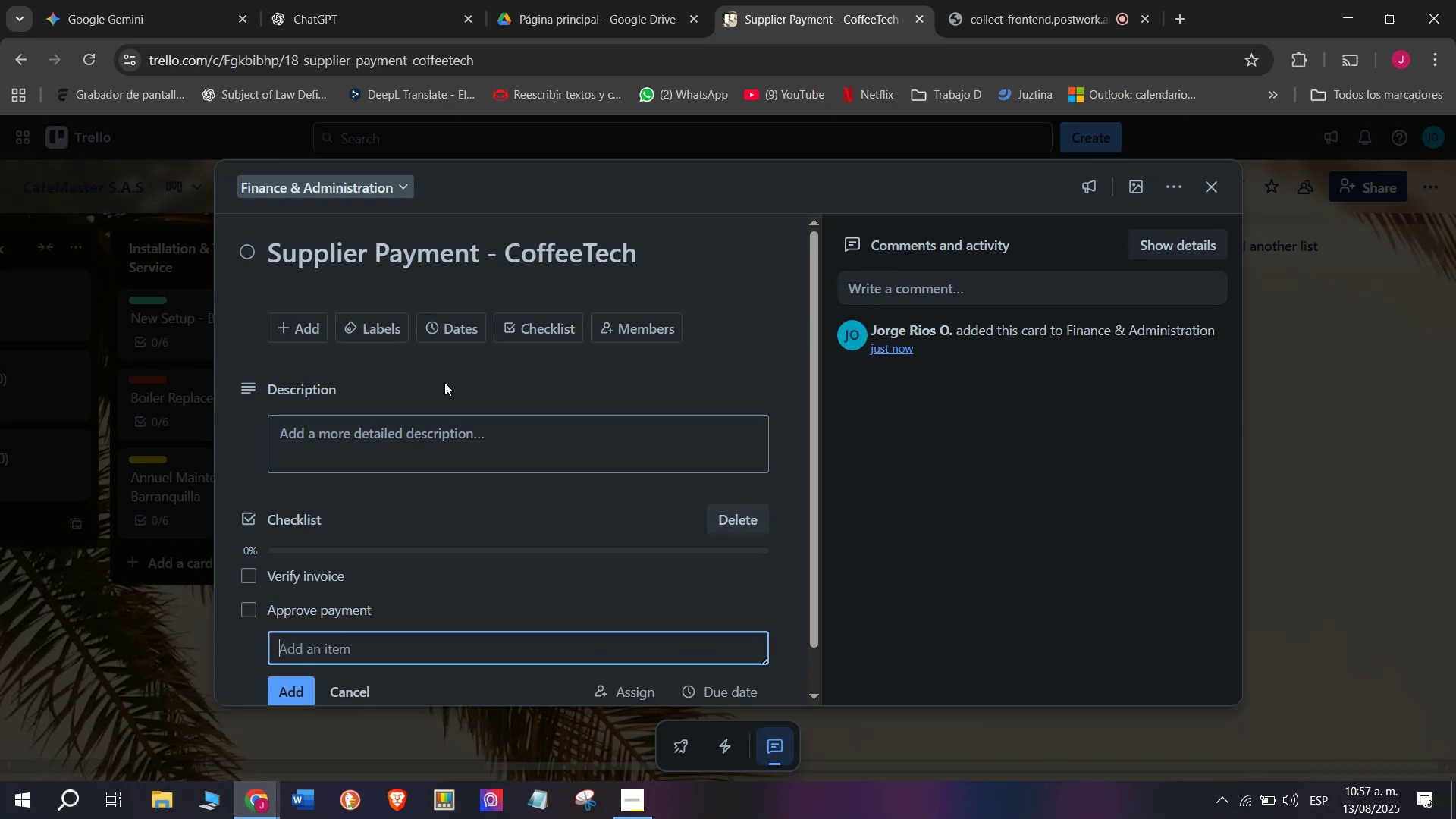 
type(Process transfer)
 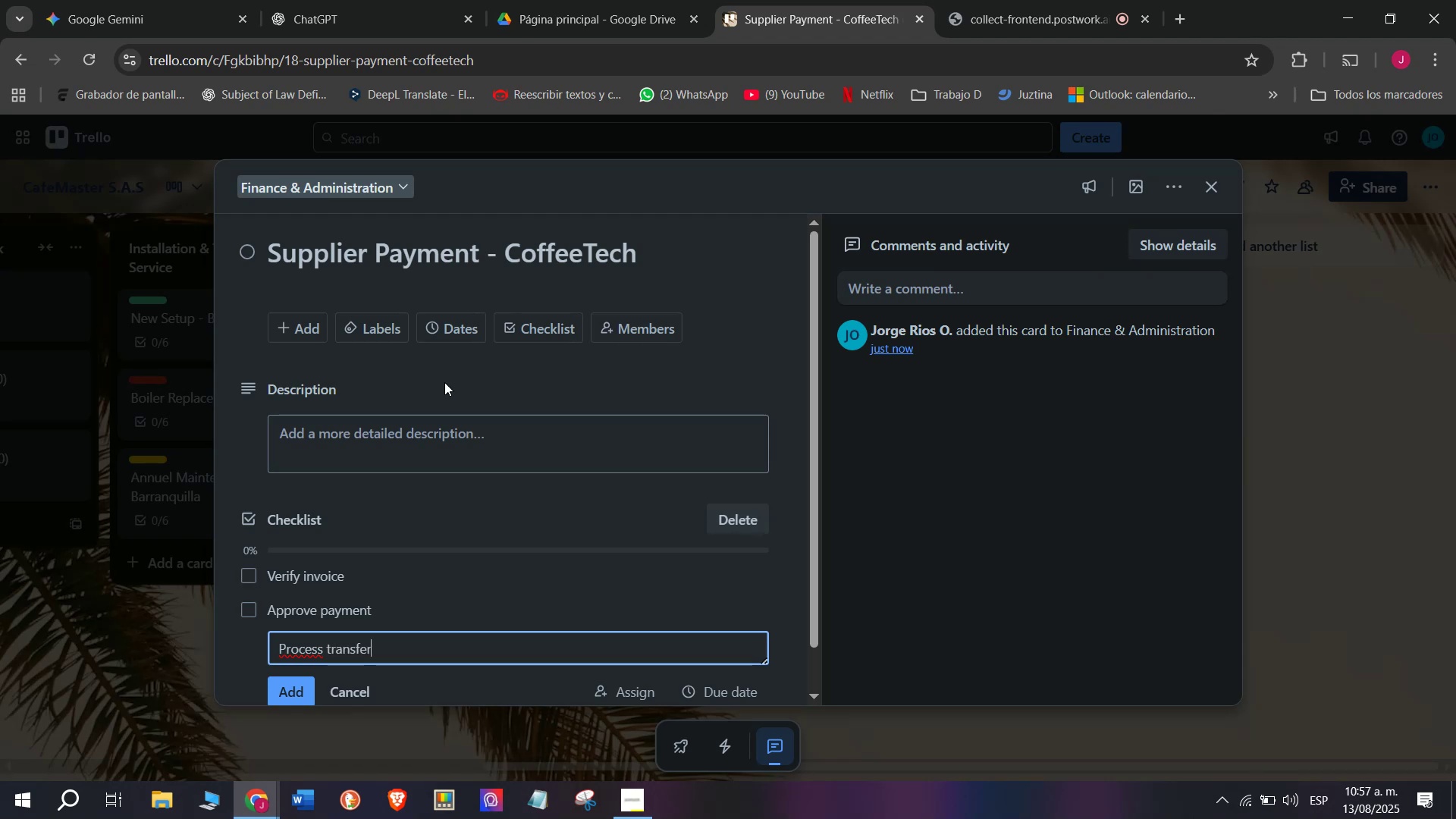 
key(Enter)
 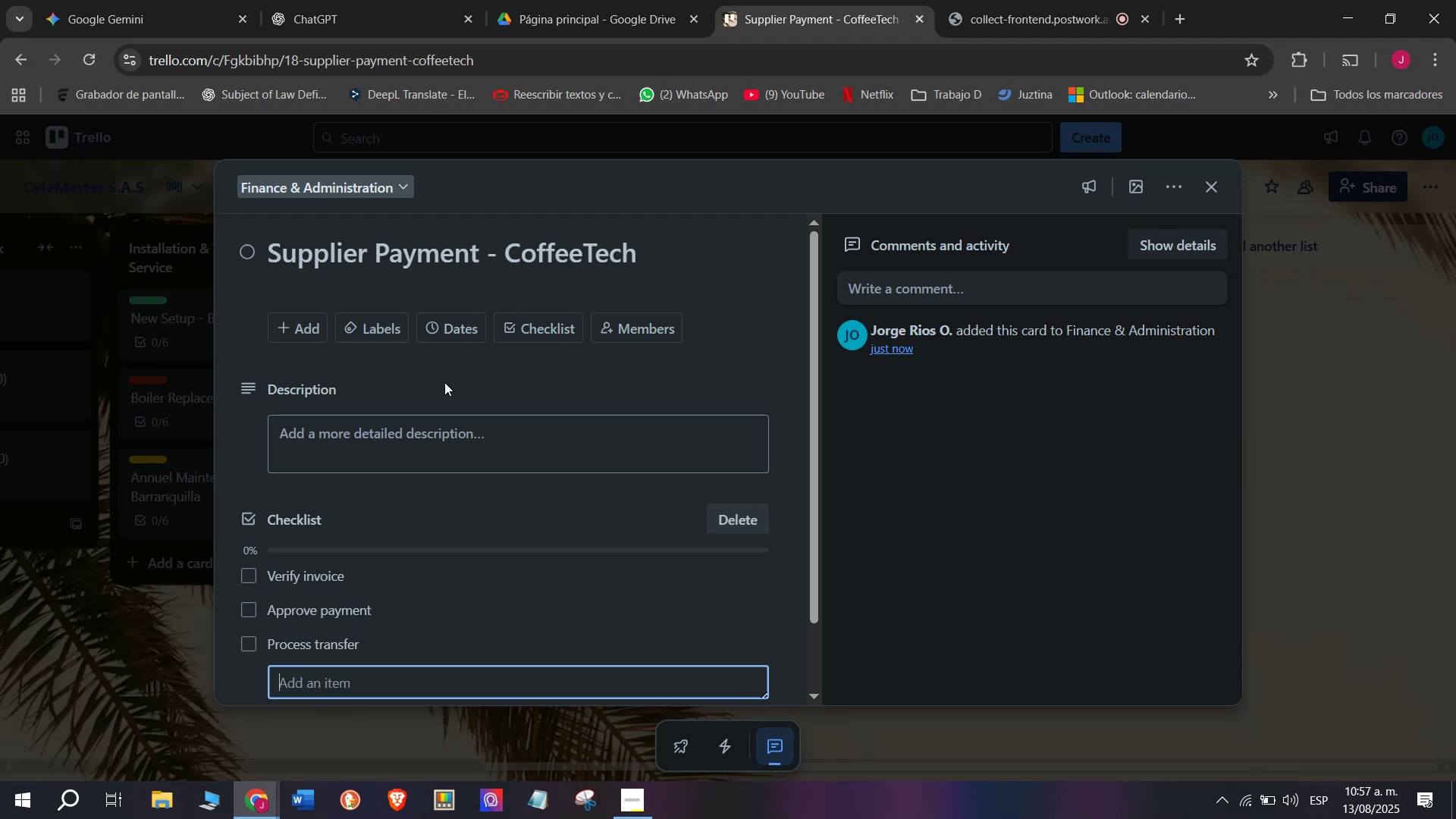 
type(Notify supplier)
 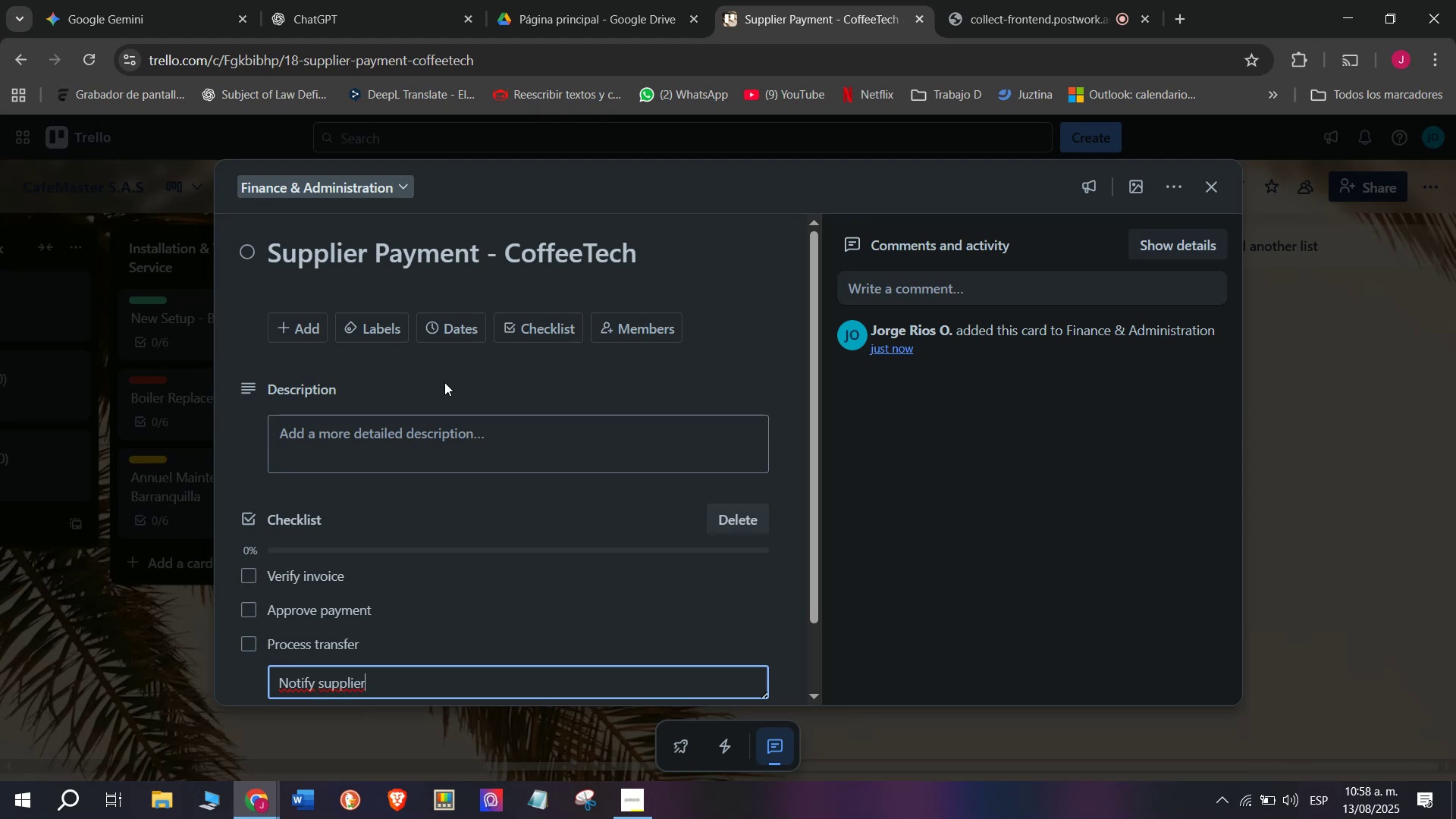 
key(Enter)
 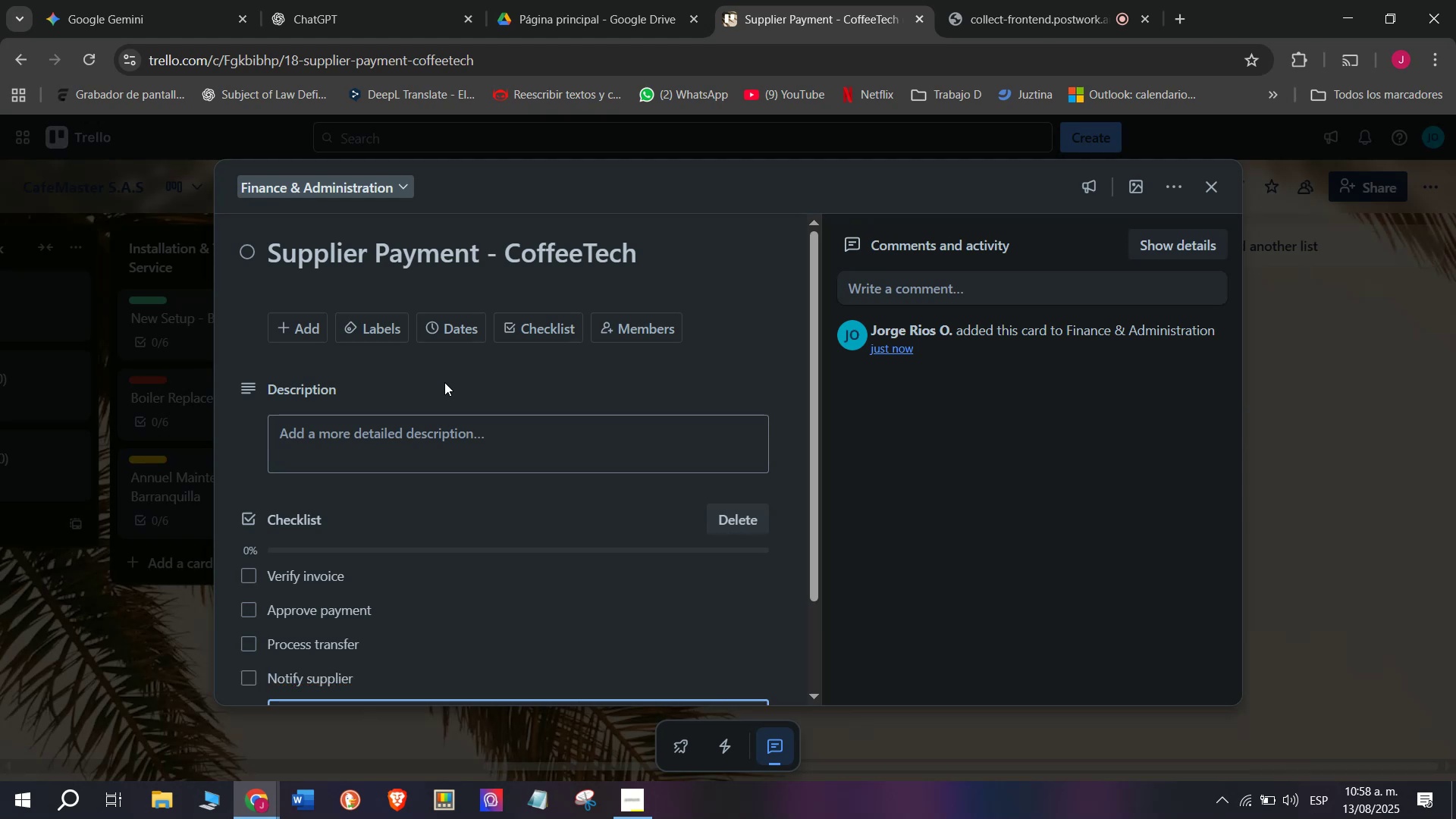 
type(Record payment)
 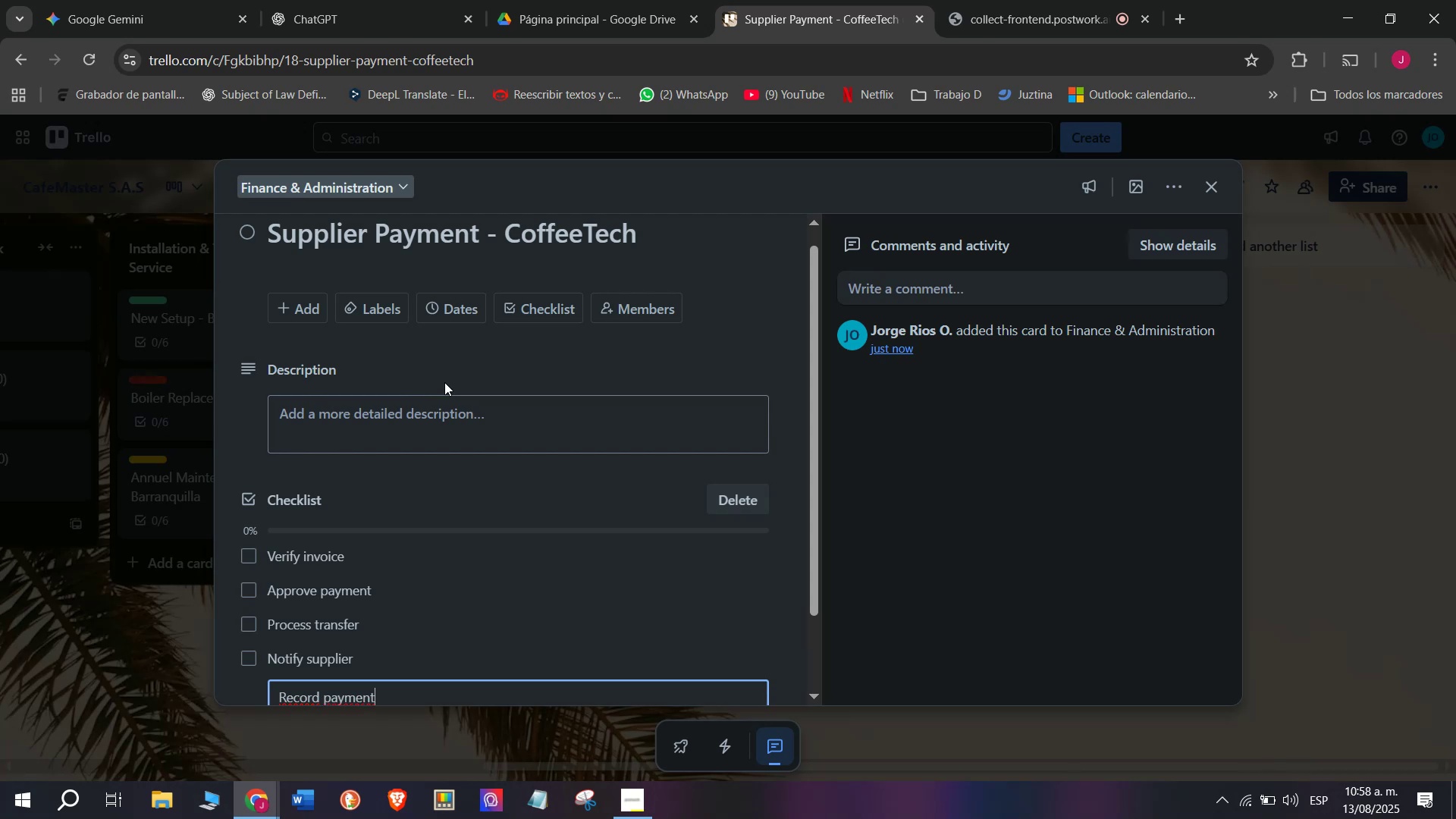 
key(Enter)
 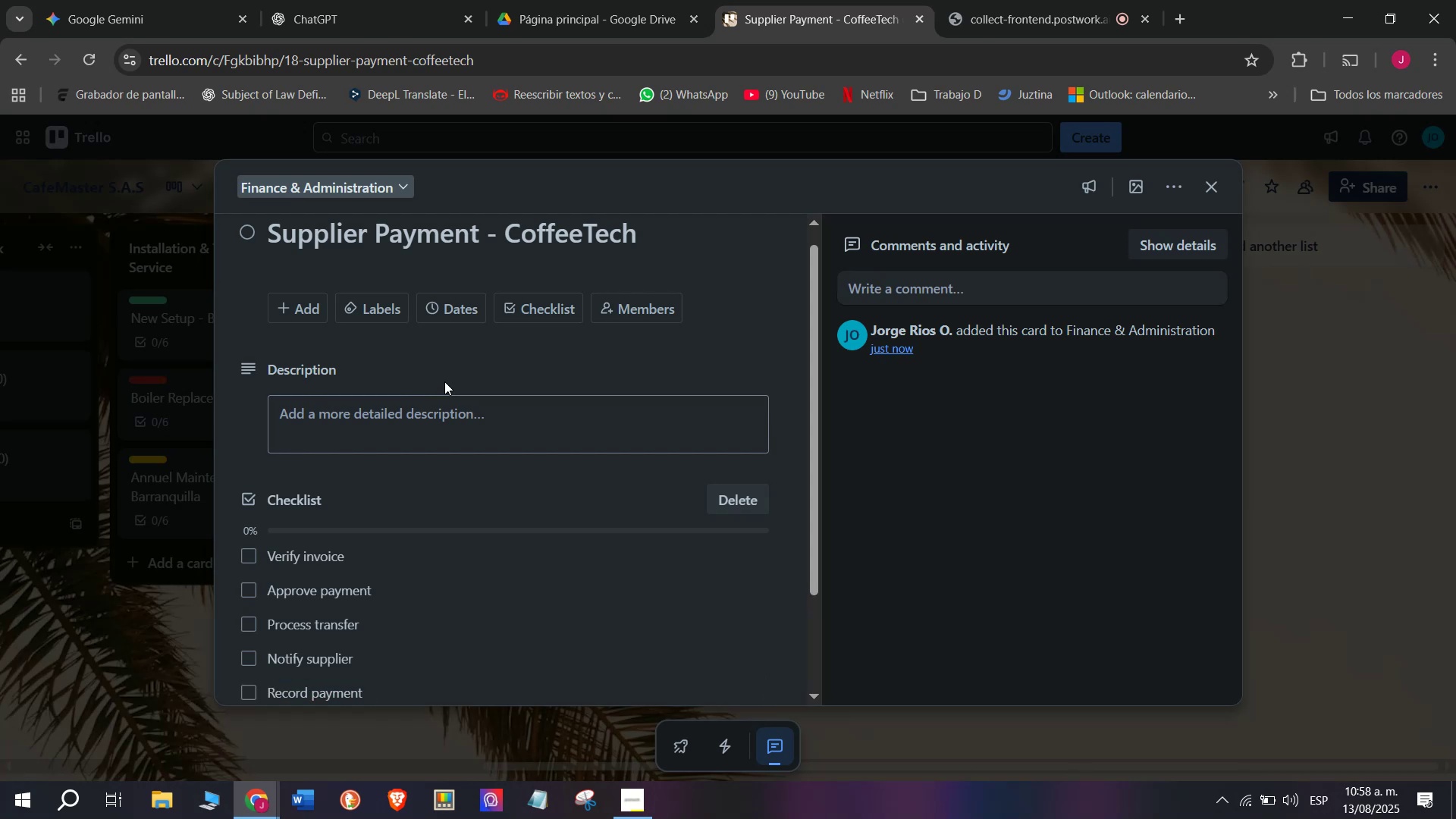 
scroll: coordinate [484, 534], scroll_direction: down, amount: 4.0
 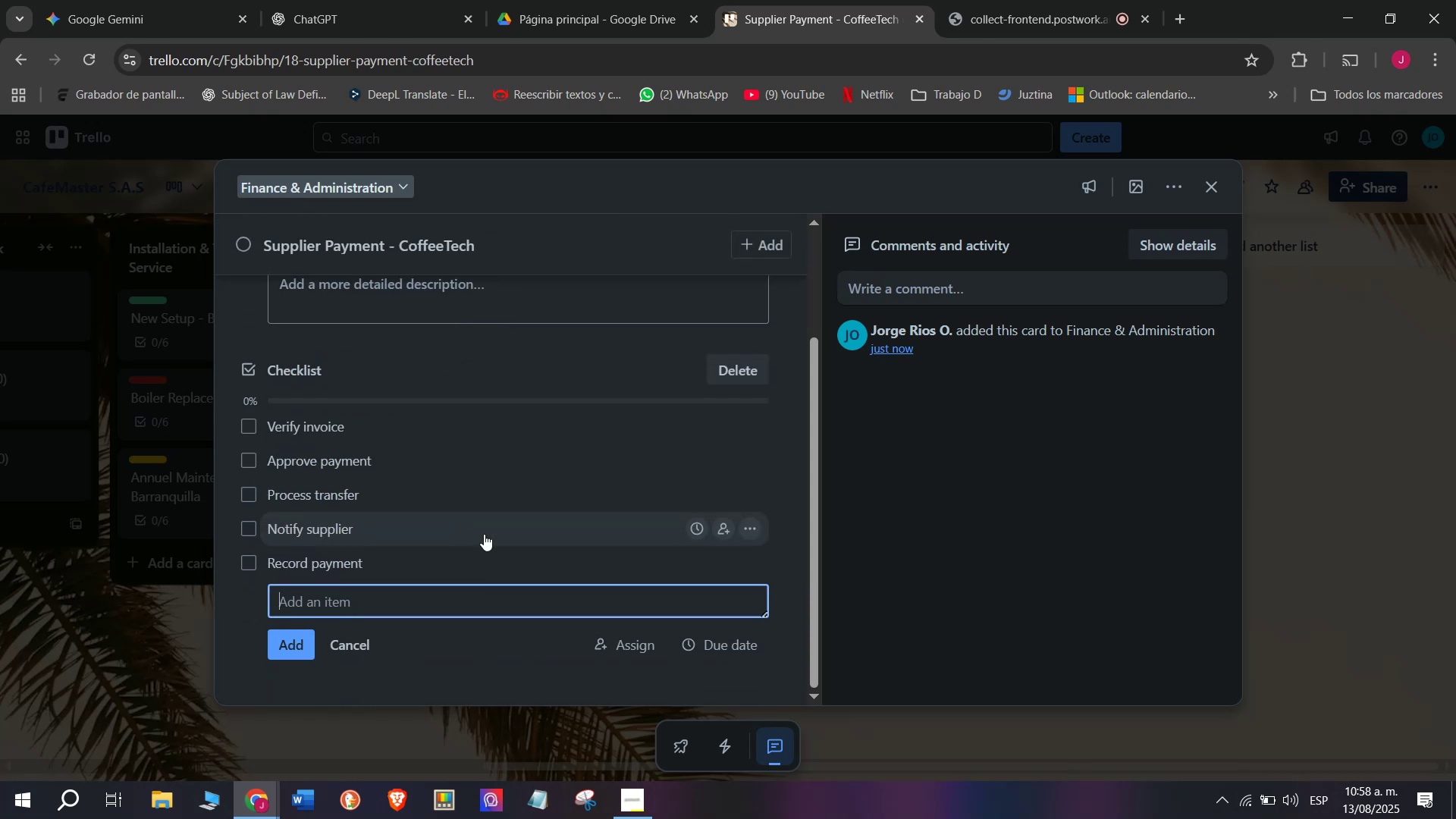 
type(Store proof)
 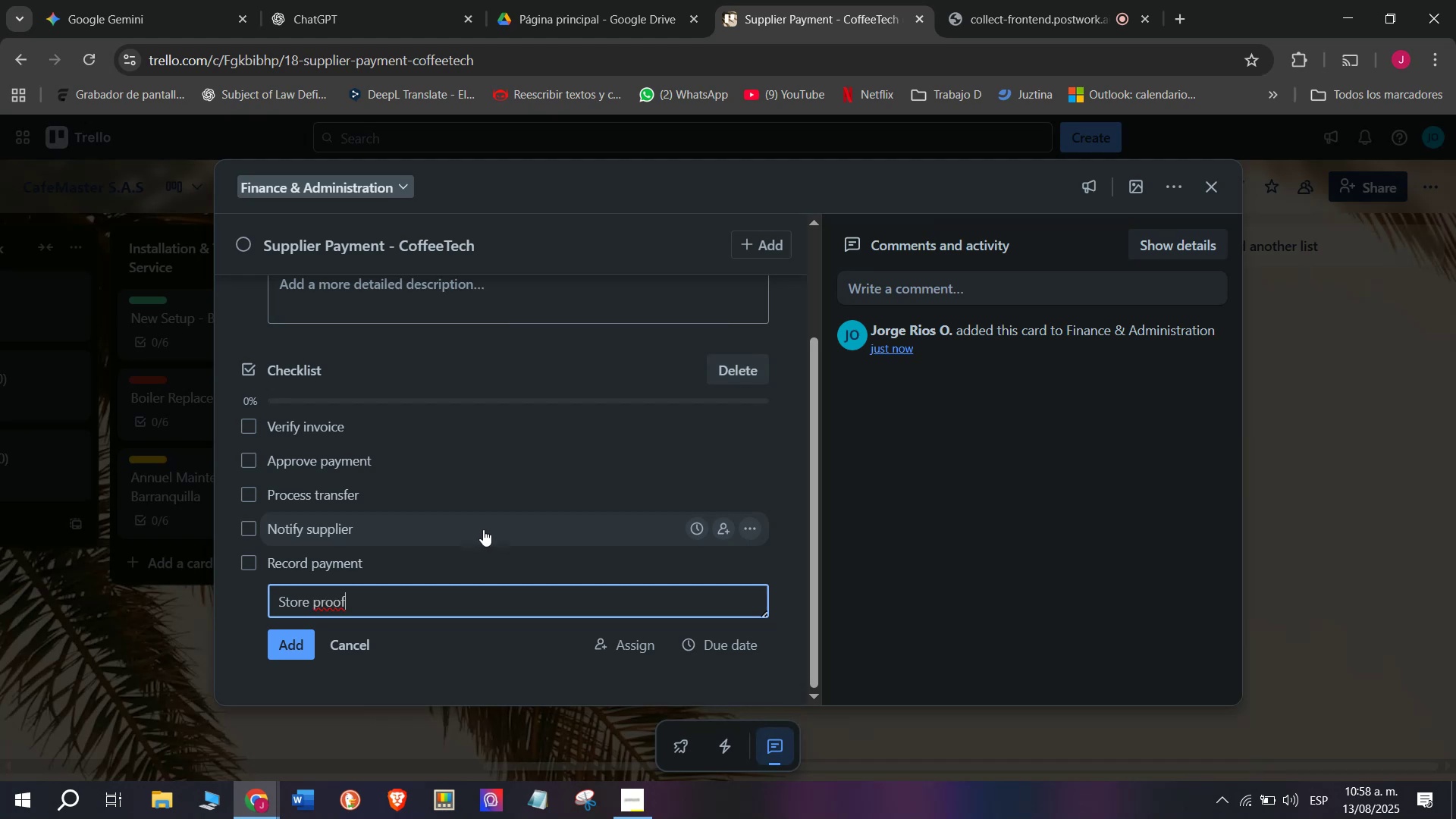 
left_click([299, 639])
 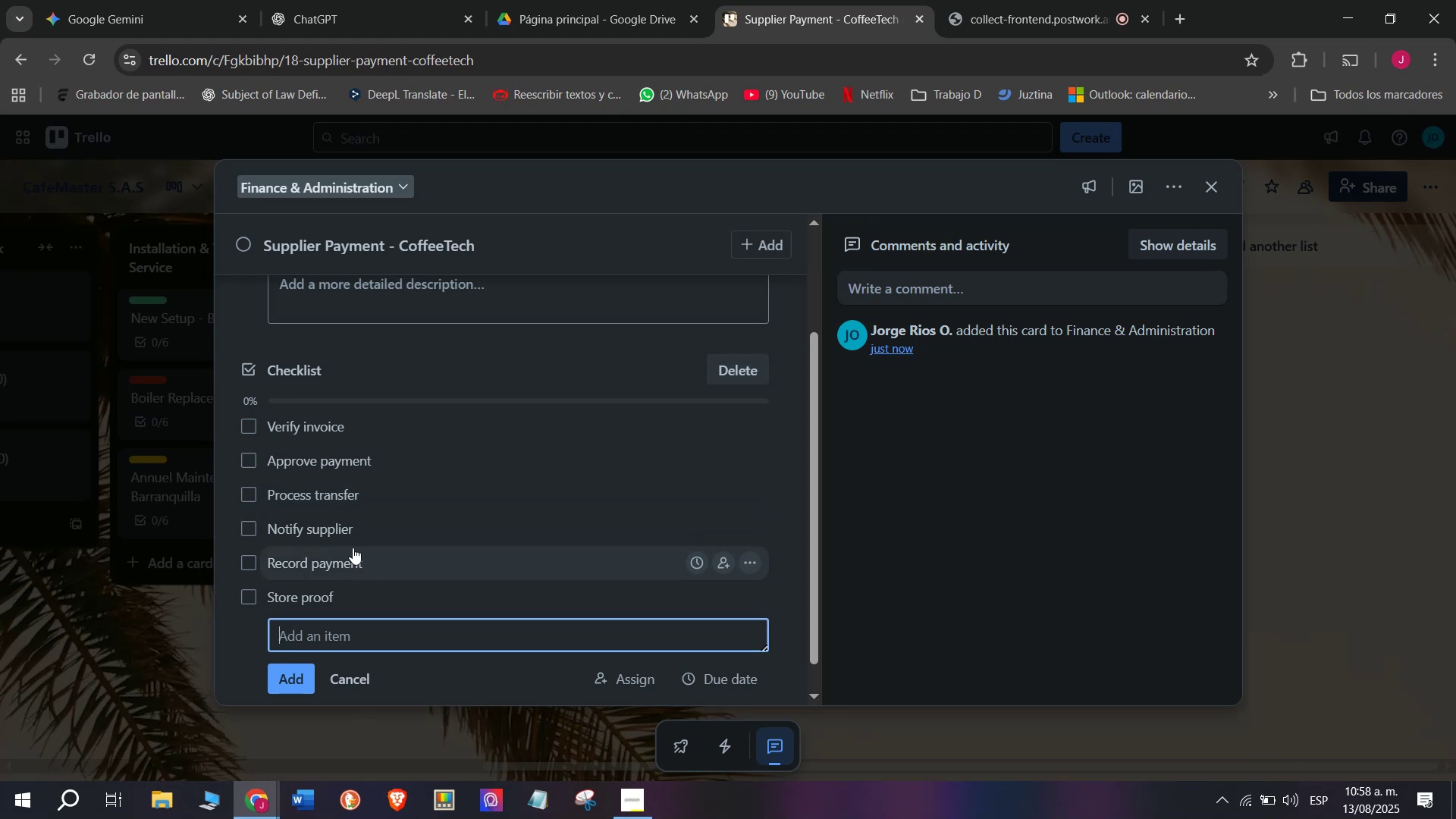 
wait(14.76)
 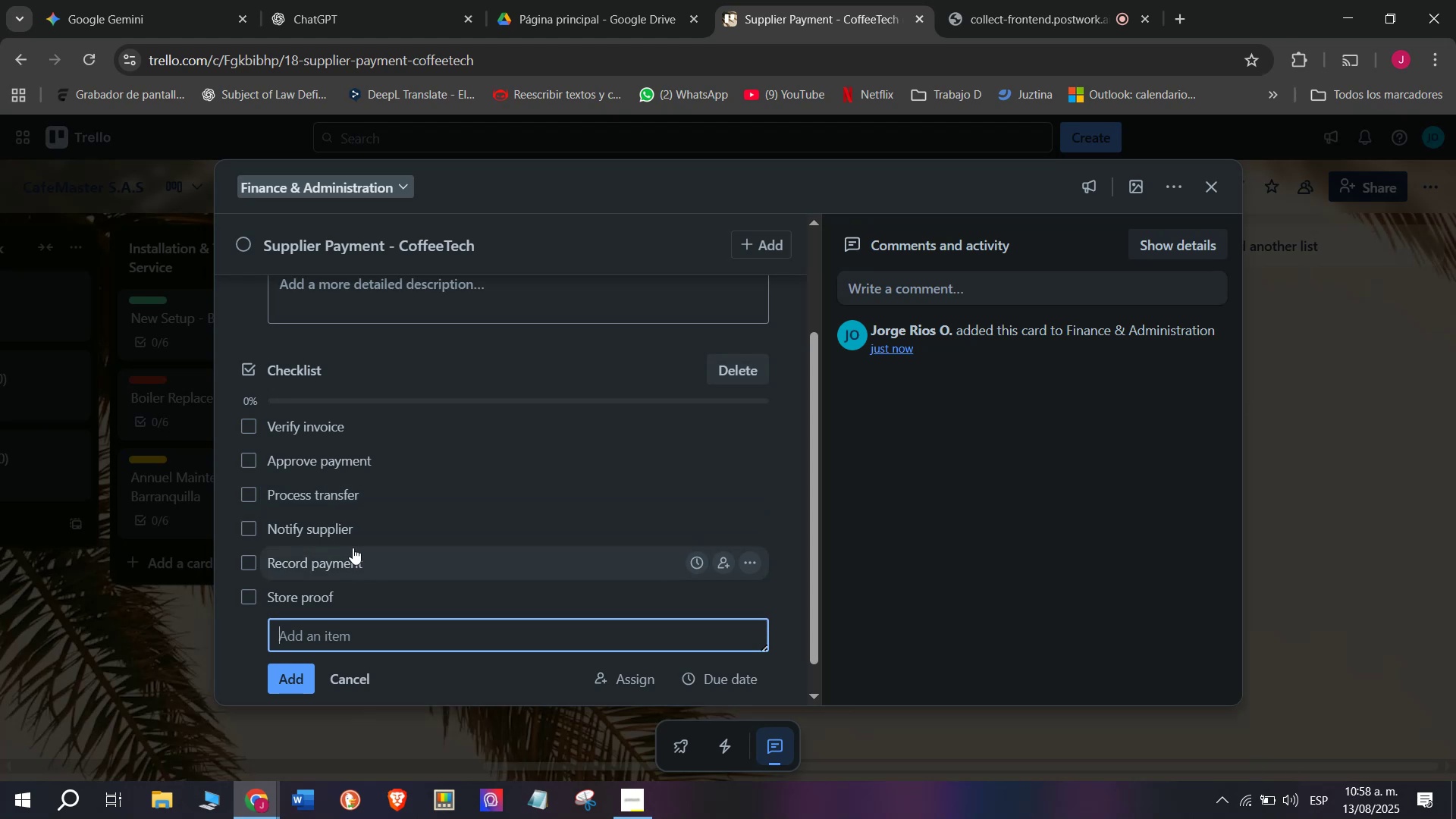 
scroll: coordinate [378, 446], scroll_direction: up, amount: 2.0
 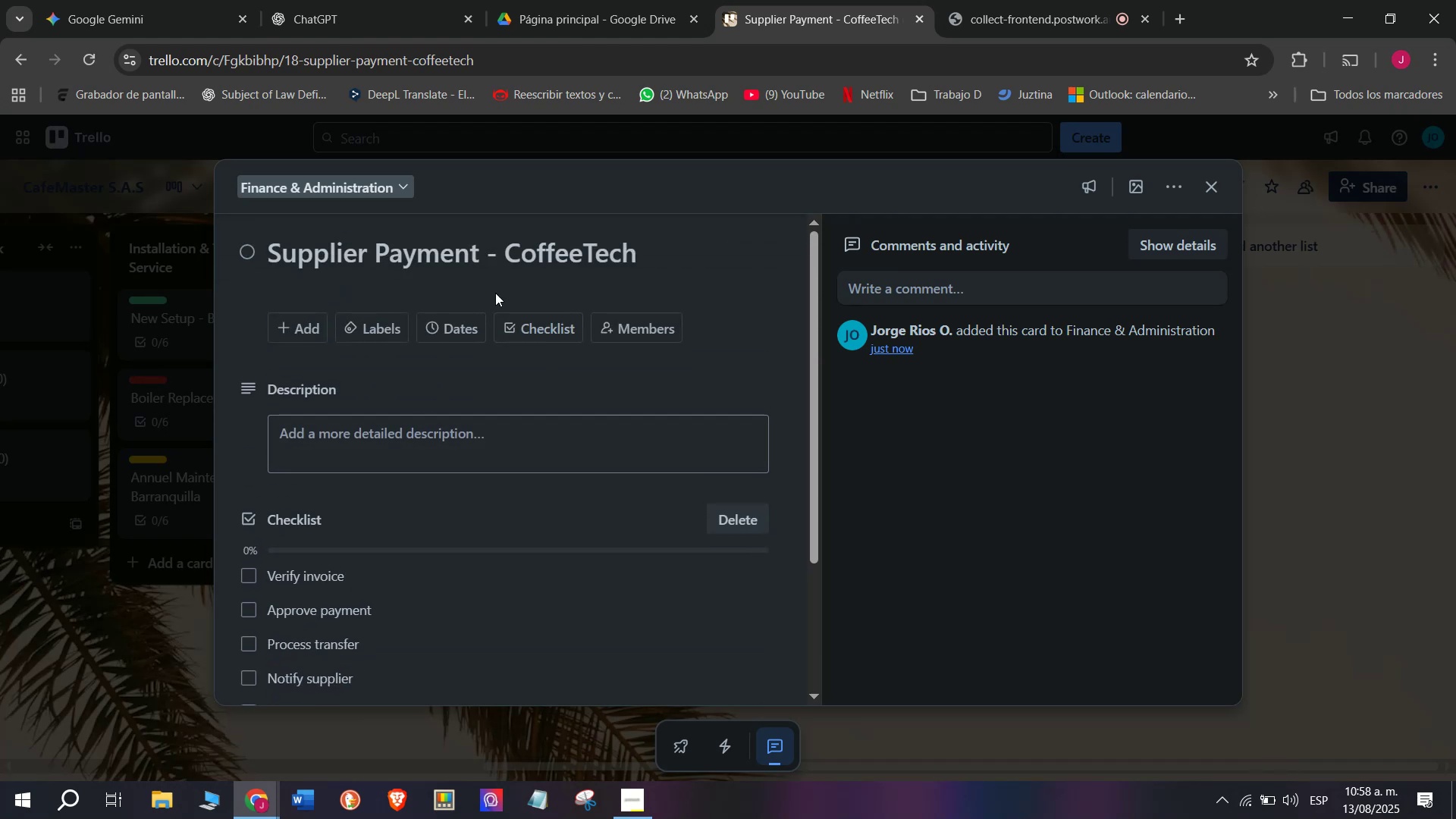 
left_click([449, 325])
 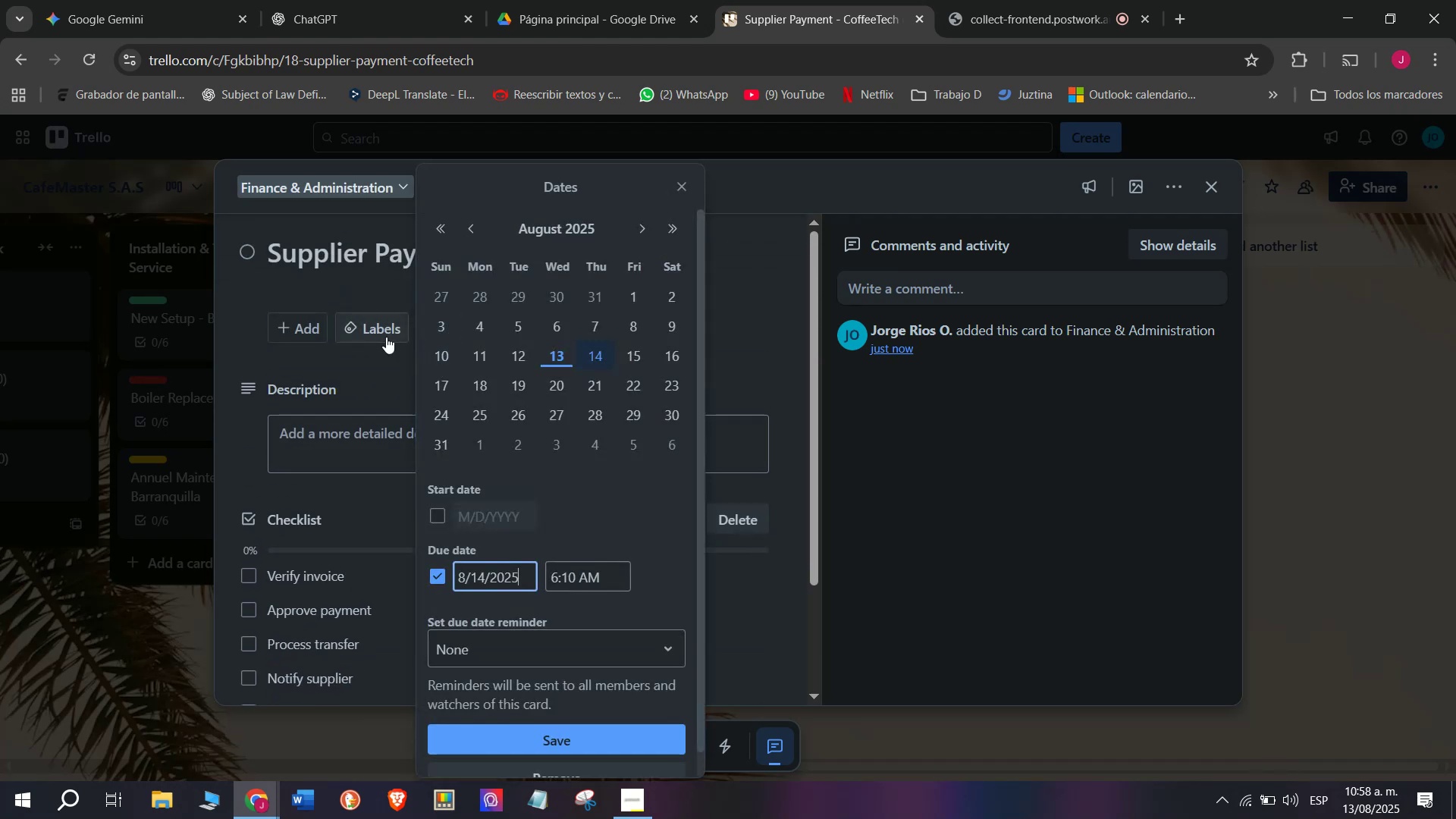 
left_click([386, 336])
 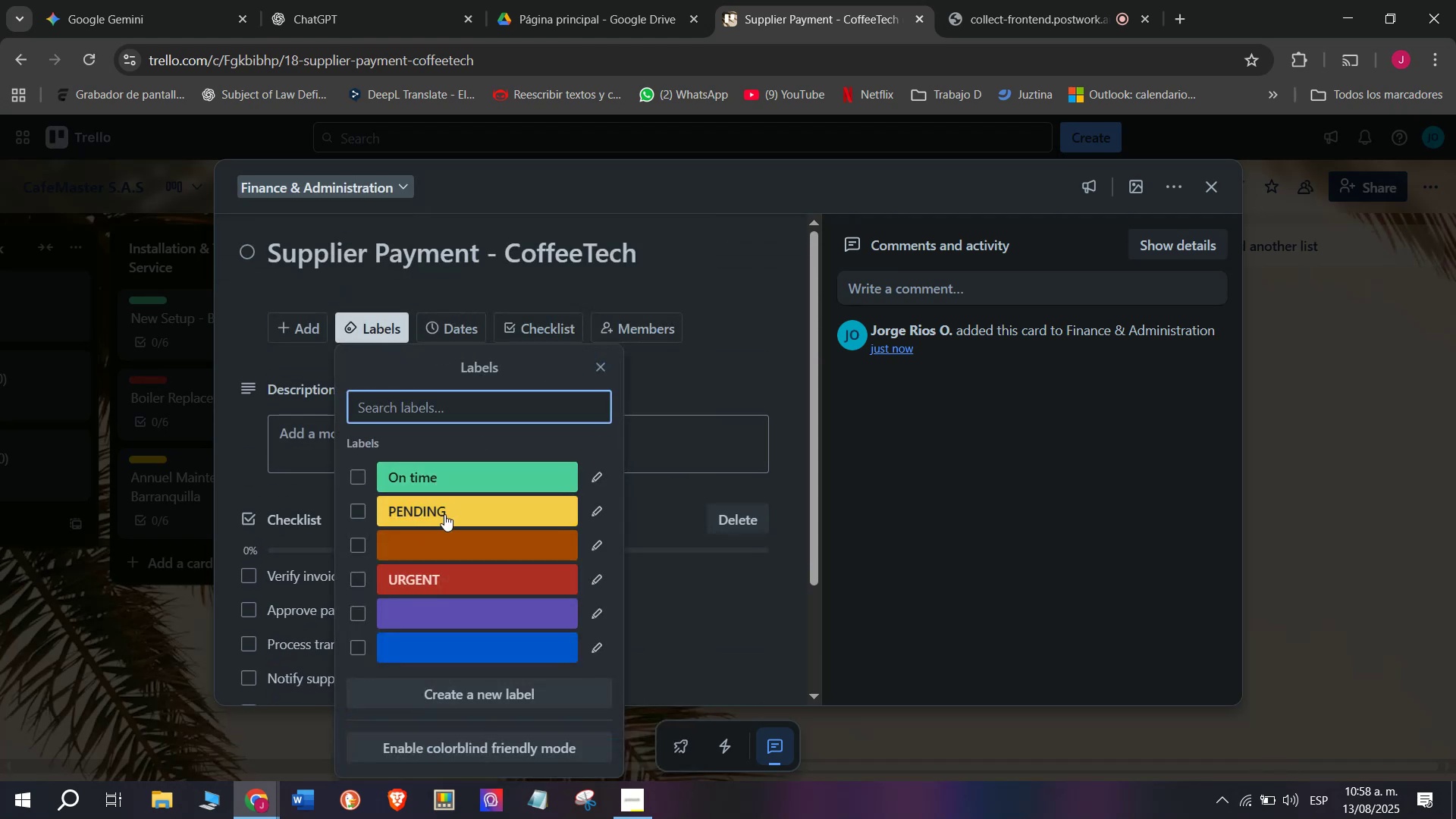 
left_click([446, 519])
 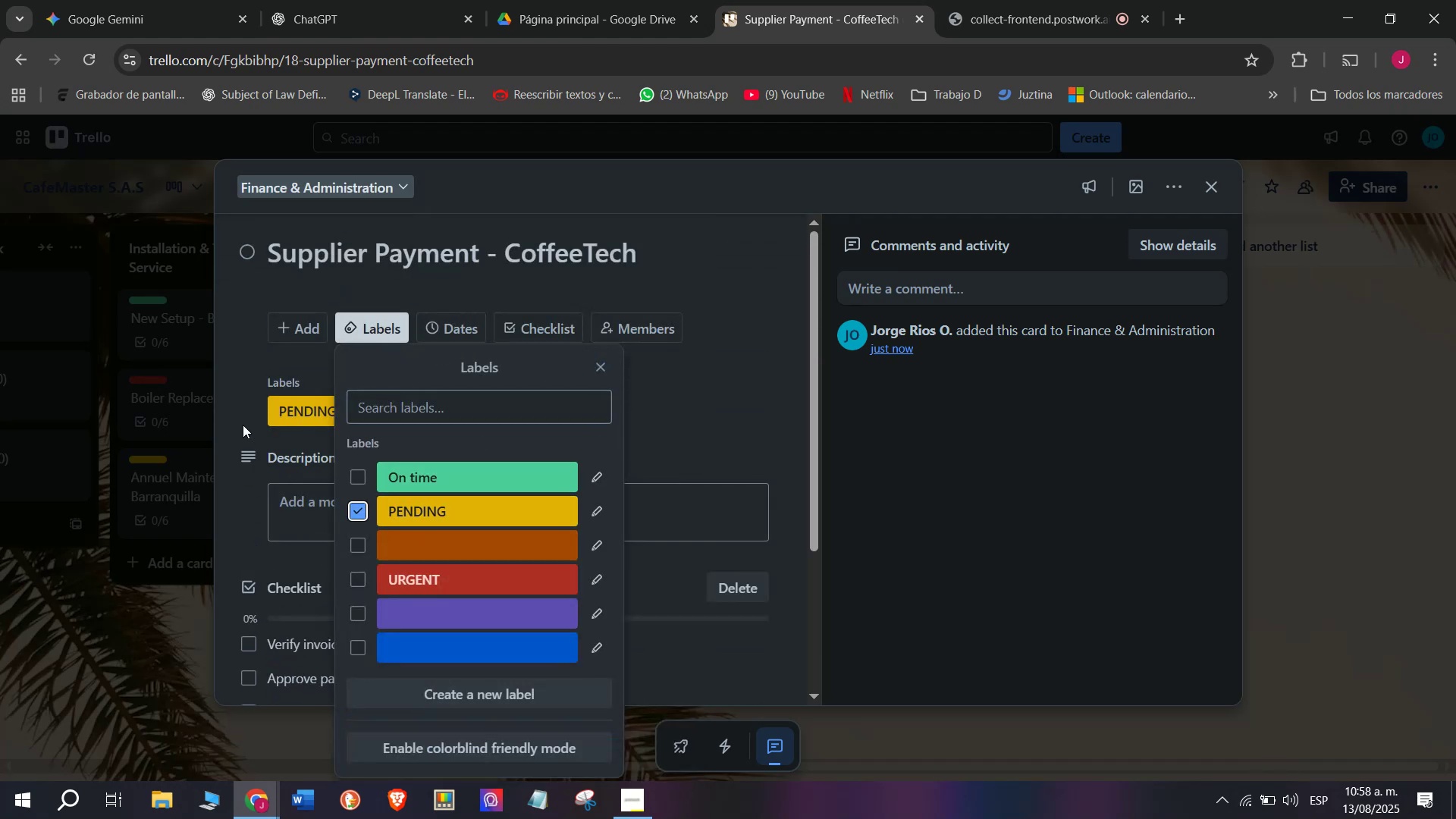 
left_click([236, 410])
 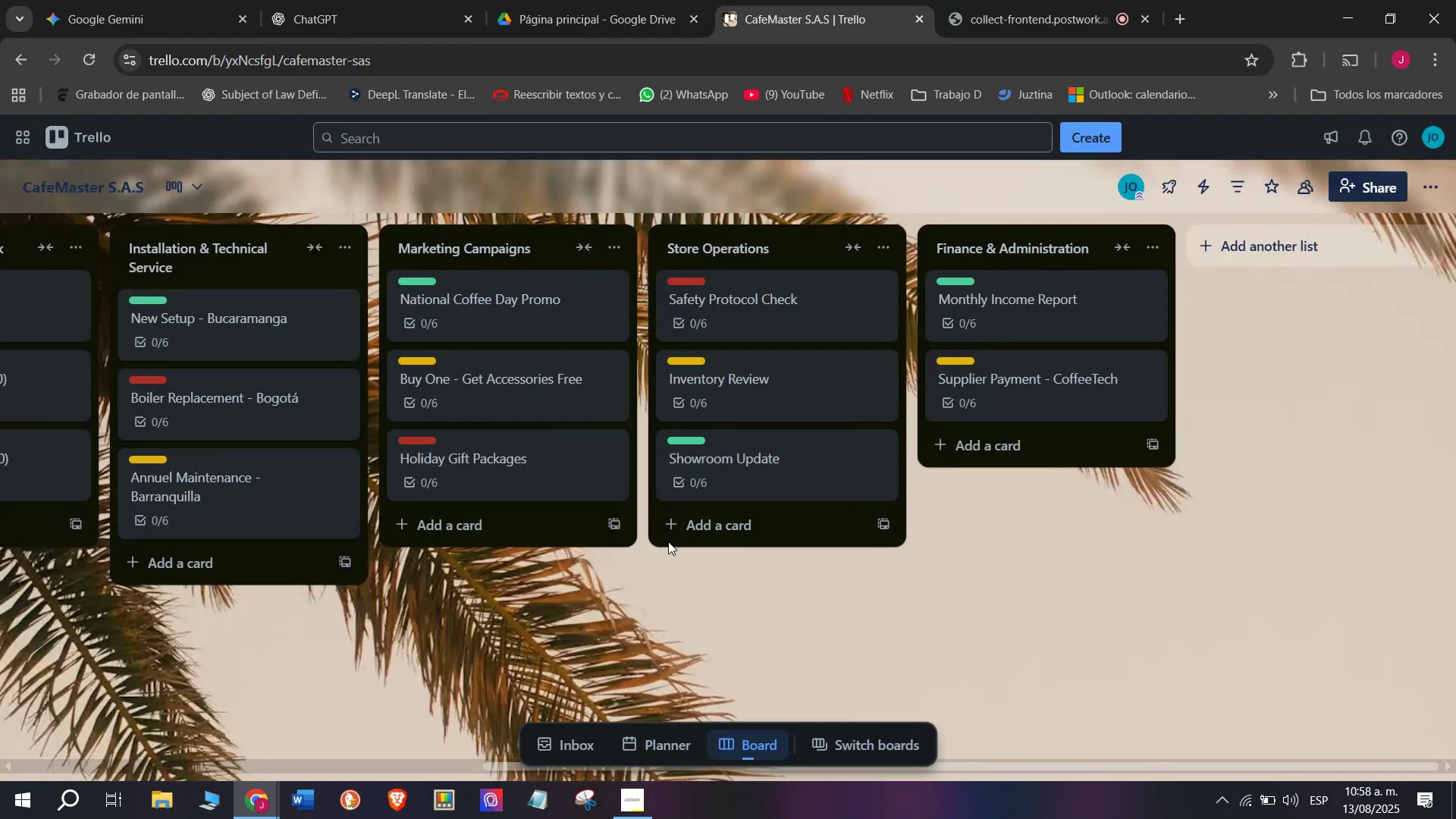 
wait(10.13)
 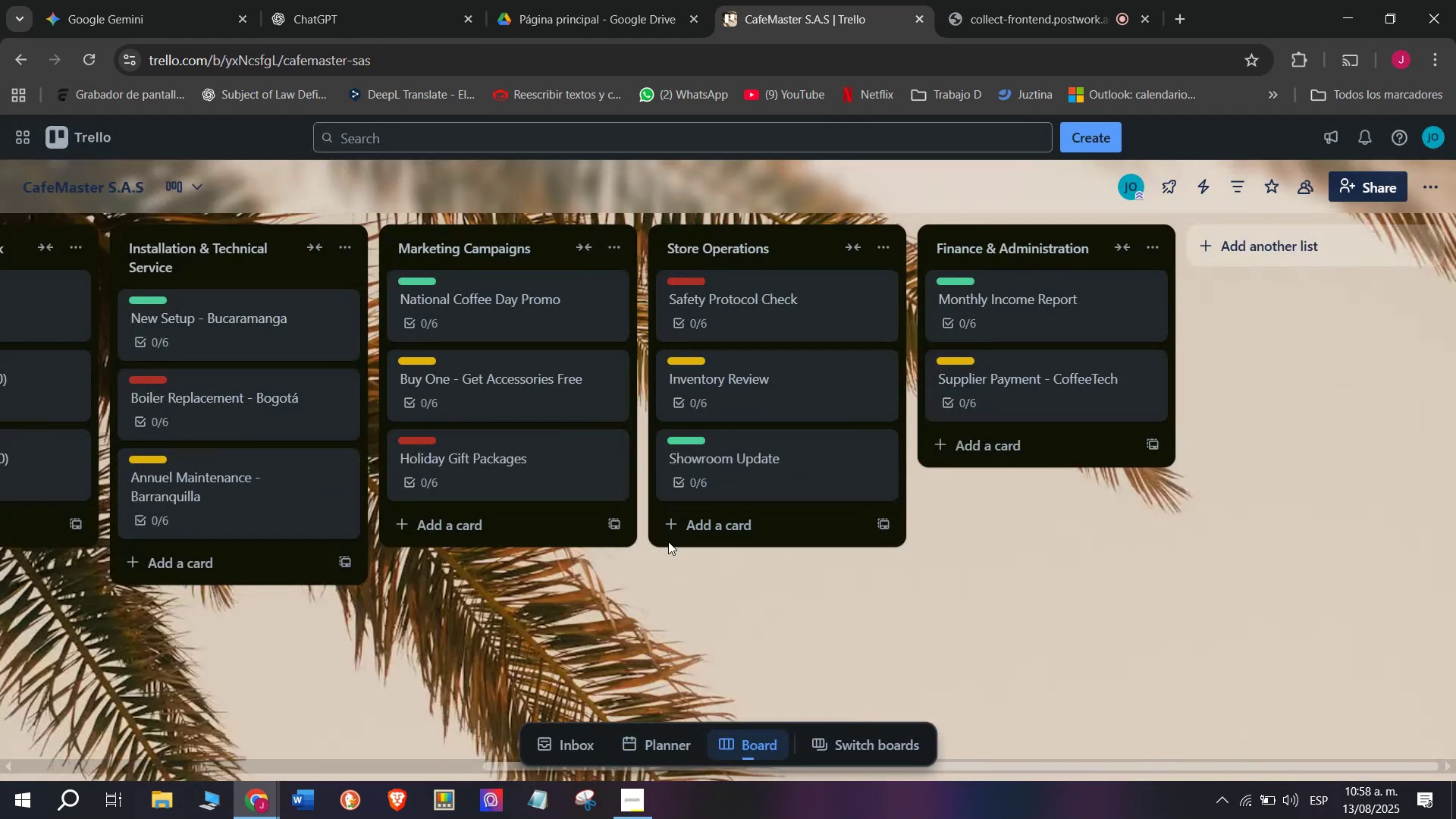 
left_click([956, 444])
 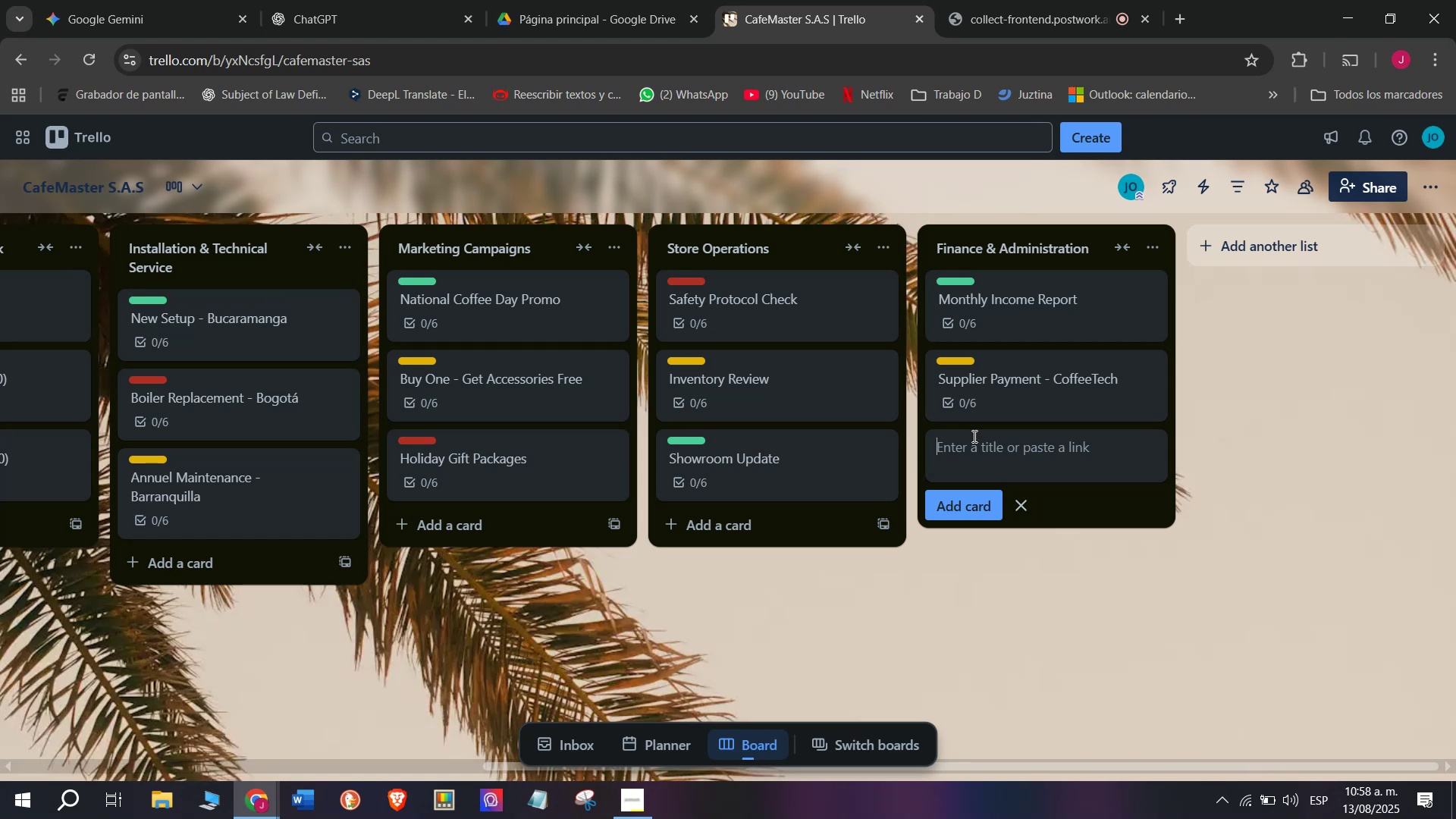 
wait(11.72)
 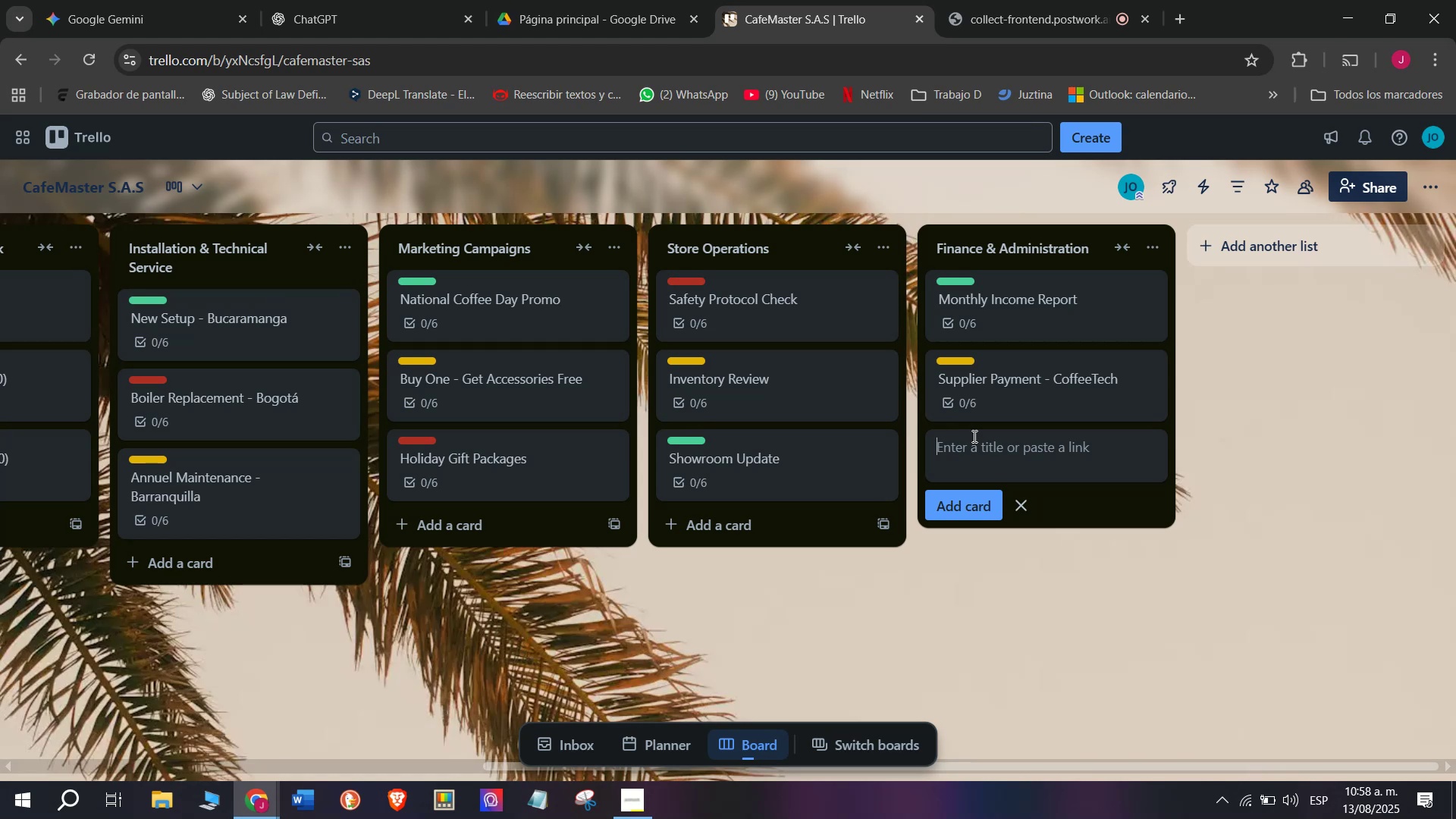 
key(CapsLock)
 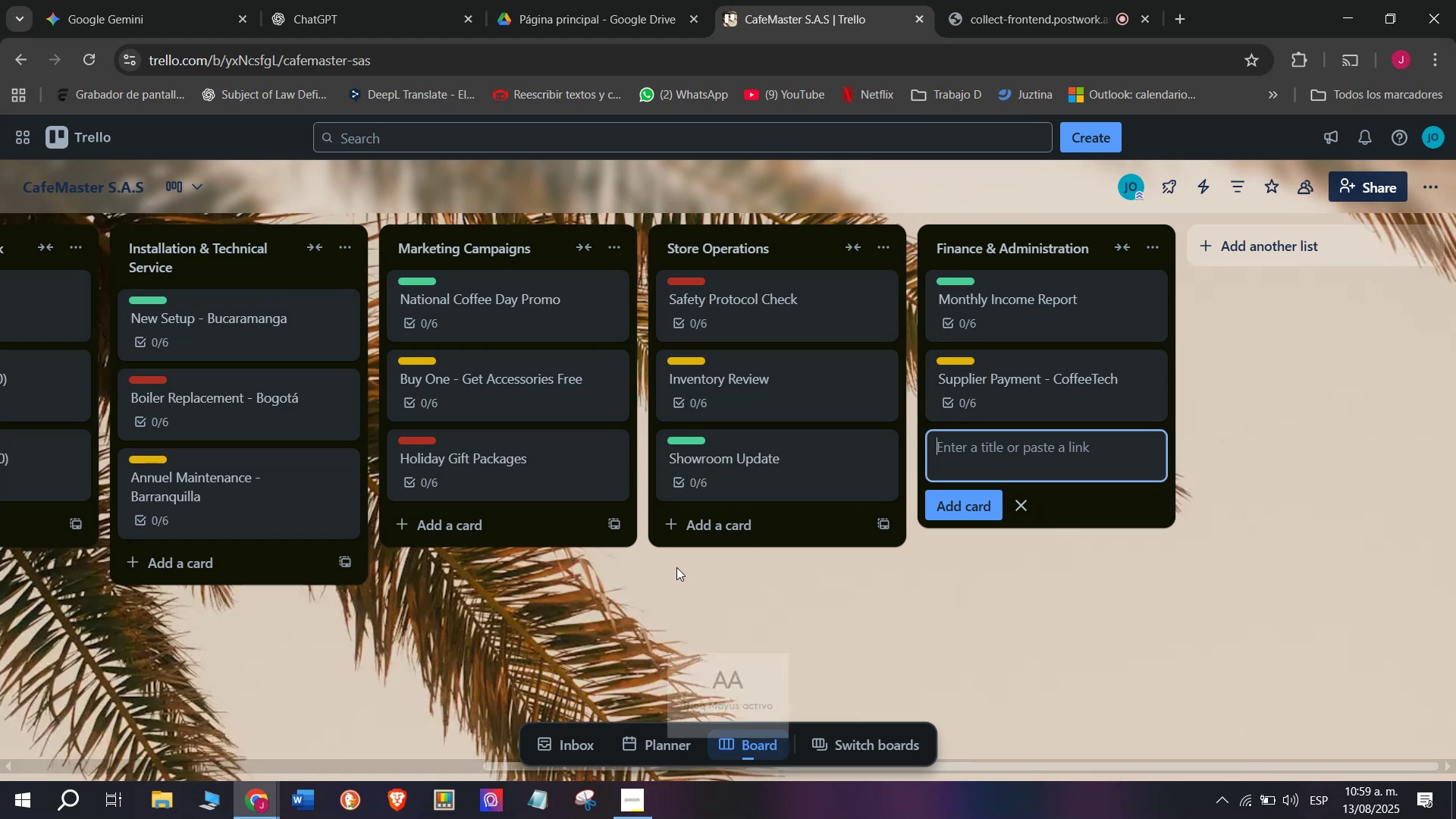 
key(Q)
 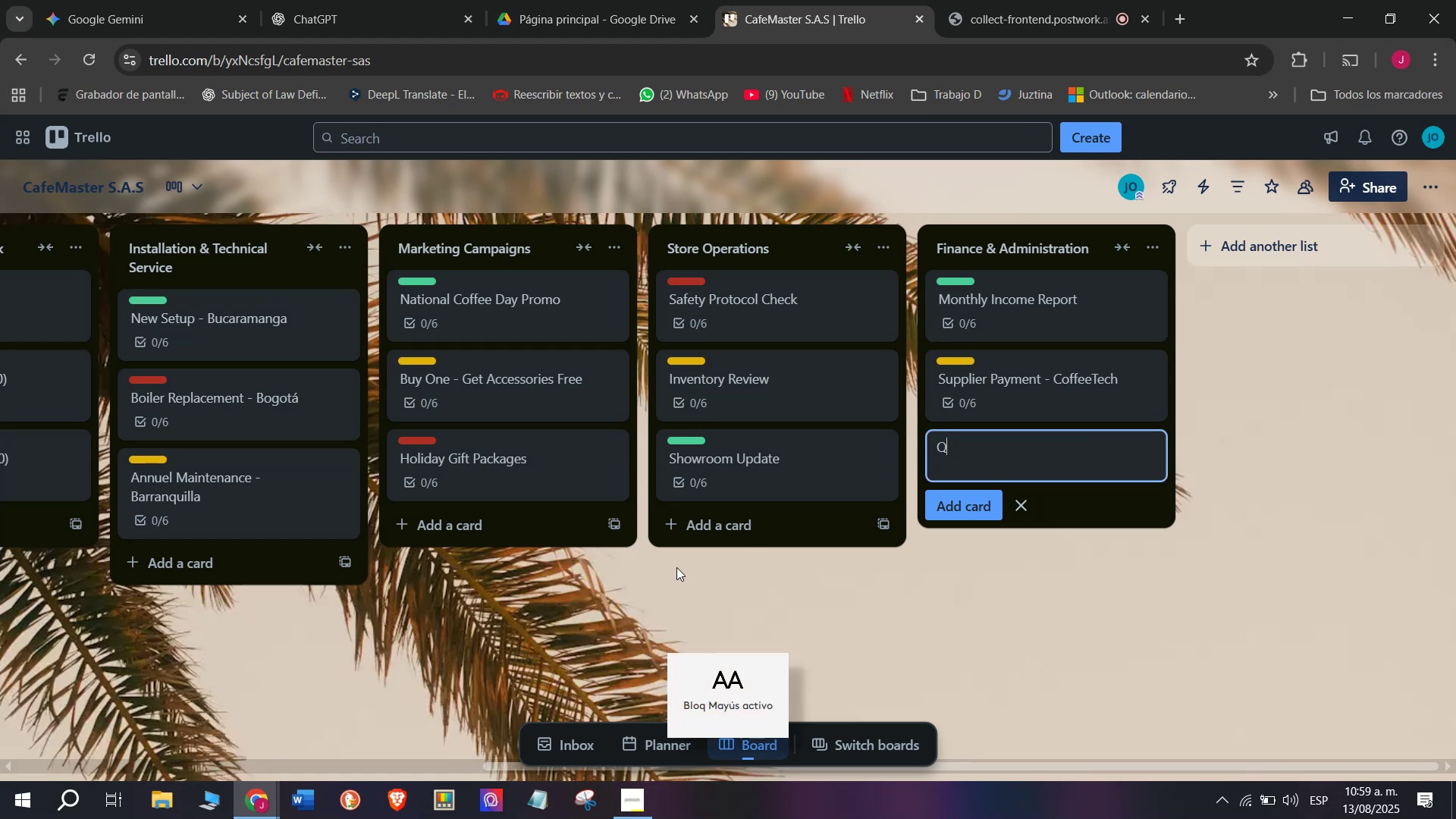 
key(CapsLock)
 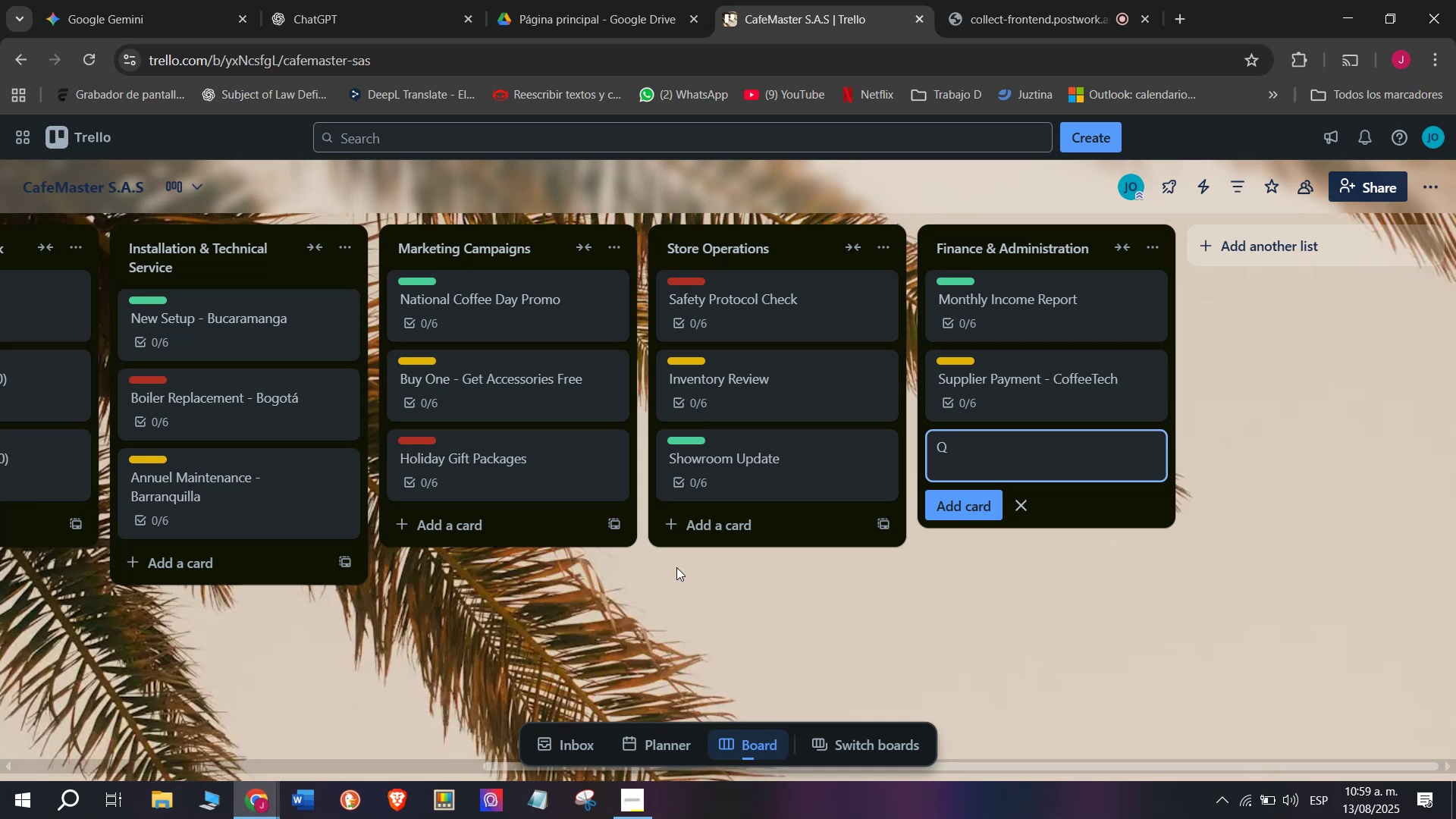 
wait(12.82)
 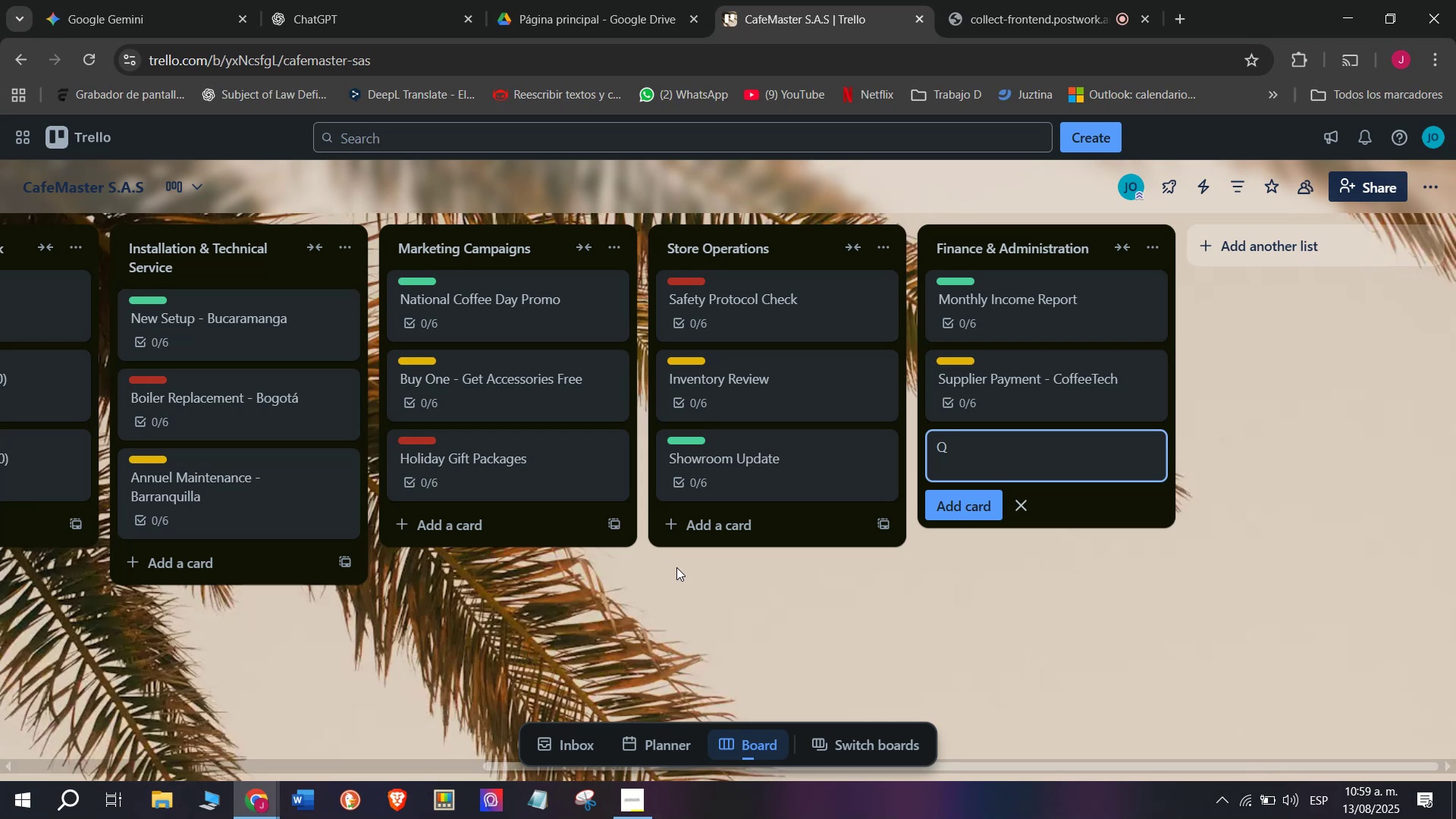 
type(uarterly Budget Review)
 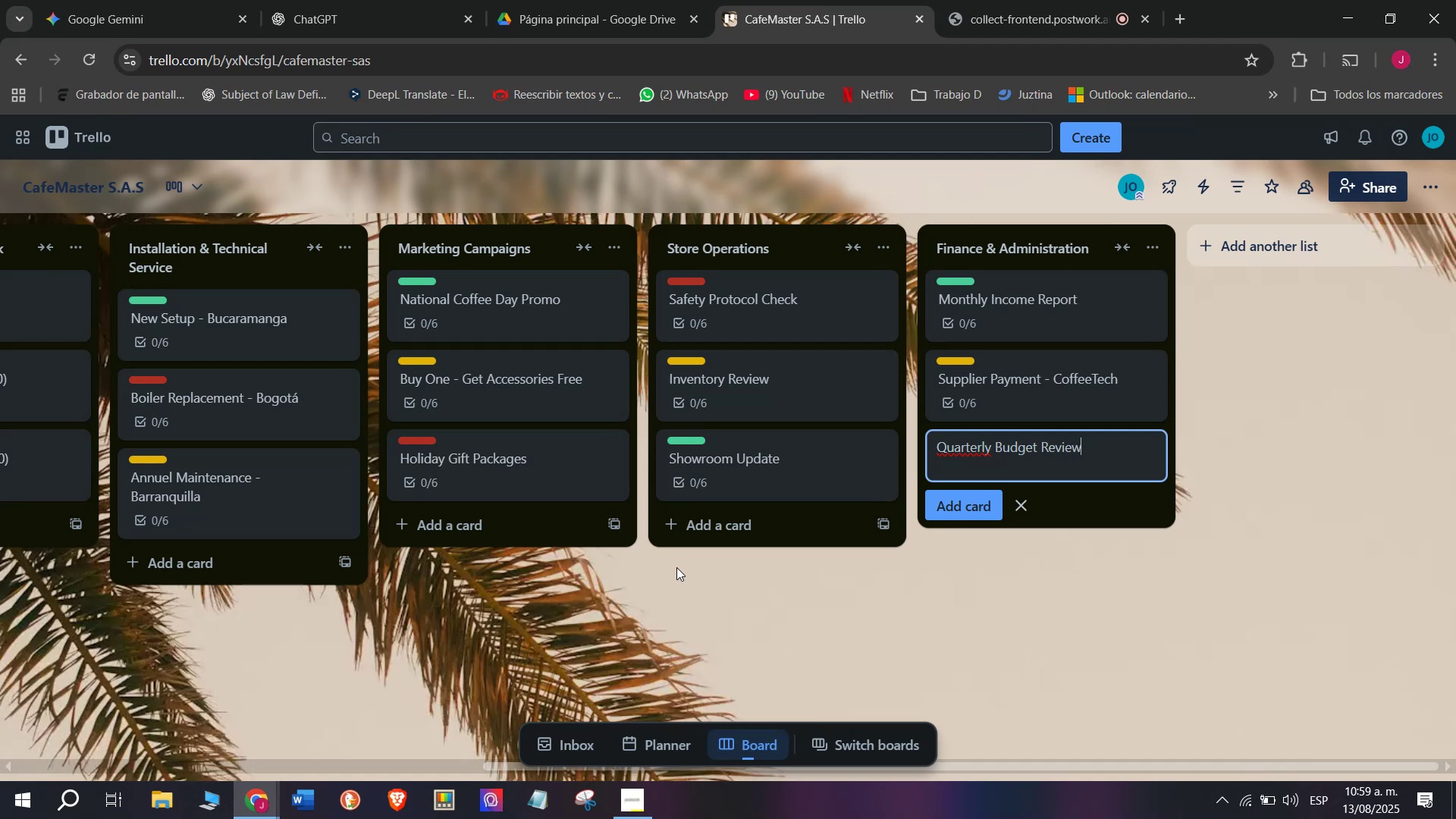 
key(Enter)
 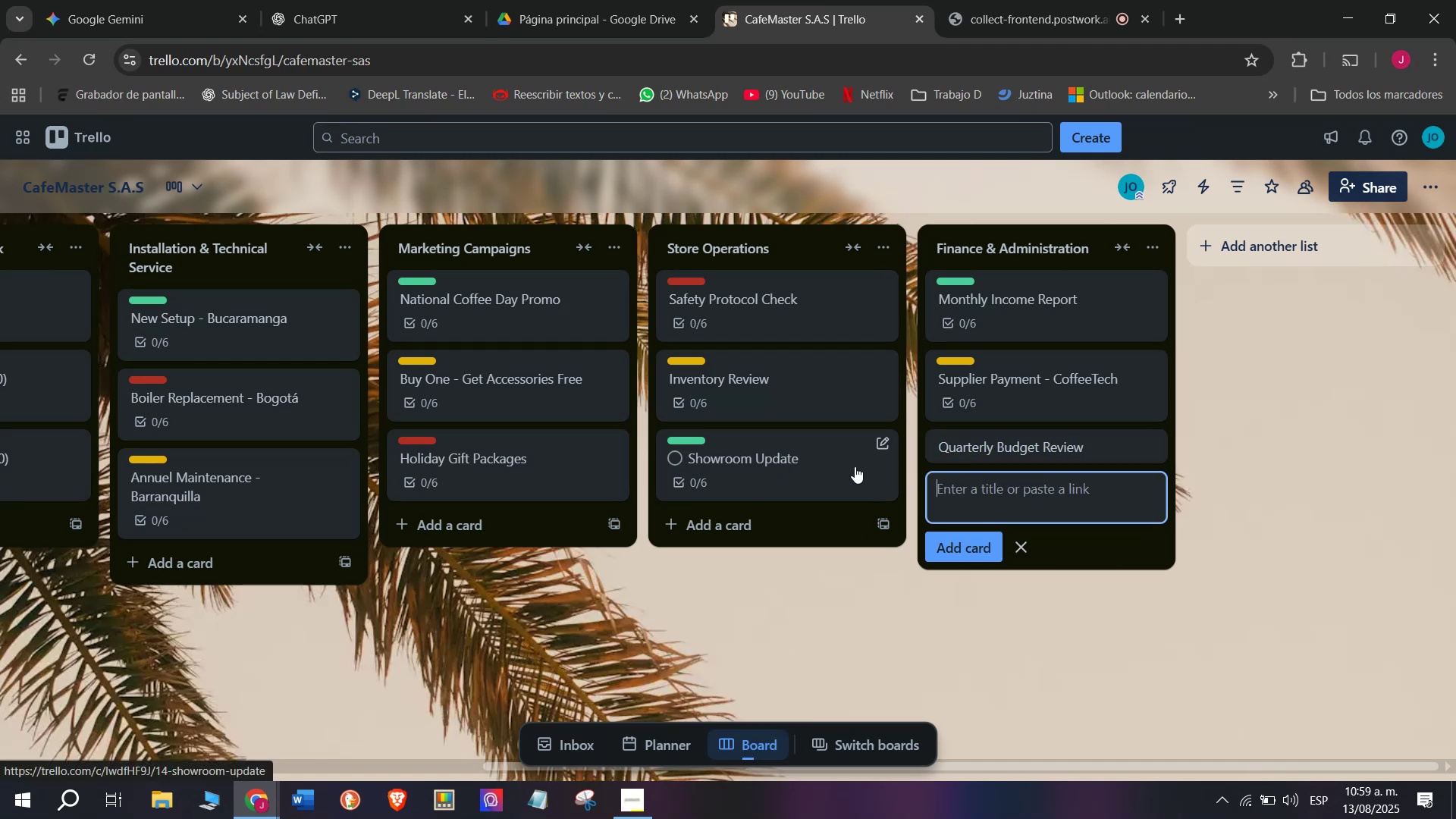 
left_click([968, 455])
 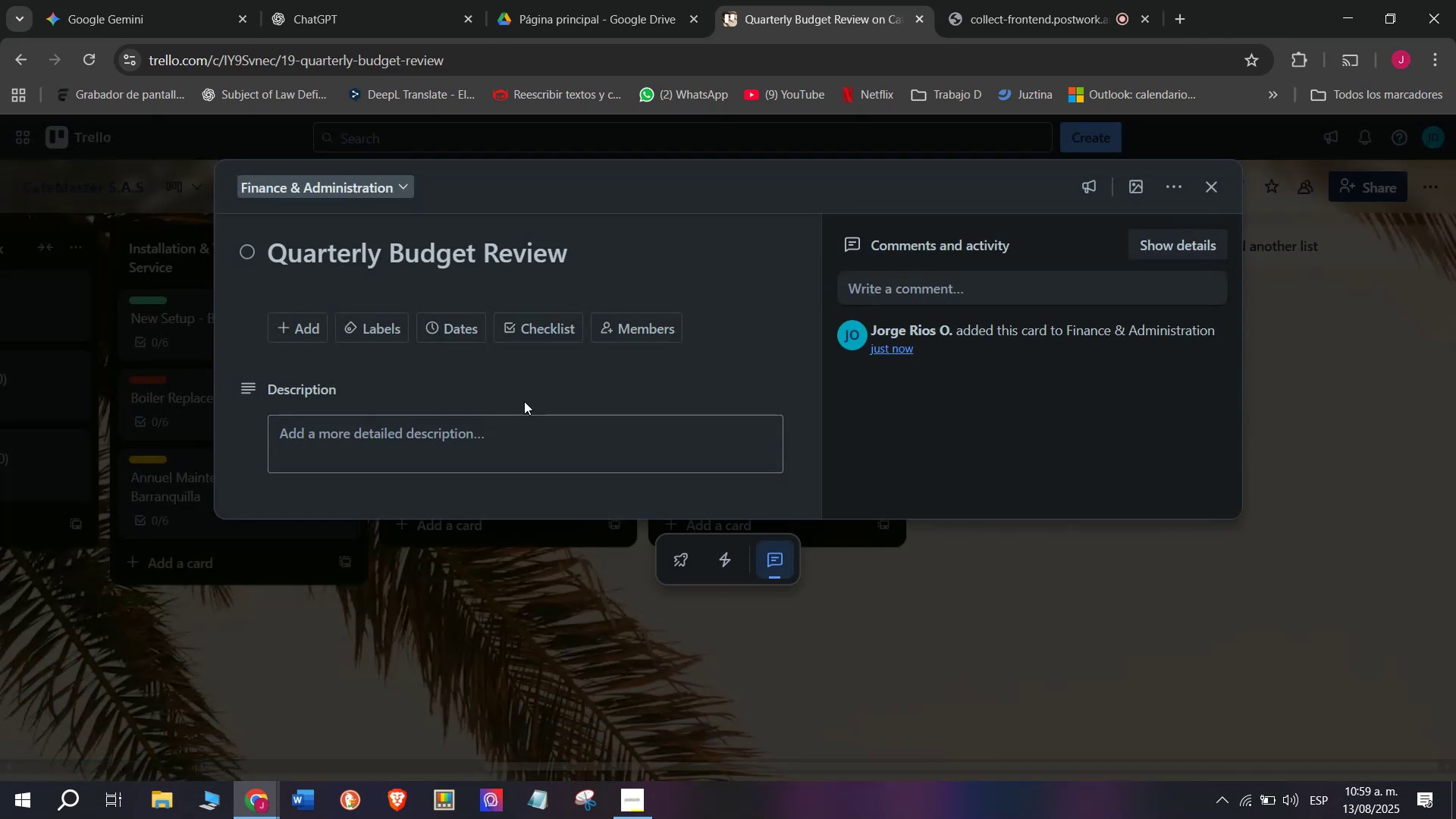 
left_click([545, 325])
 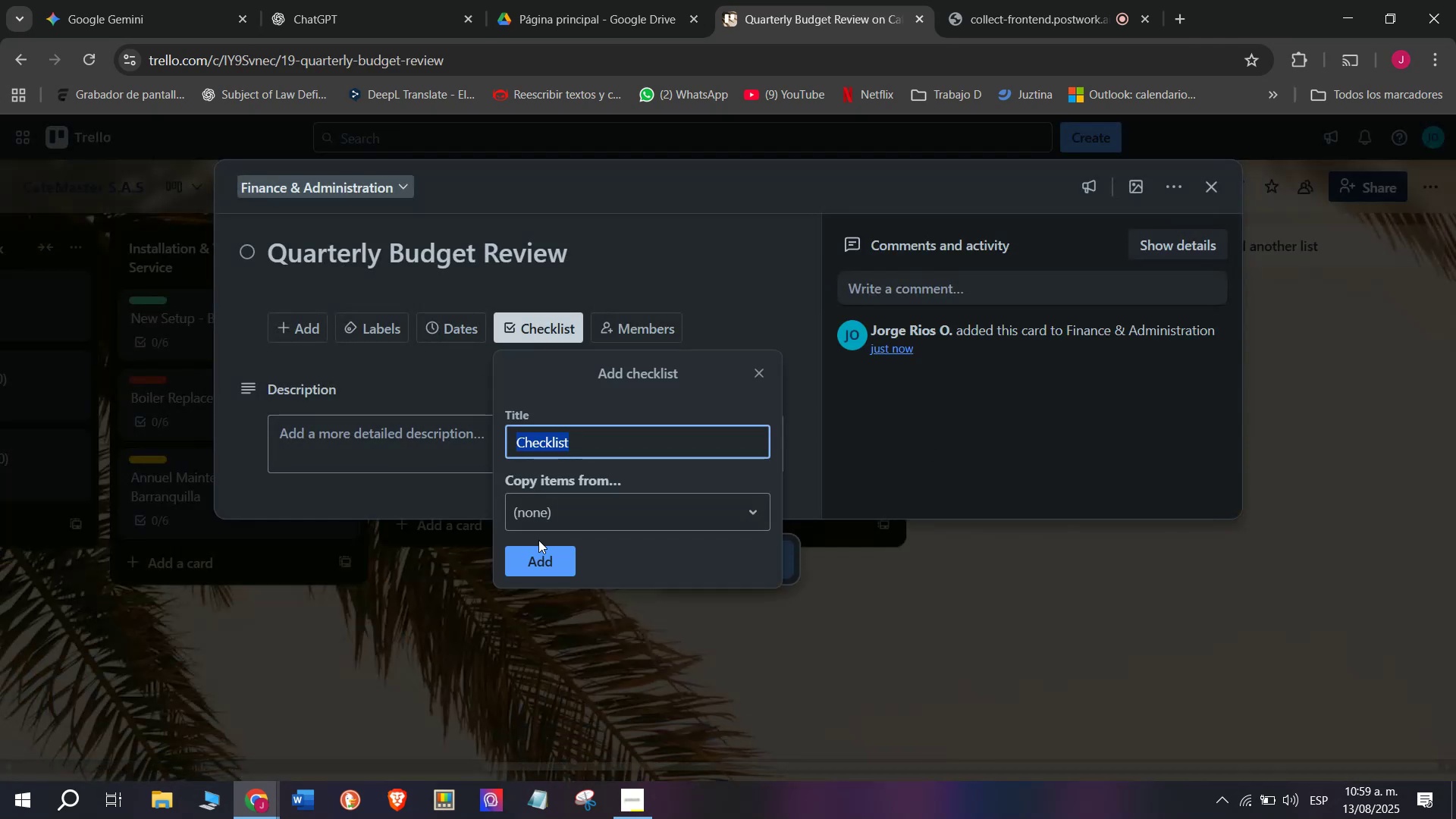 
double_click([539, 548])
 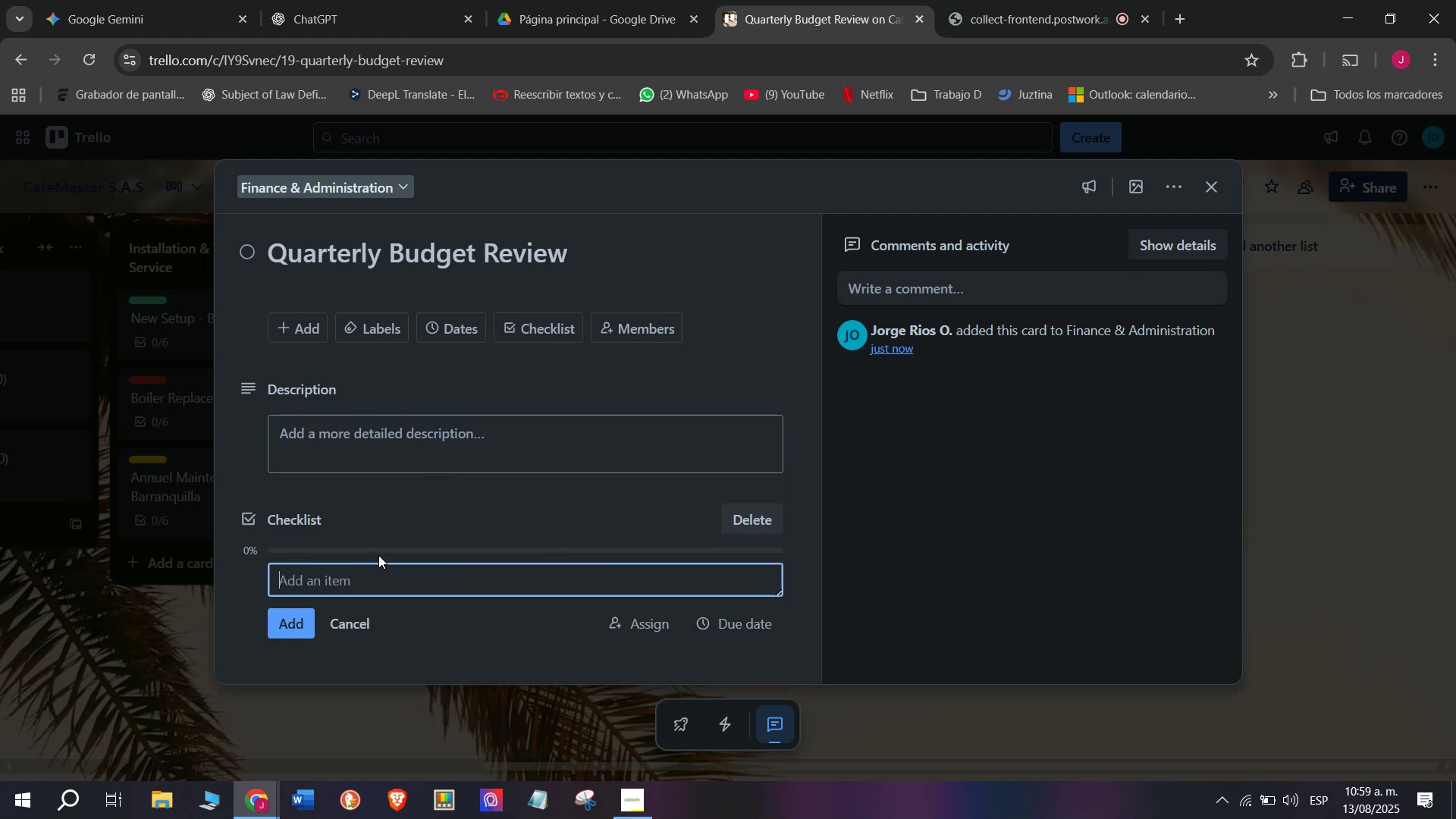 
wait(11.27)
 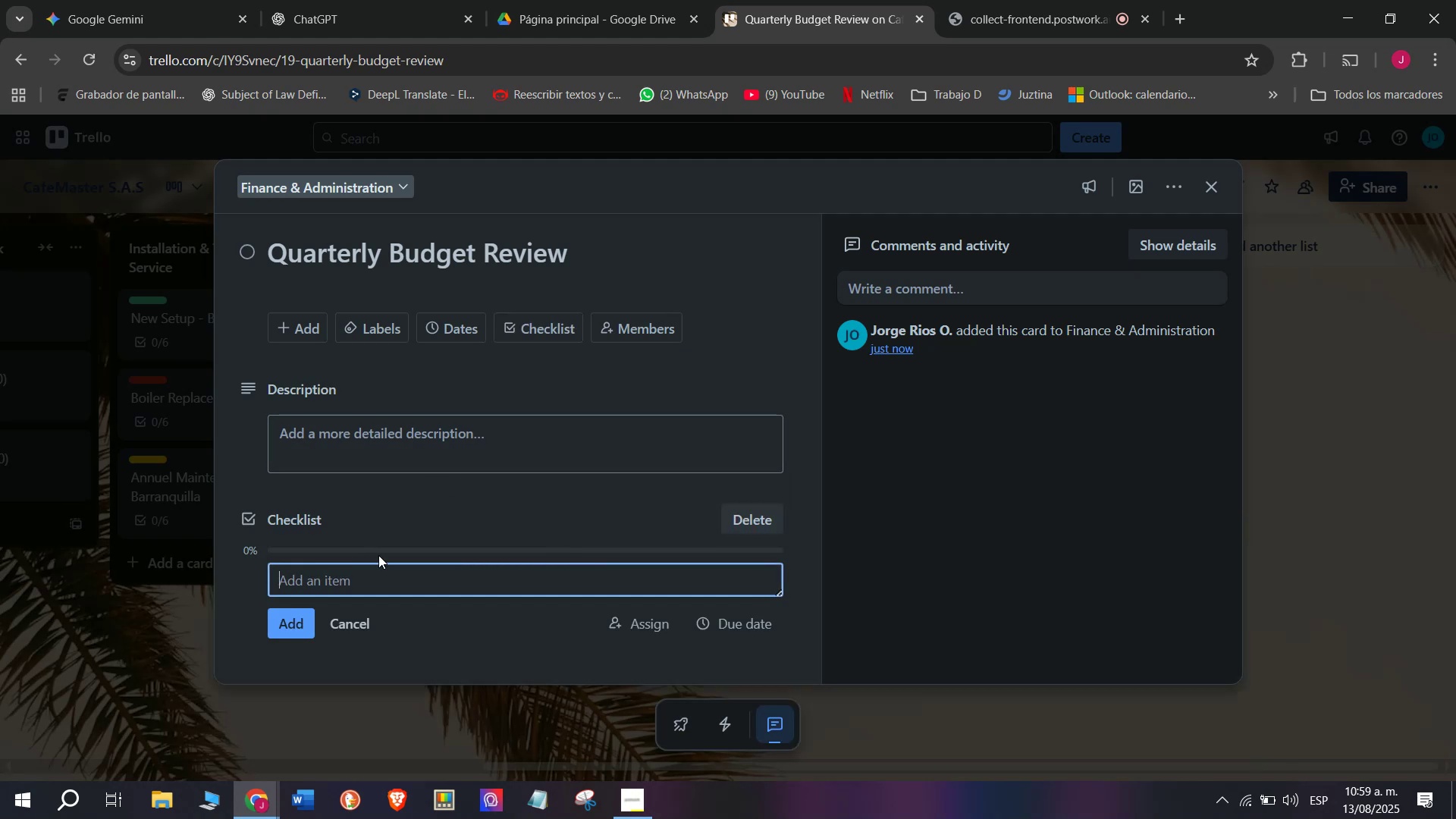 
type(Gather expenses)
 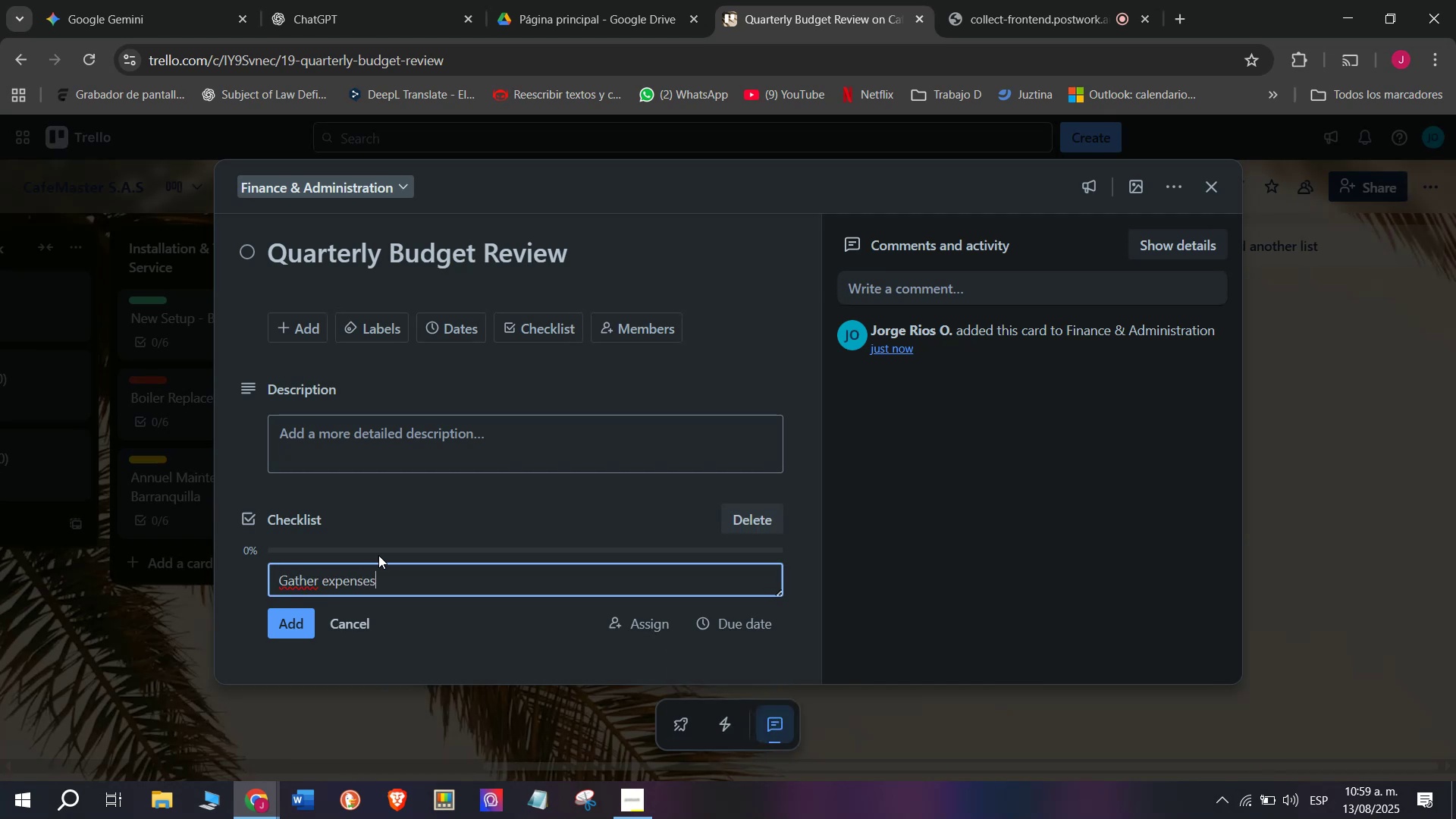 
key(Enter)
 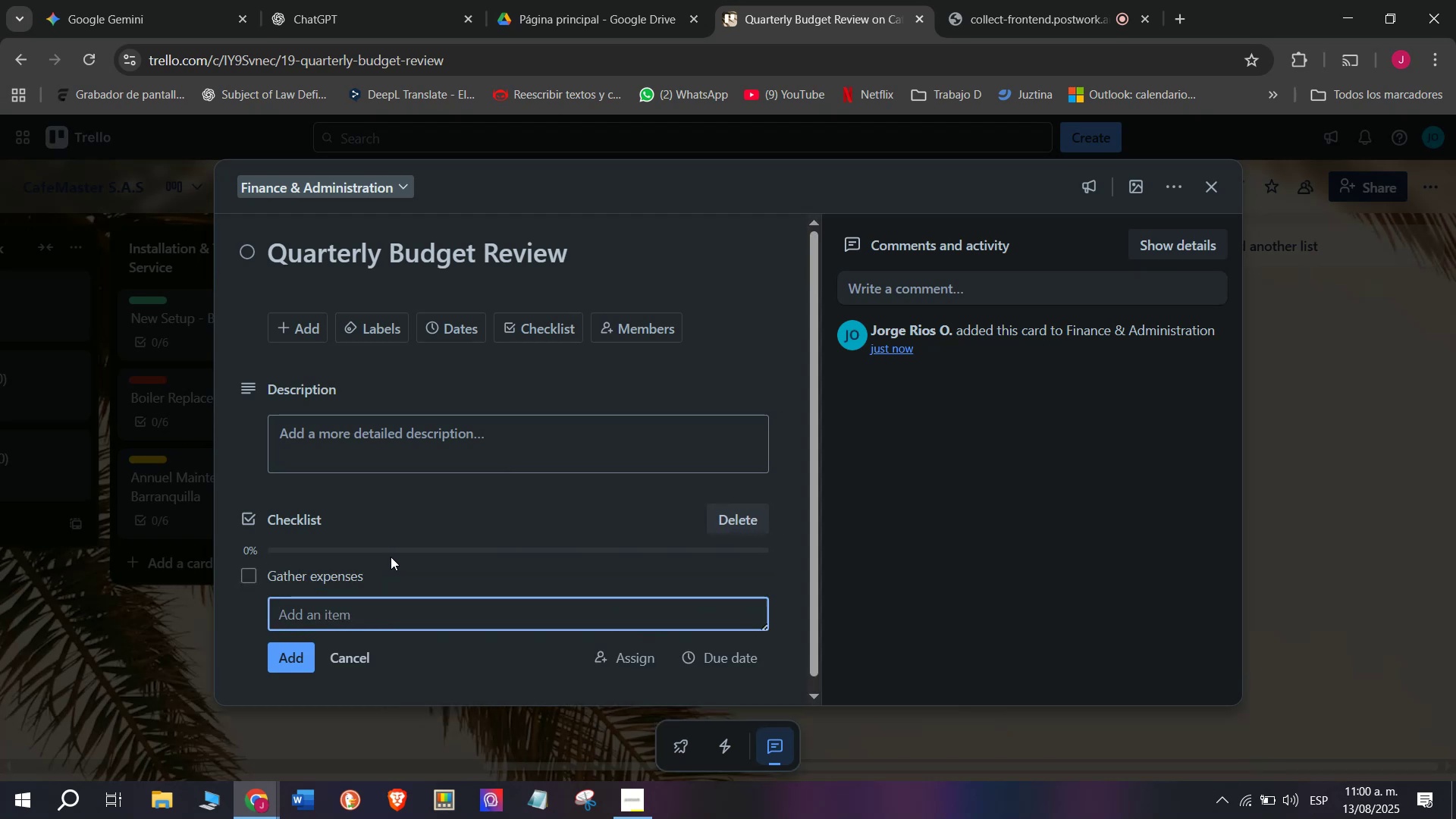 
type(Compare with )
 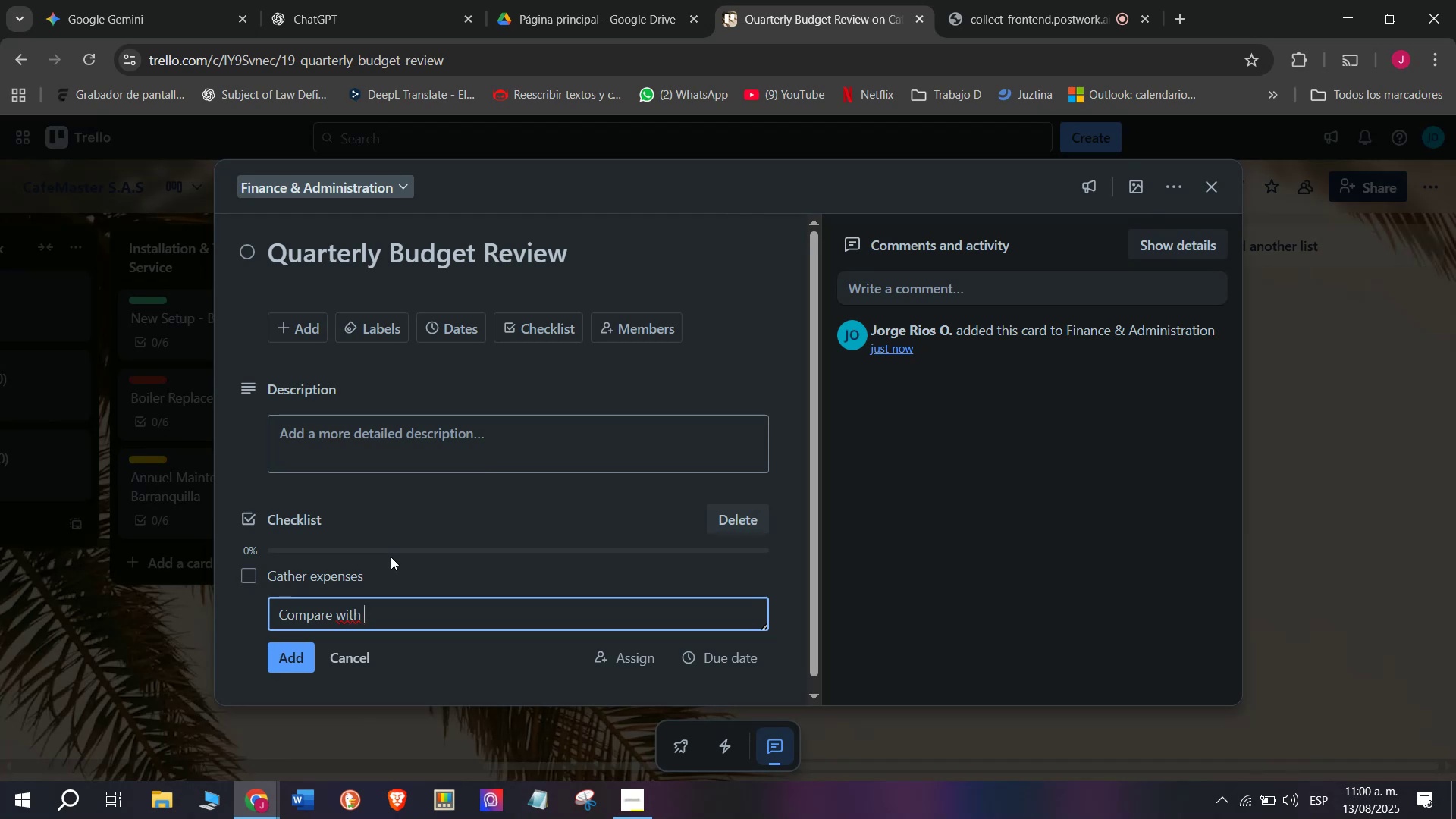 
type(forecast)
 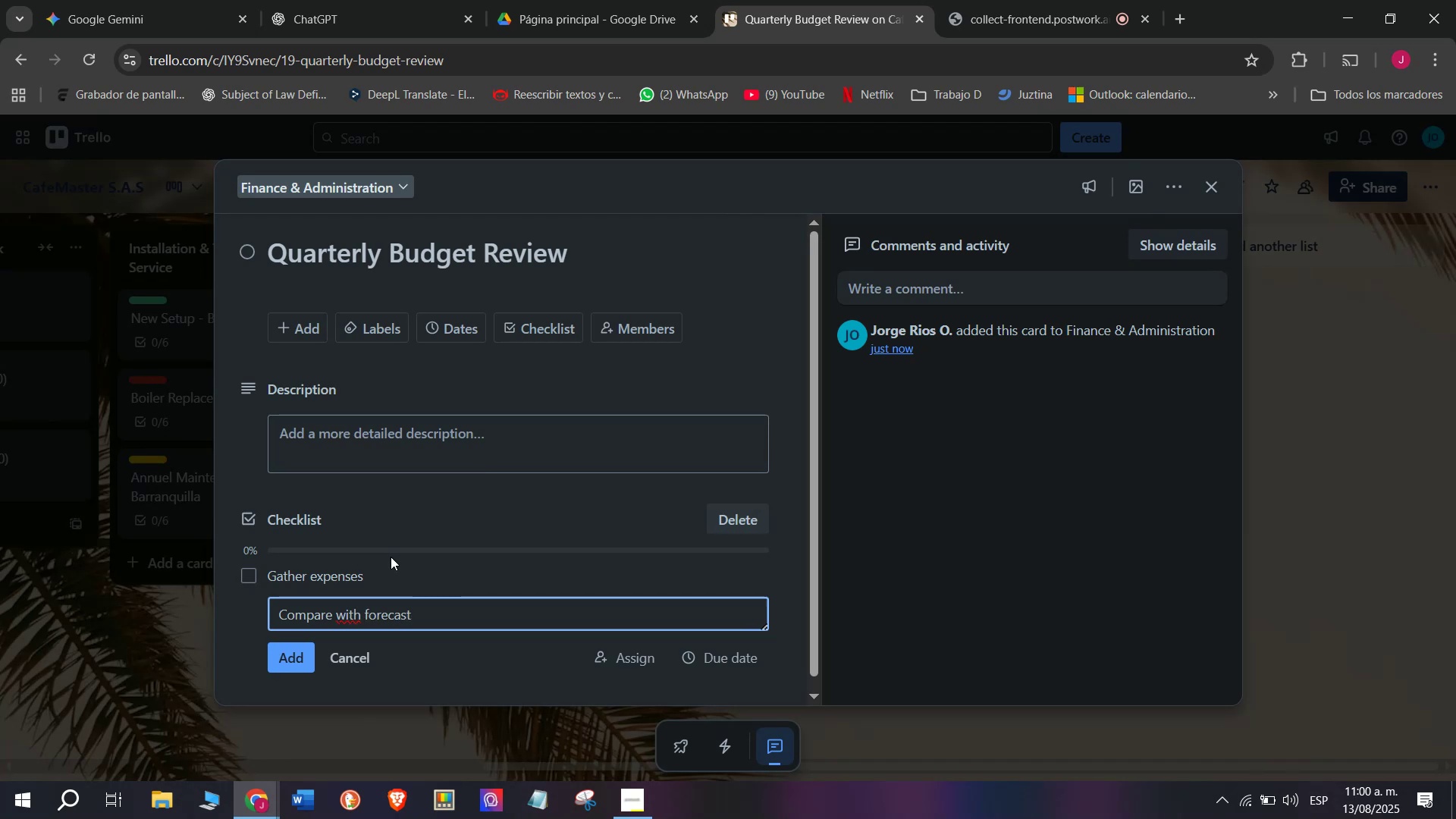 
key(Enter)
 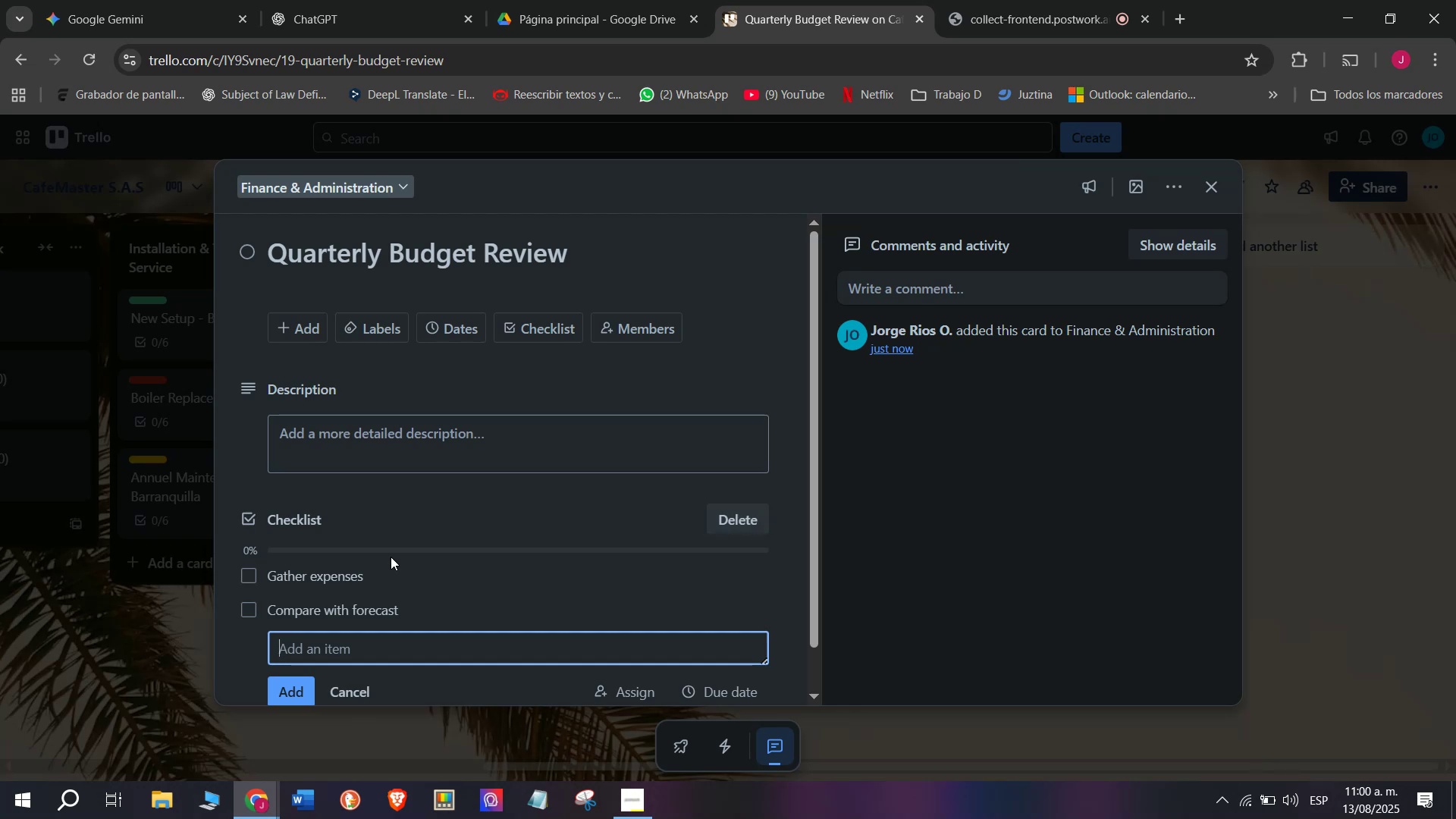 
type(Adjust )
 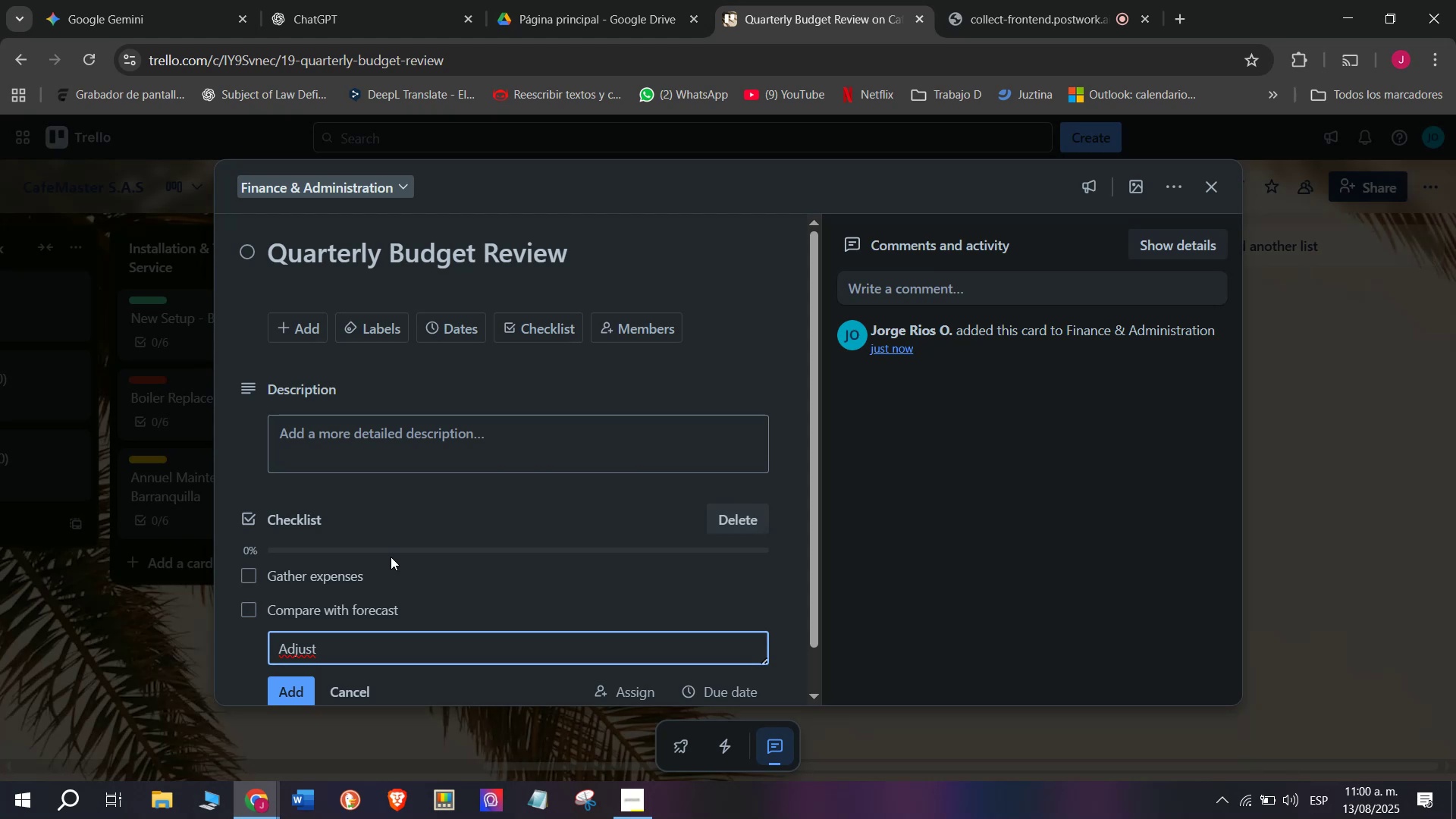 
type(budget)
 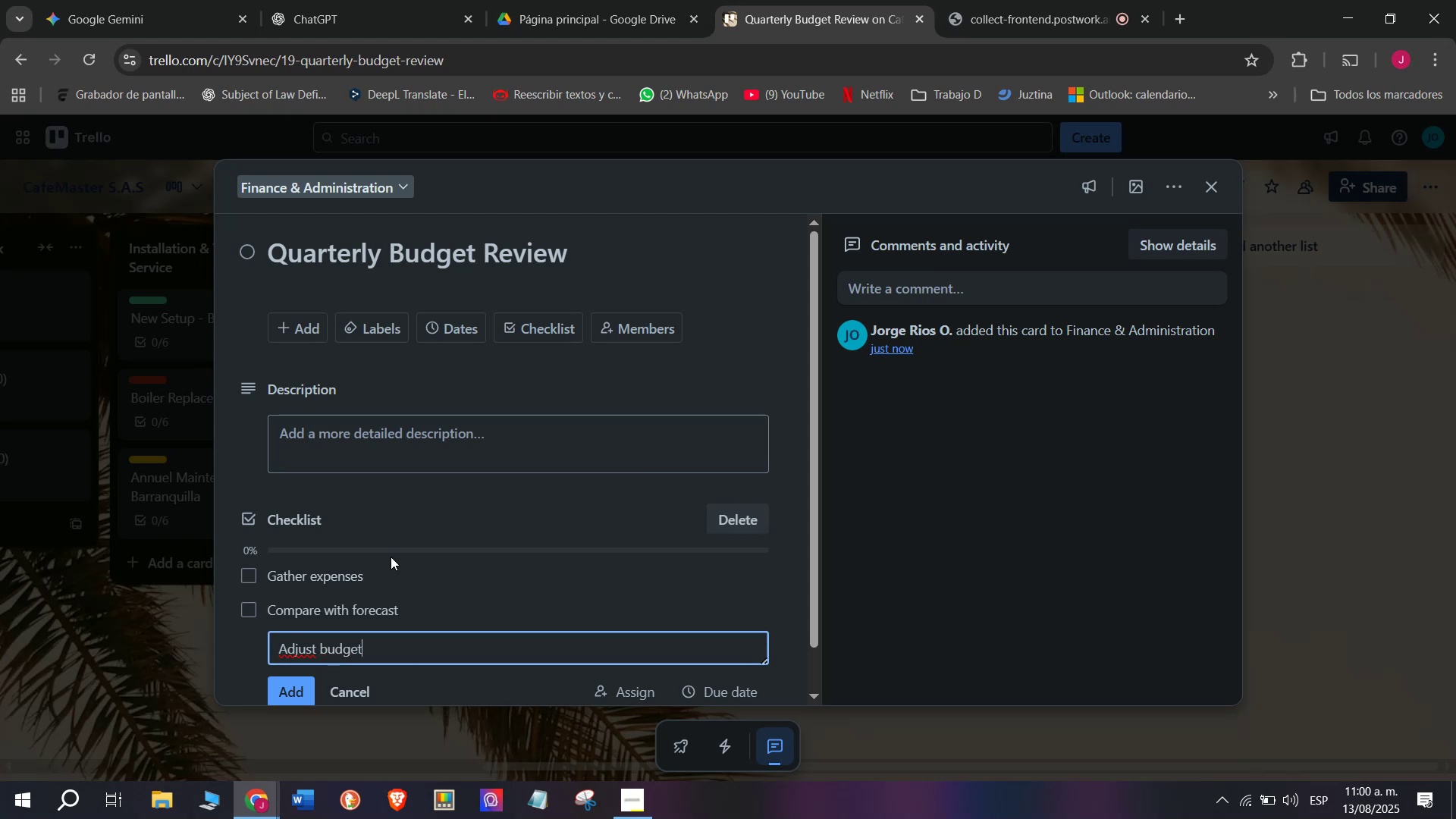 
key(Enter)
 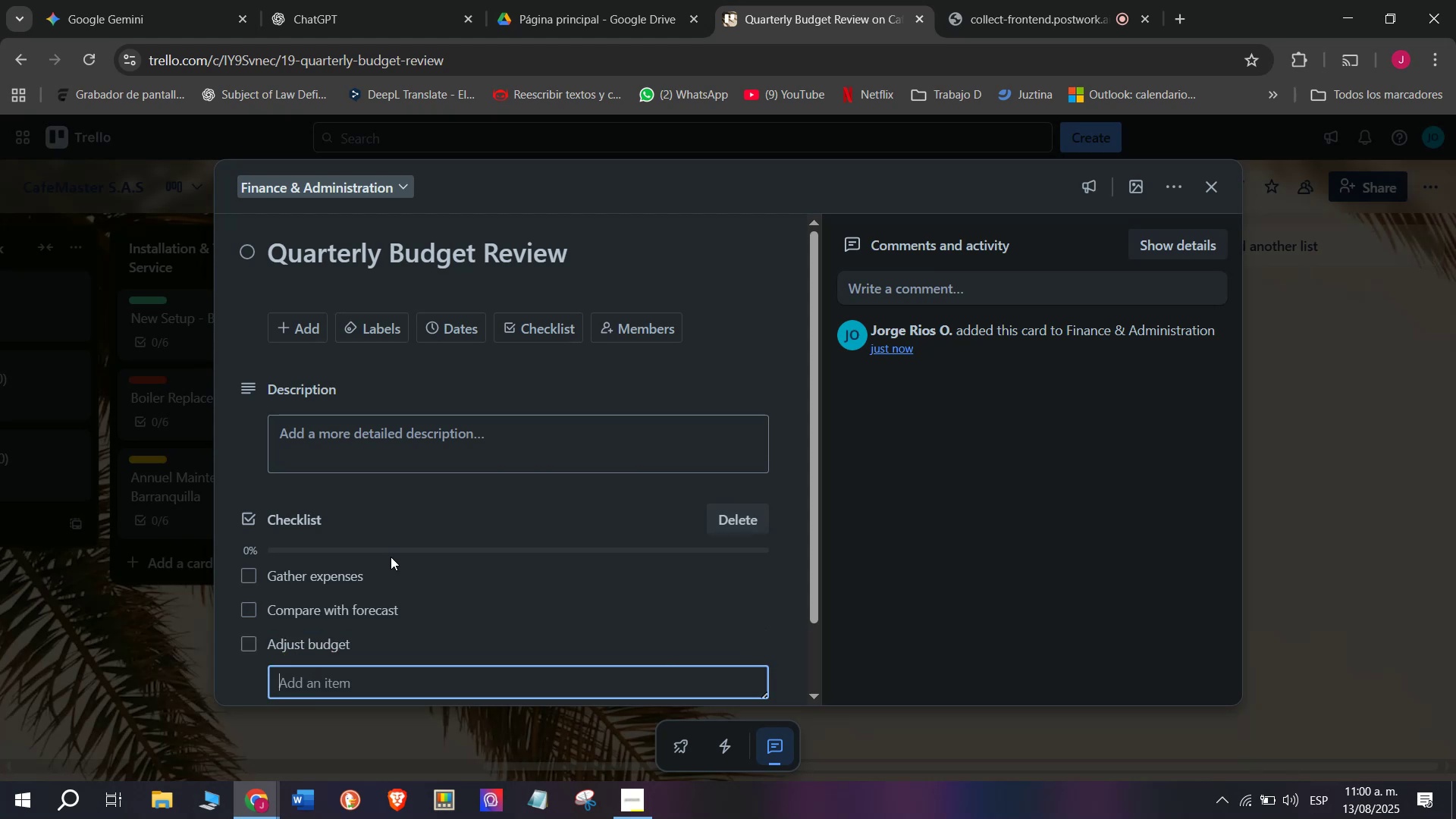 
type(Approve changes)
 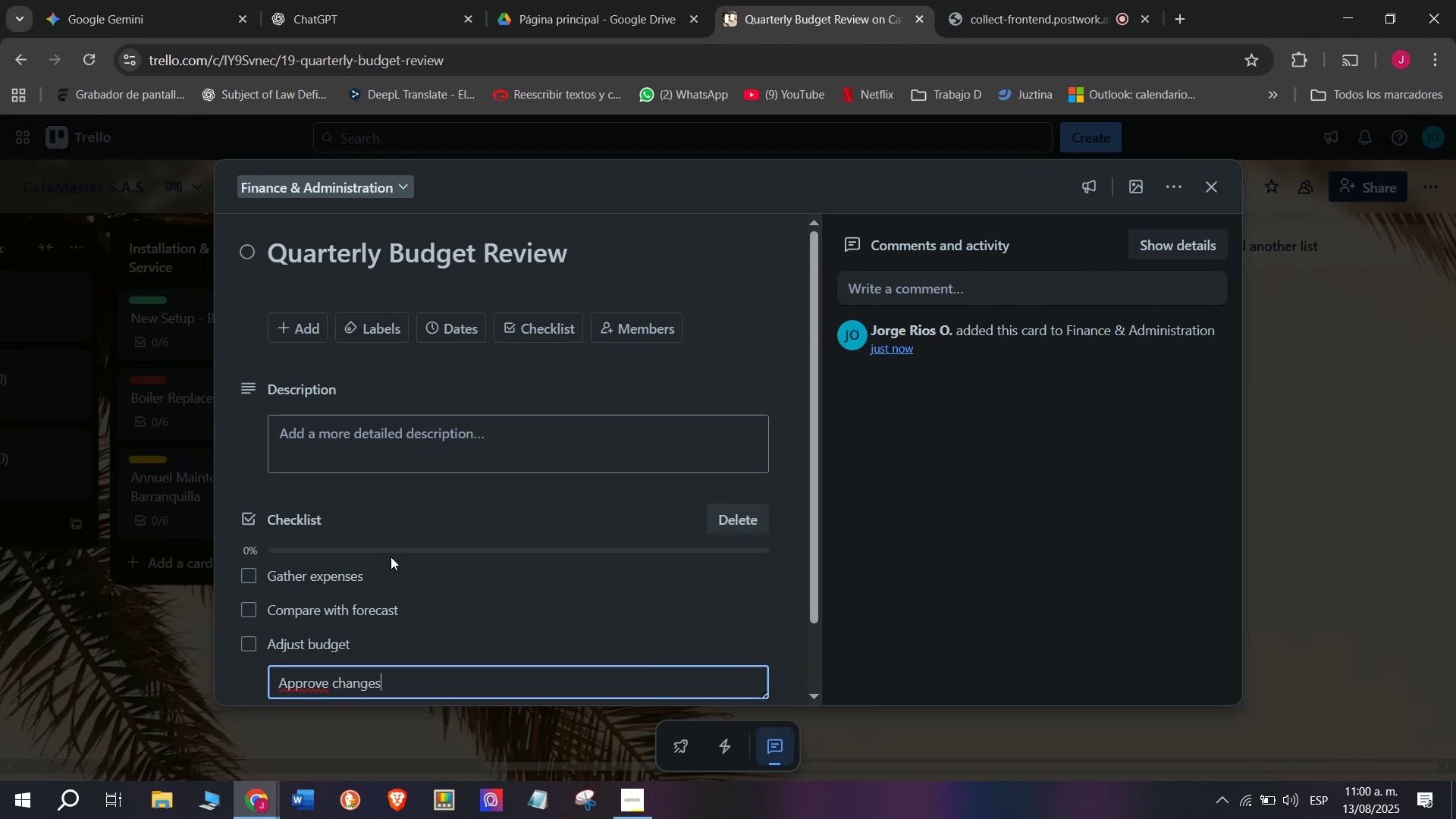 
key(Enter)
 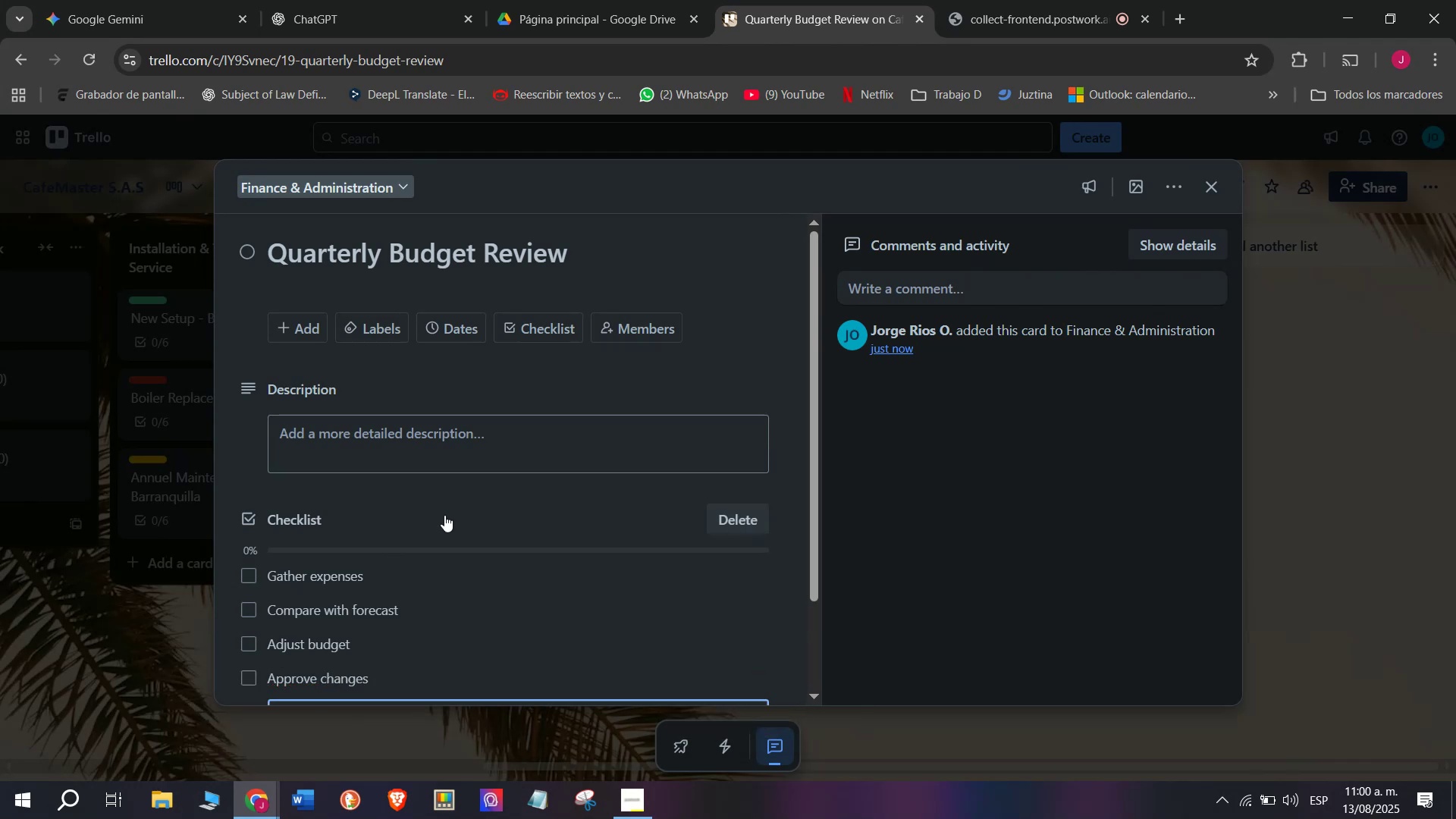 
scroll: coordinate [444, 515], scroll_direction: down, amount: 4.0
 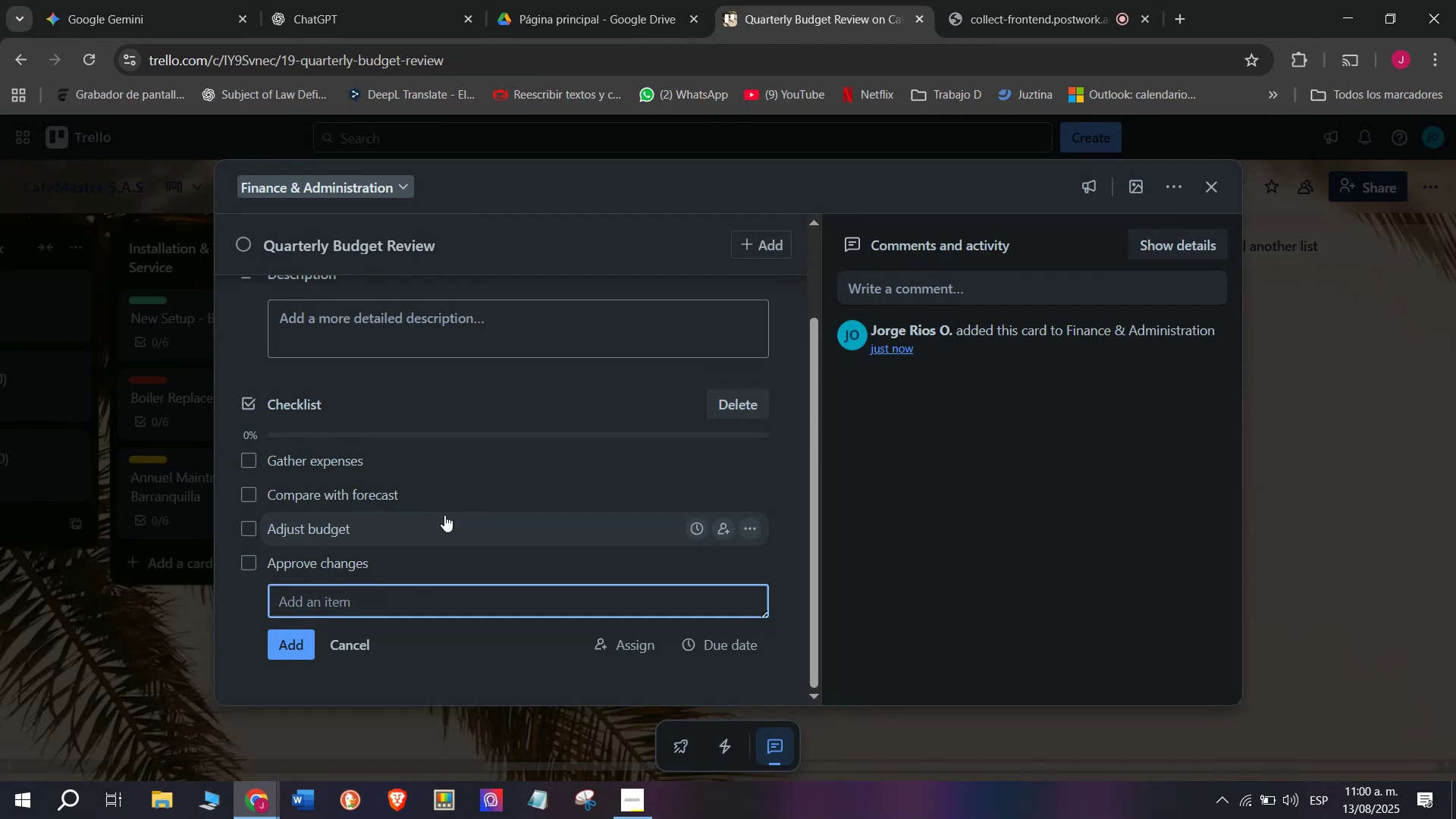 
type(Assign new targets)
 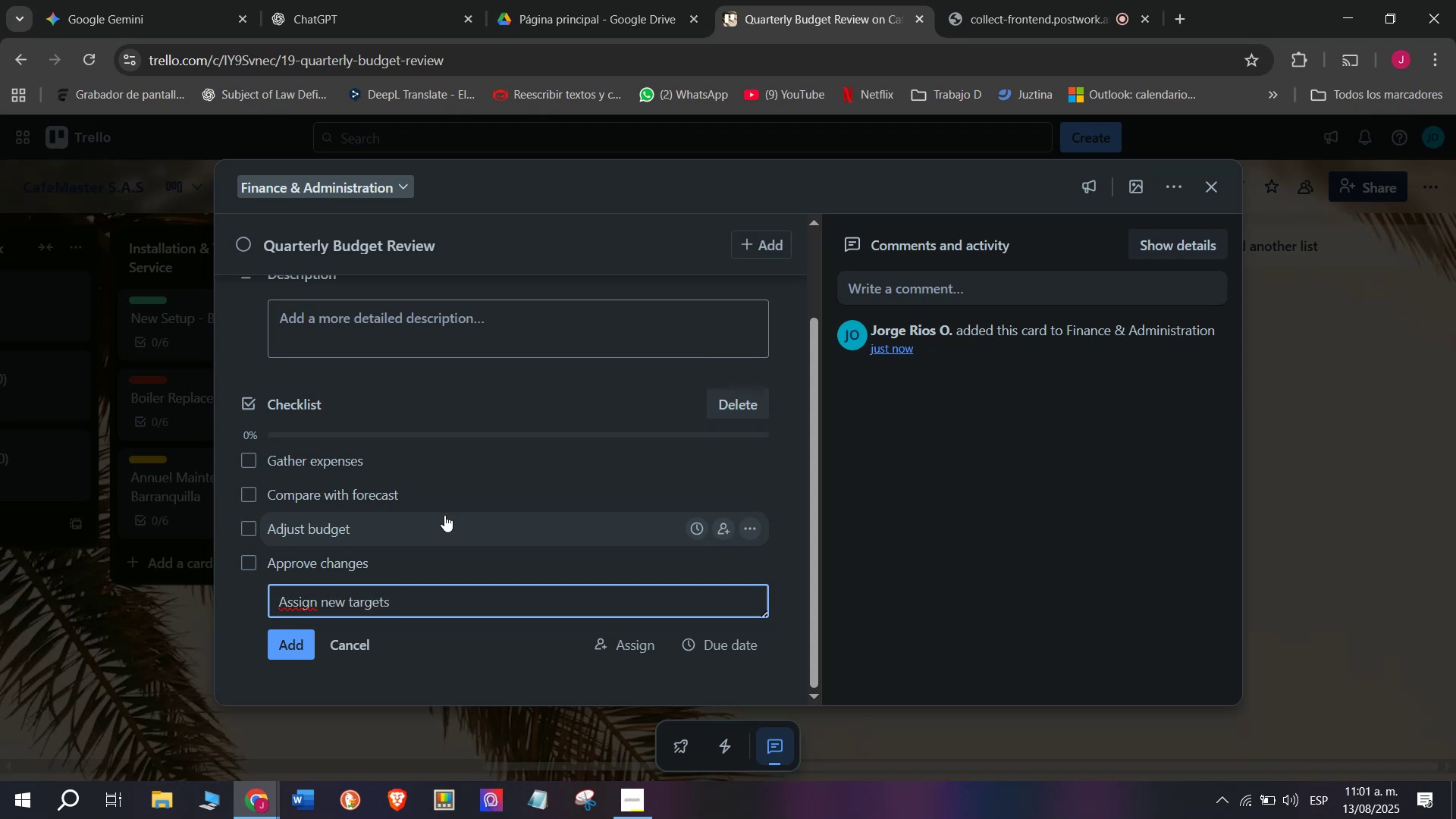 
key(Enter)
 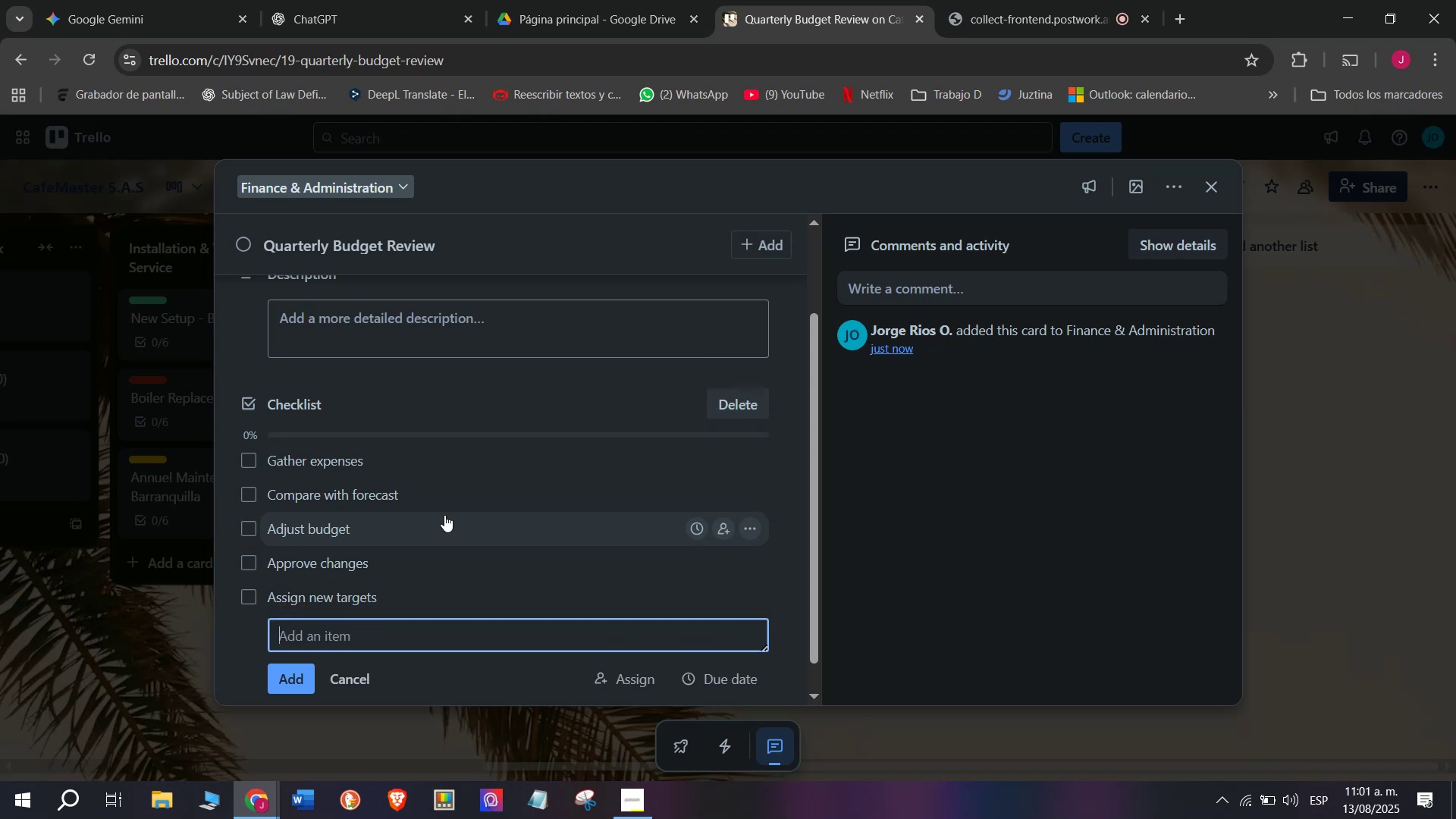 
type(A)
key(Backspace)
type(Share report)
 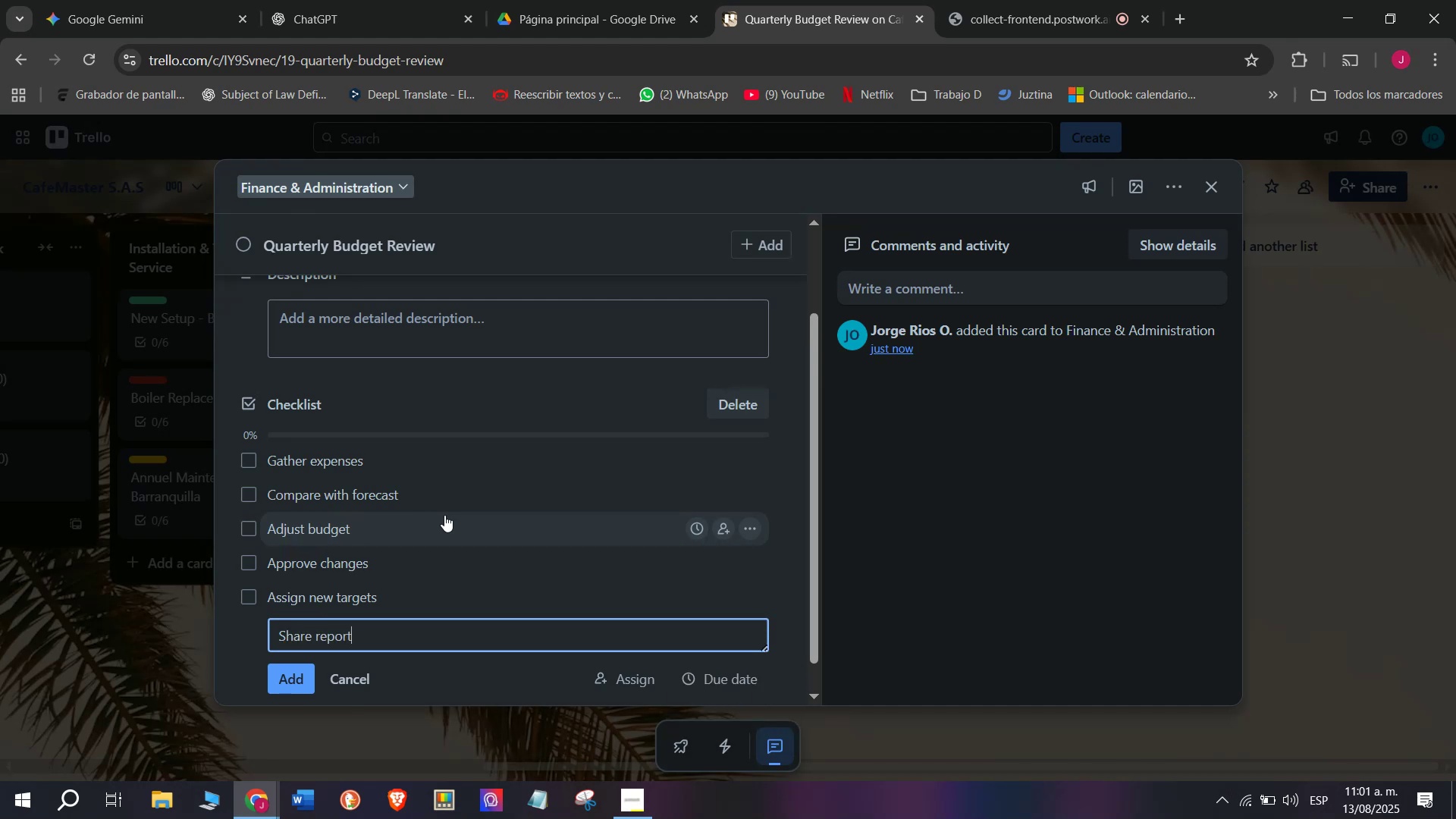 
key(Enter)
 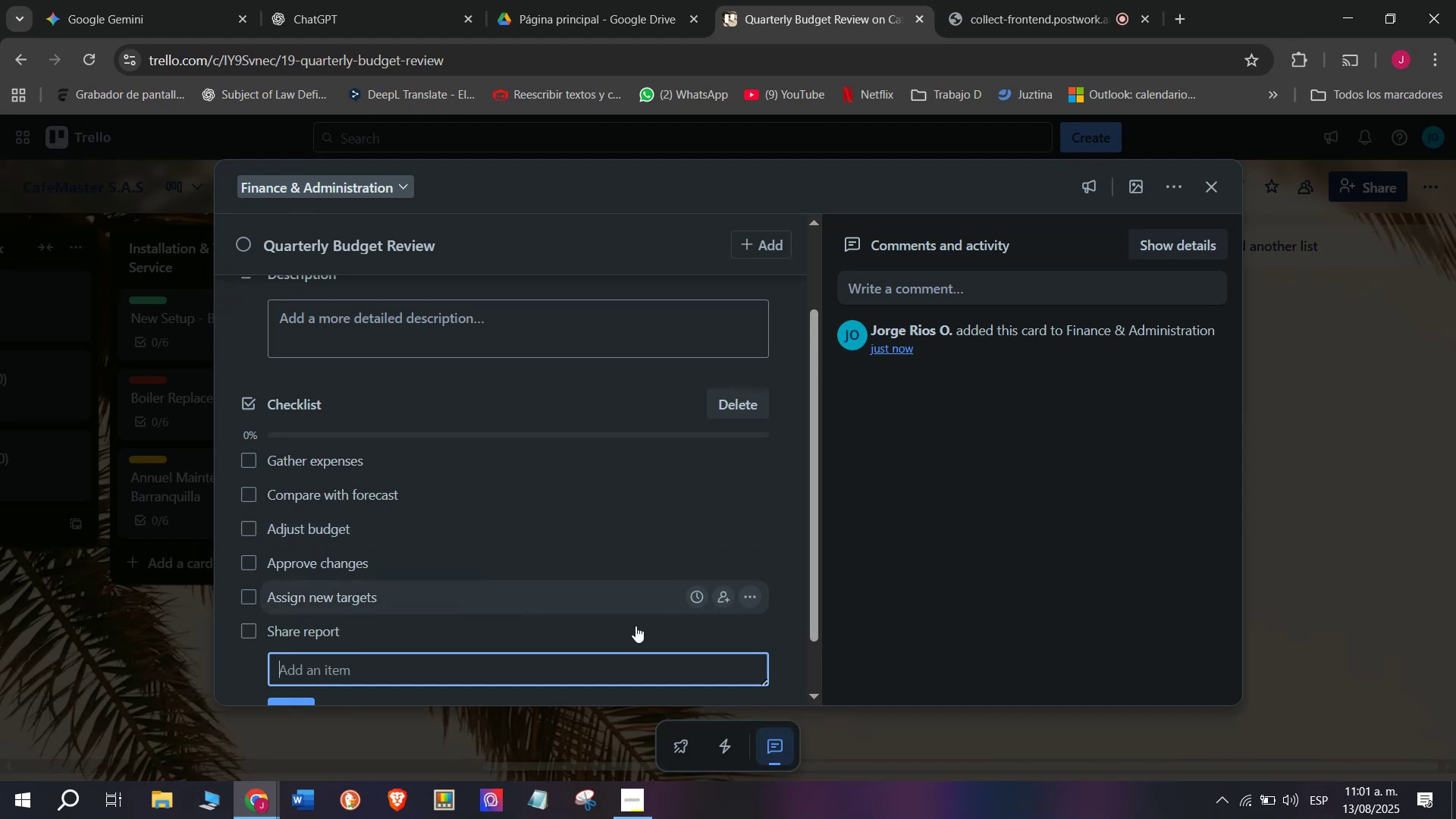 
scroll: coordinate [646, 635], scroll_direction: up, amount: 1.0
 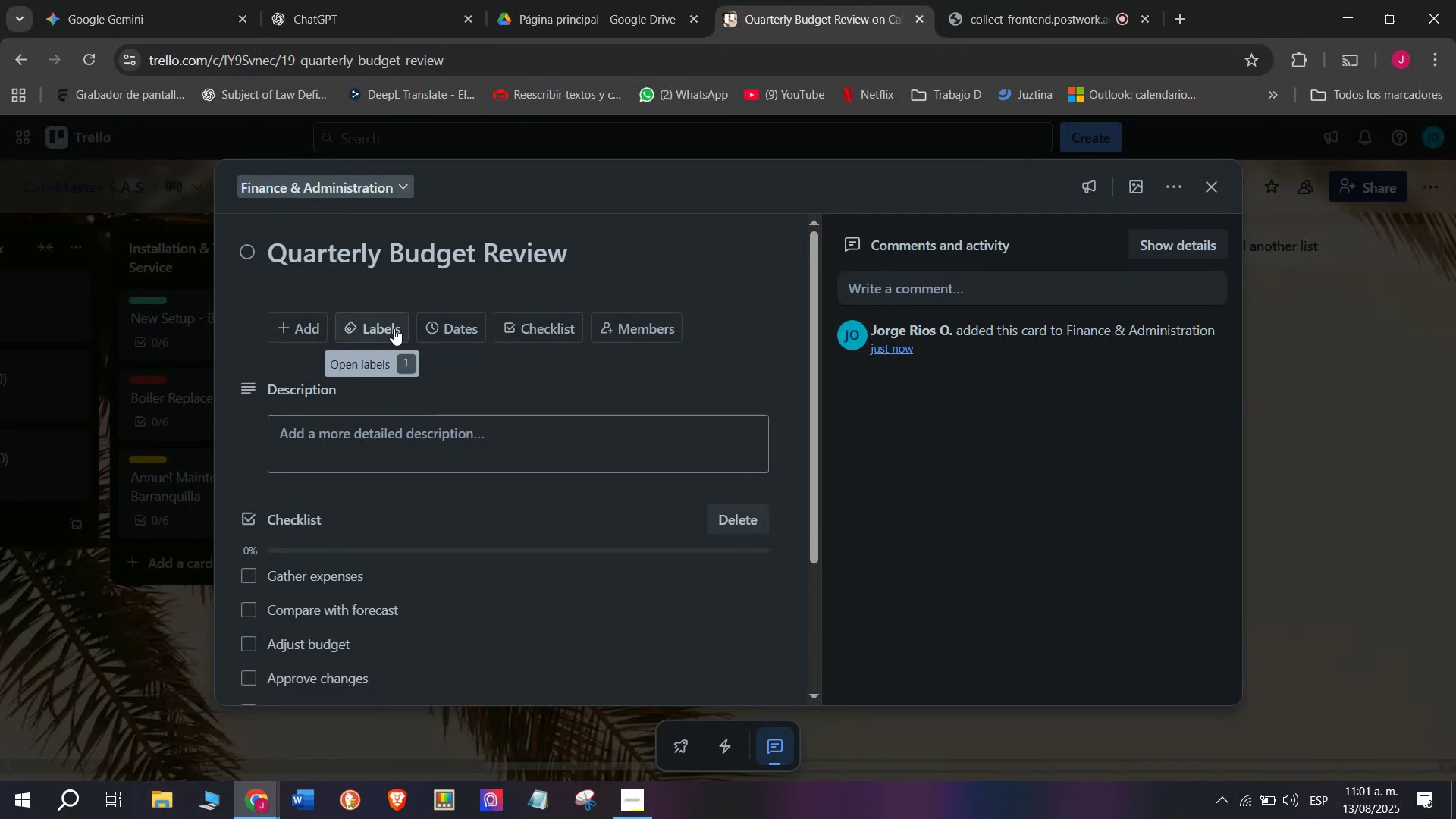 
double_click([366, 319])
 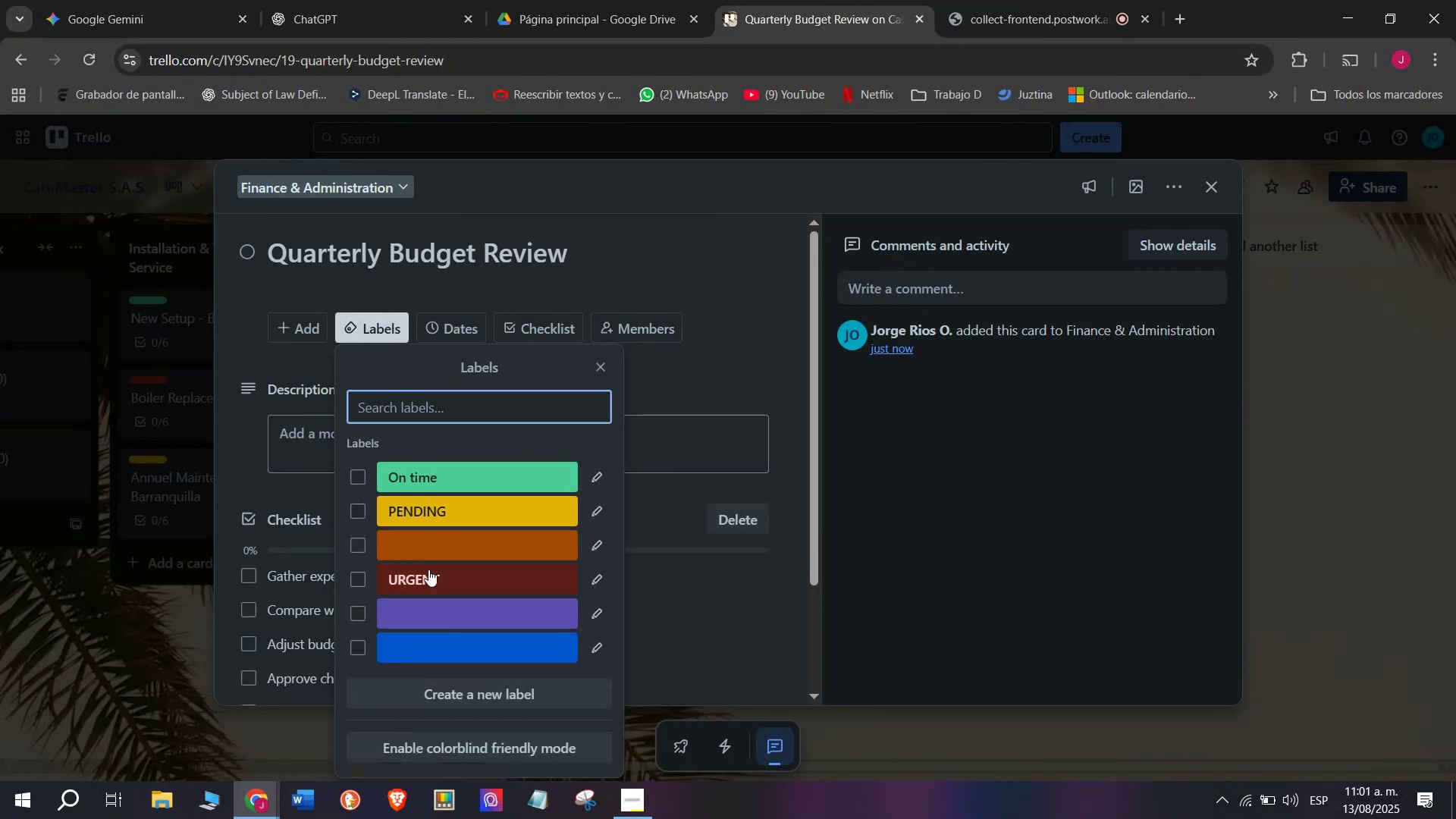 
left_click([433, 579])
 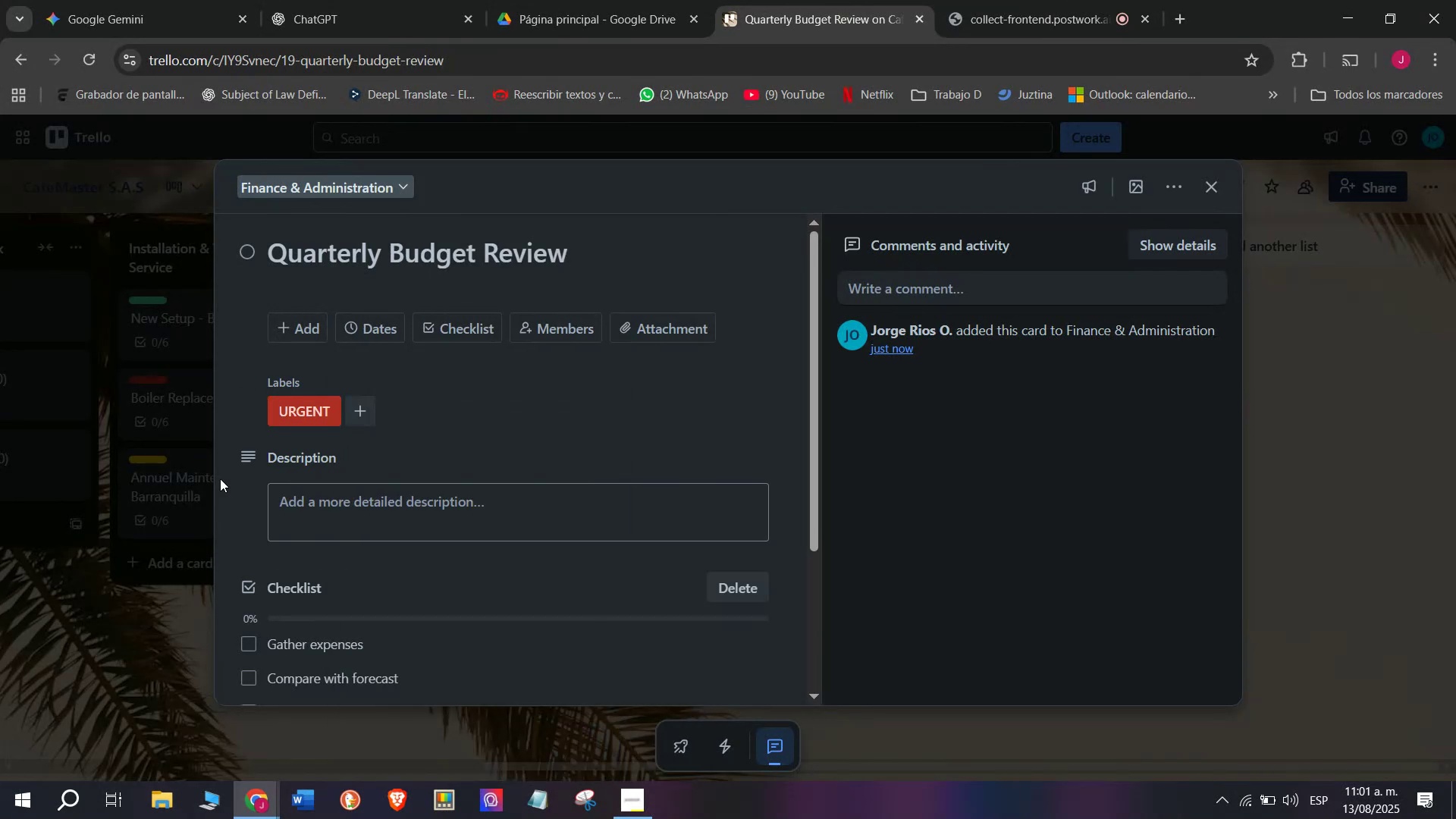 
double_click([167, 609])
 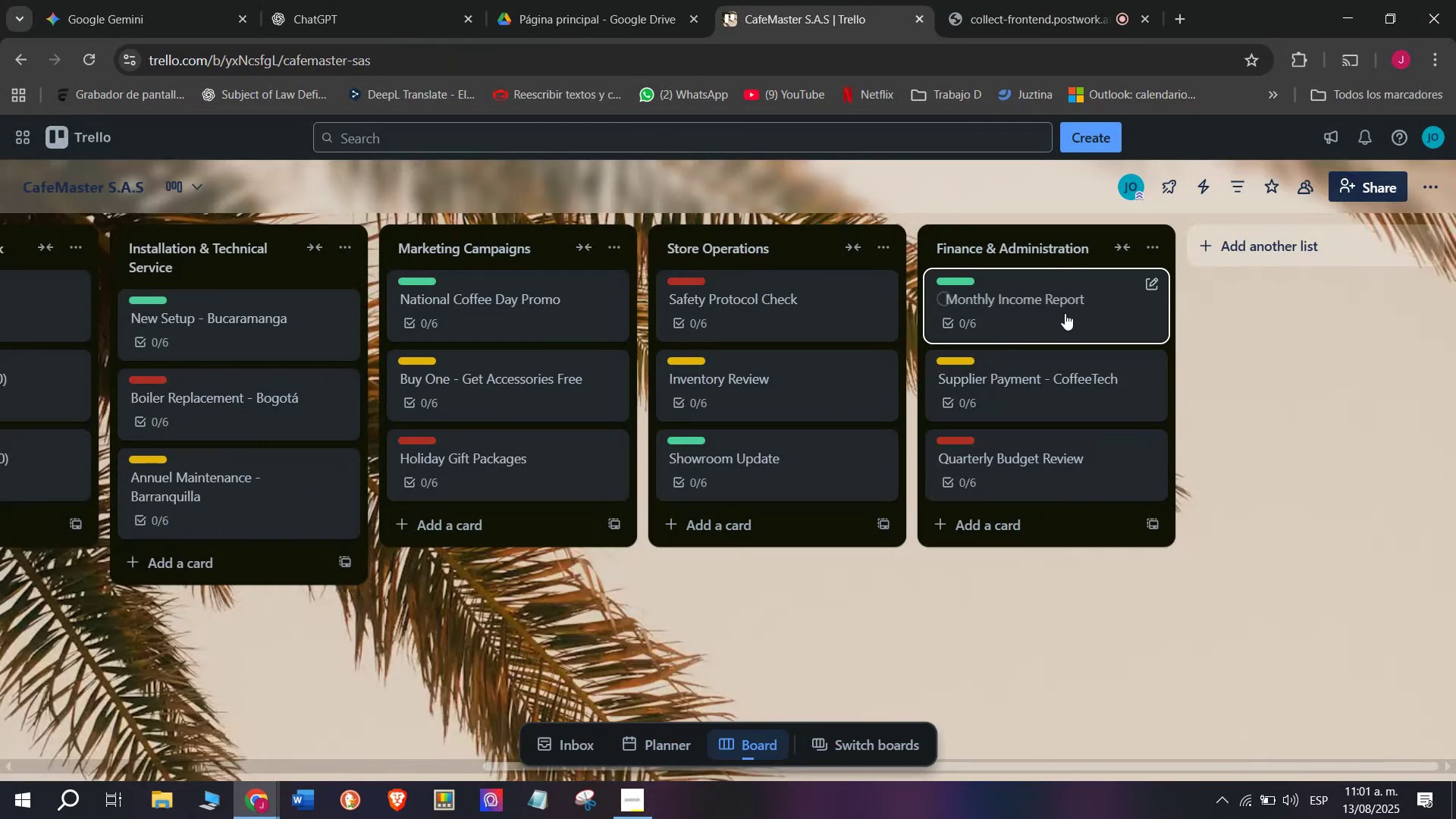 
scroll: coordinate [1217, 224], scroll_direction: down, amount: 4.0
 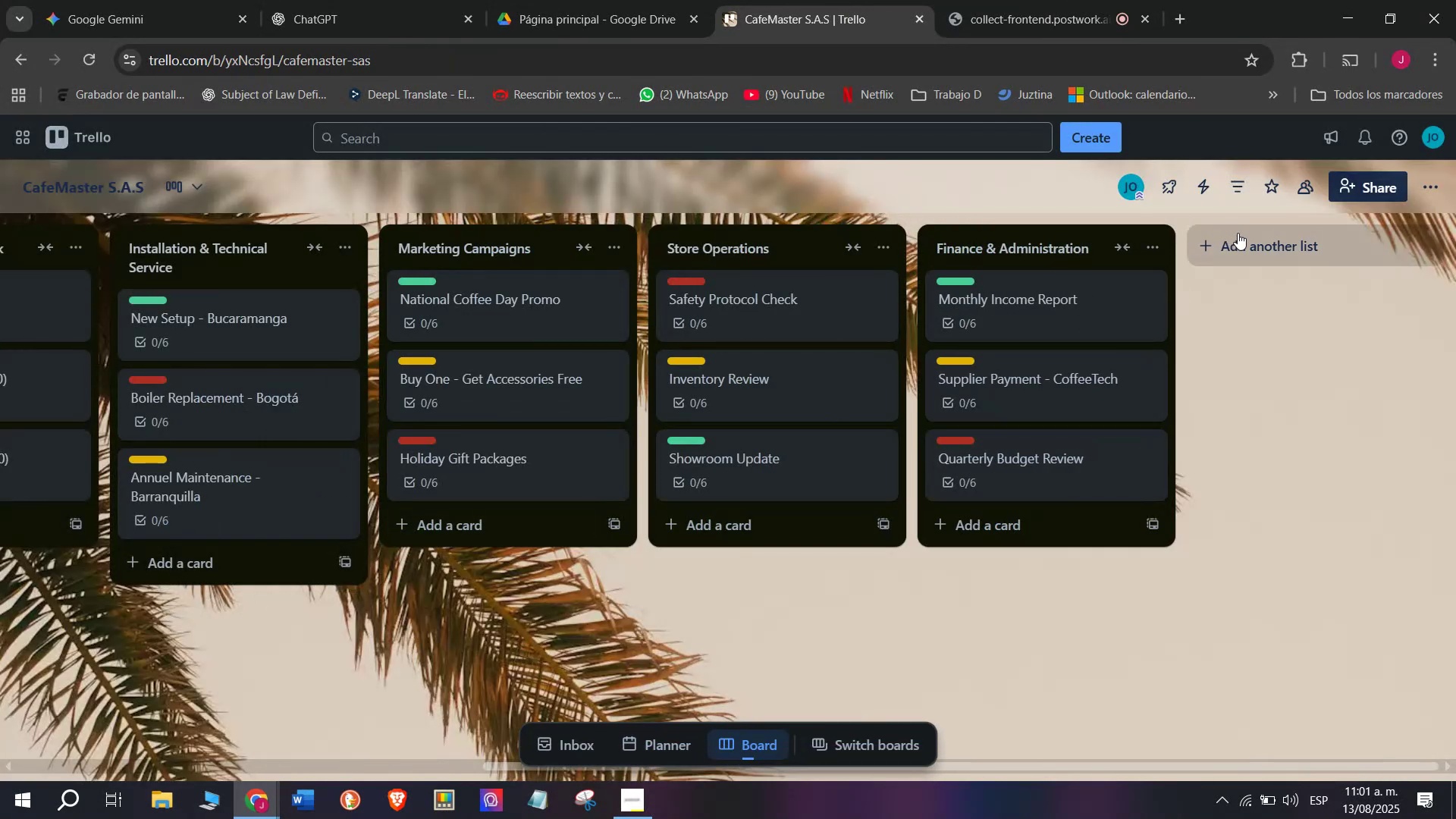 
left_click([1238, 233])
 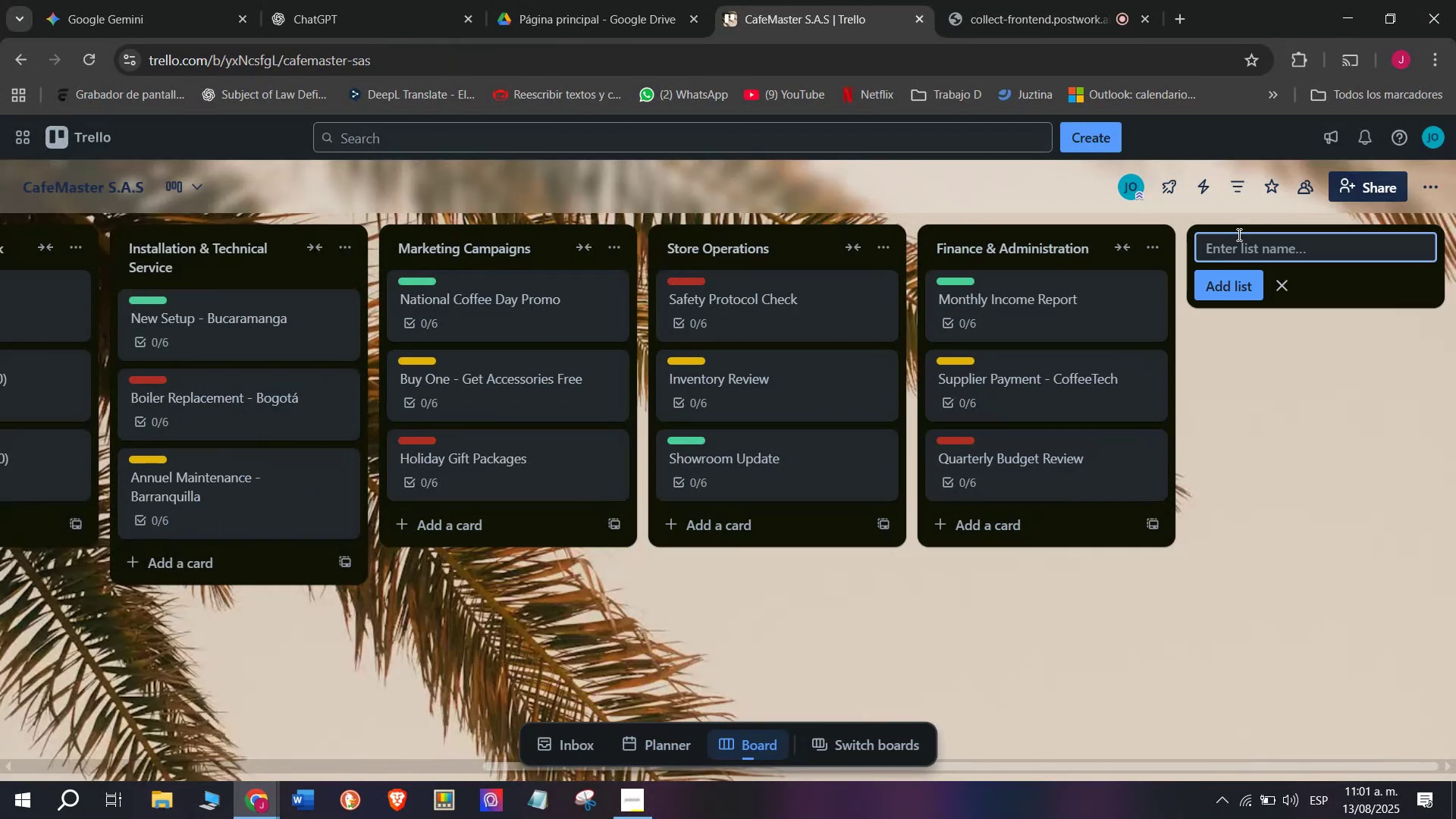 
type(Customer Service)
 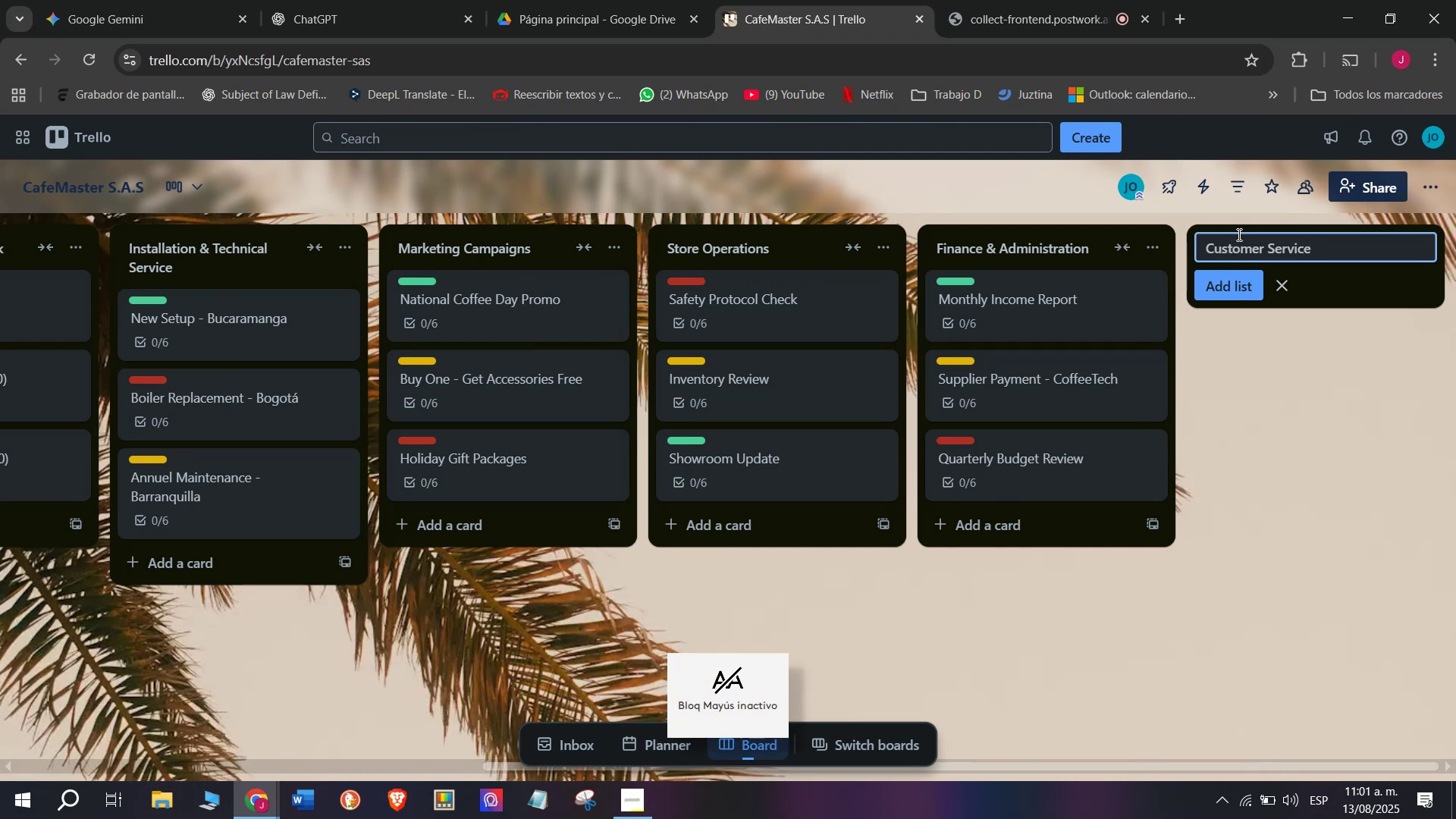 
key(Enter)
 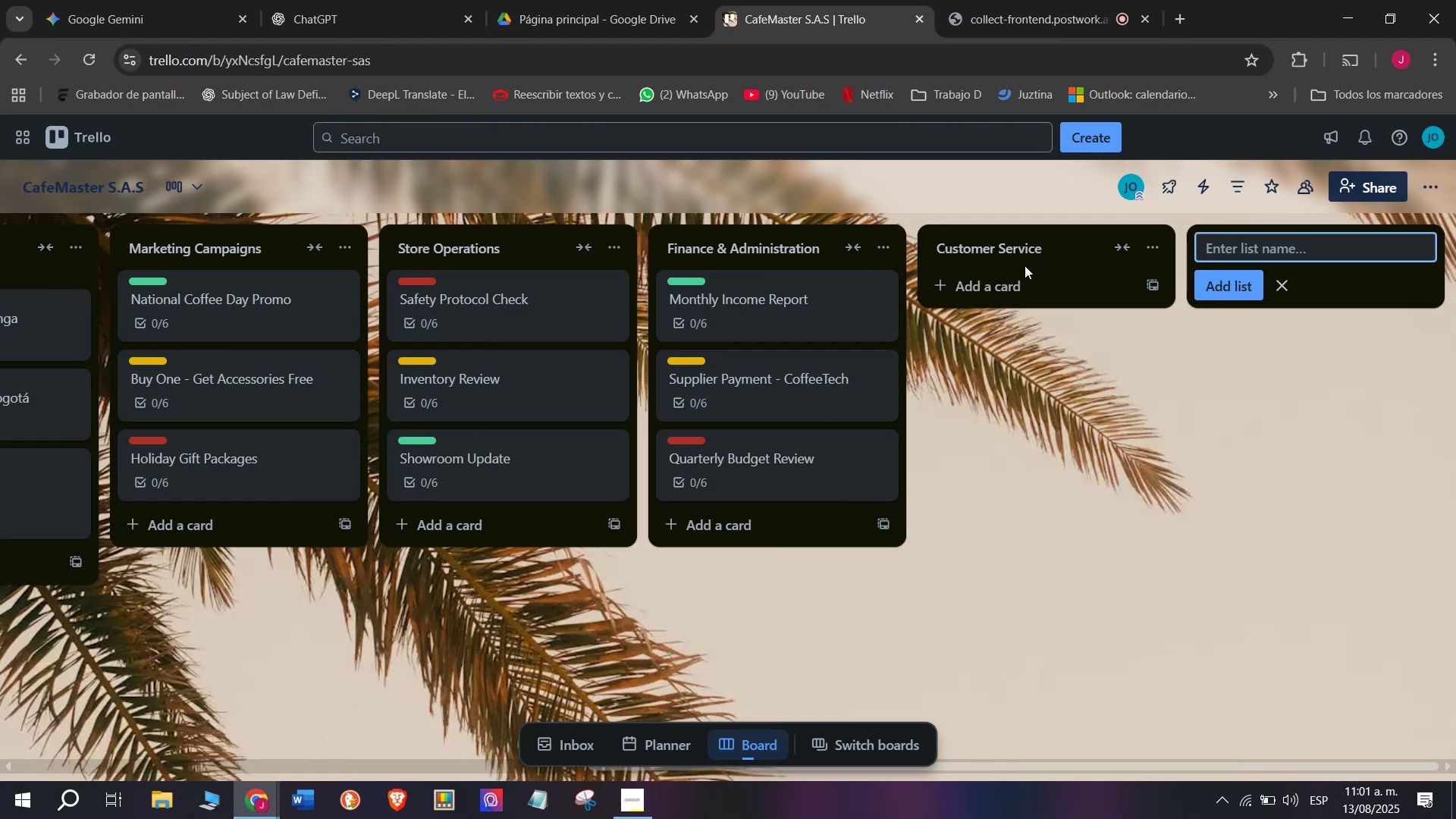 
left_click([1016, 287])
 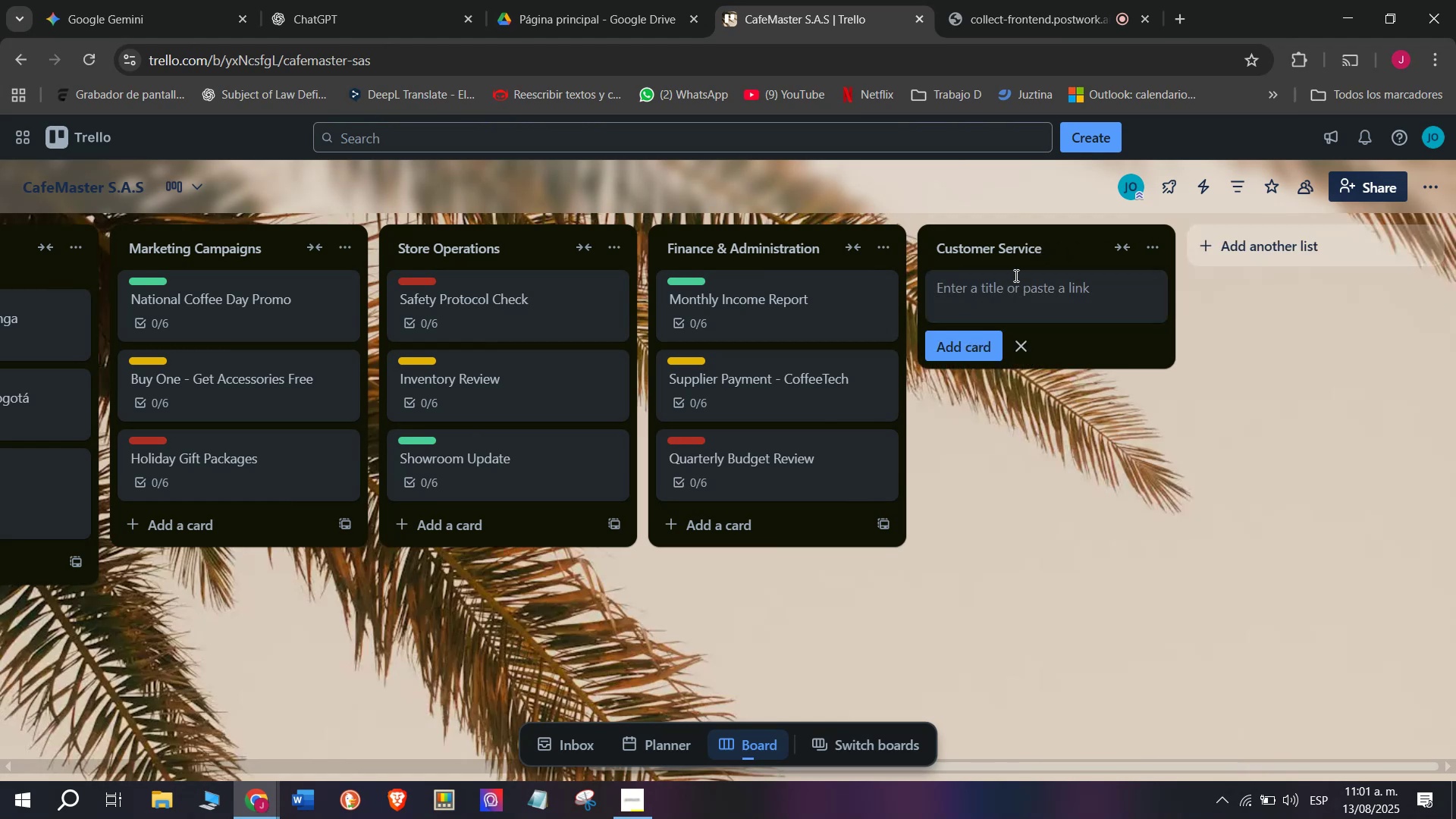 
type(Warranty)
 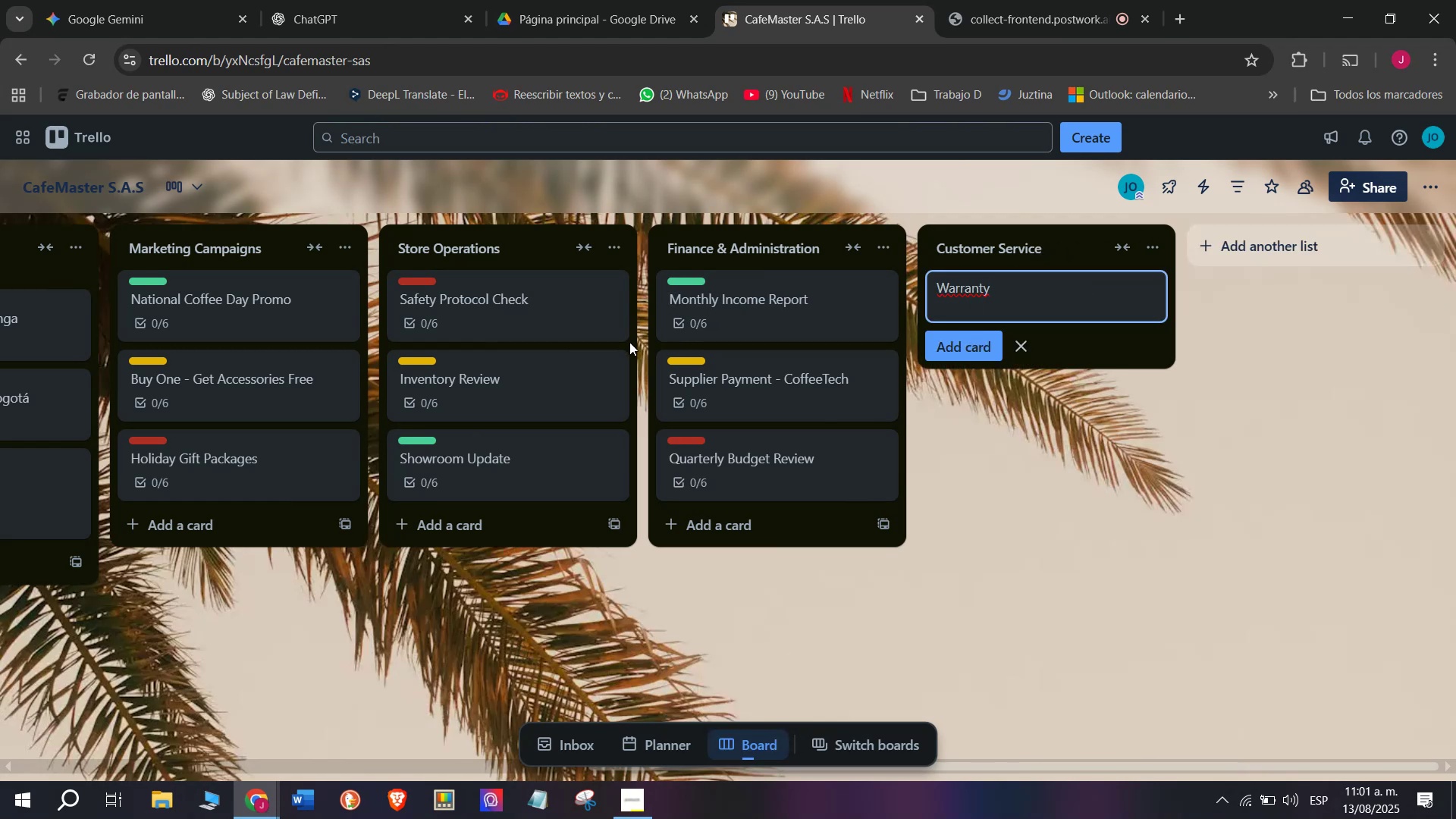 
type( Claim ')
key(Backspace)
type(- )
 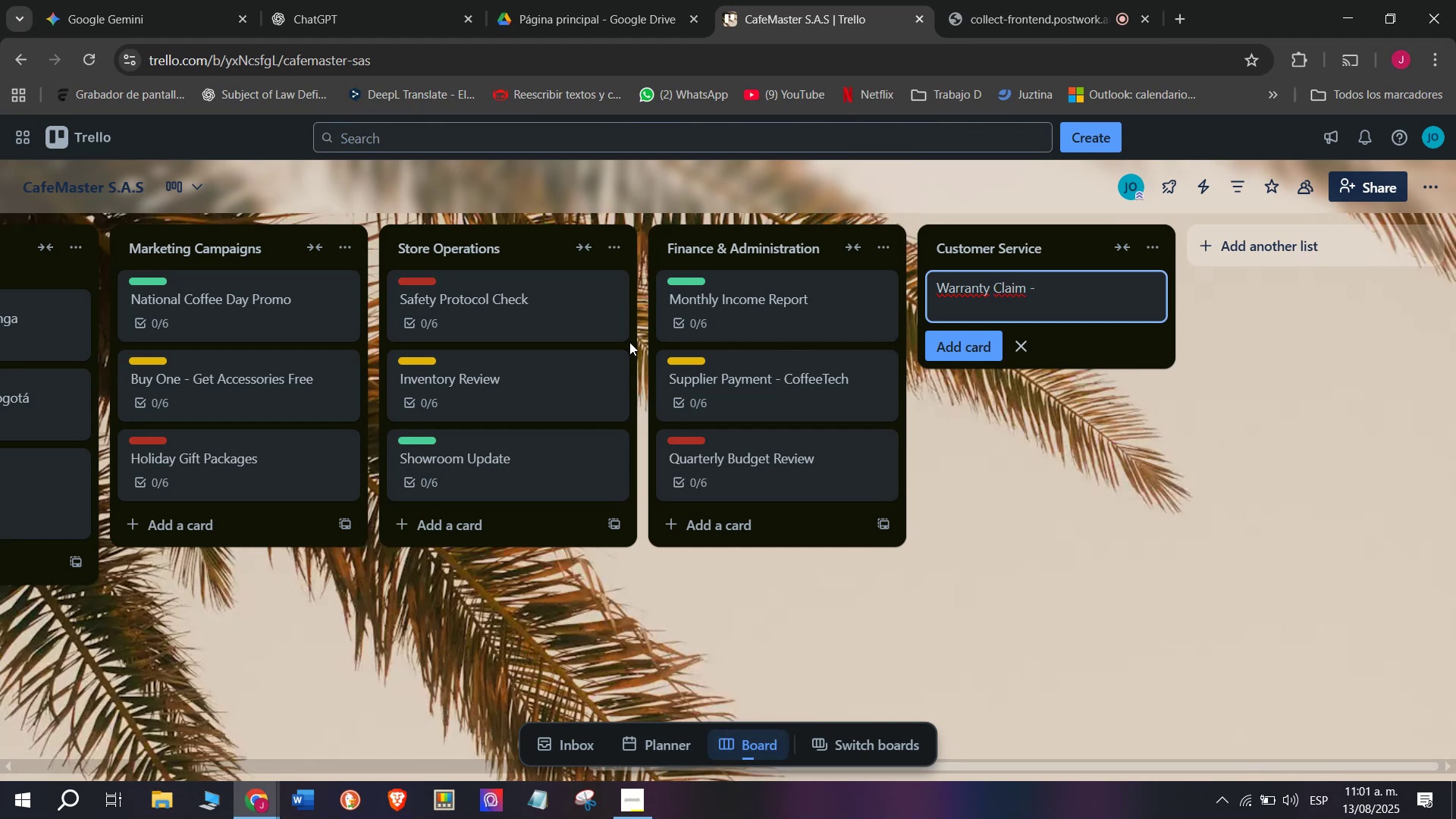 
type(Milk Frother)
 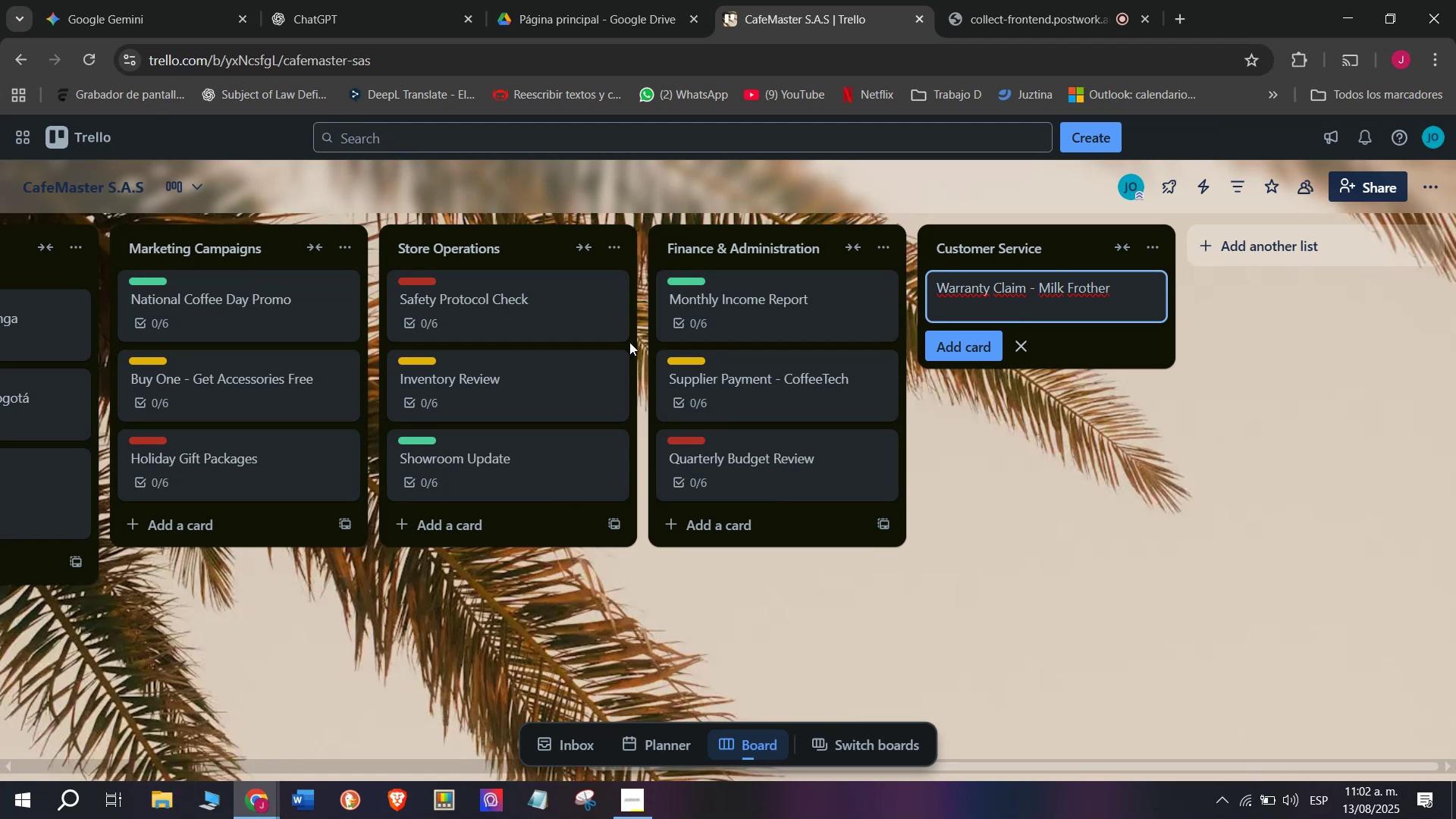 
wait(10.24)
 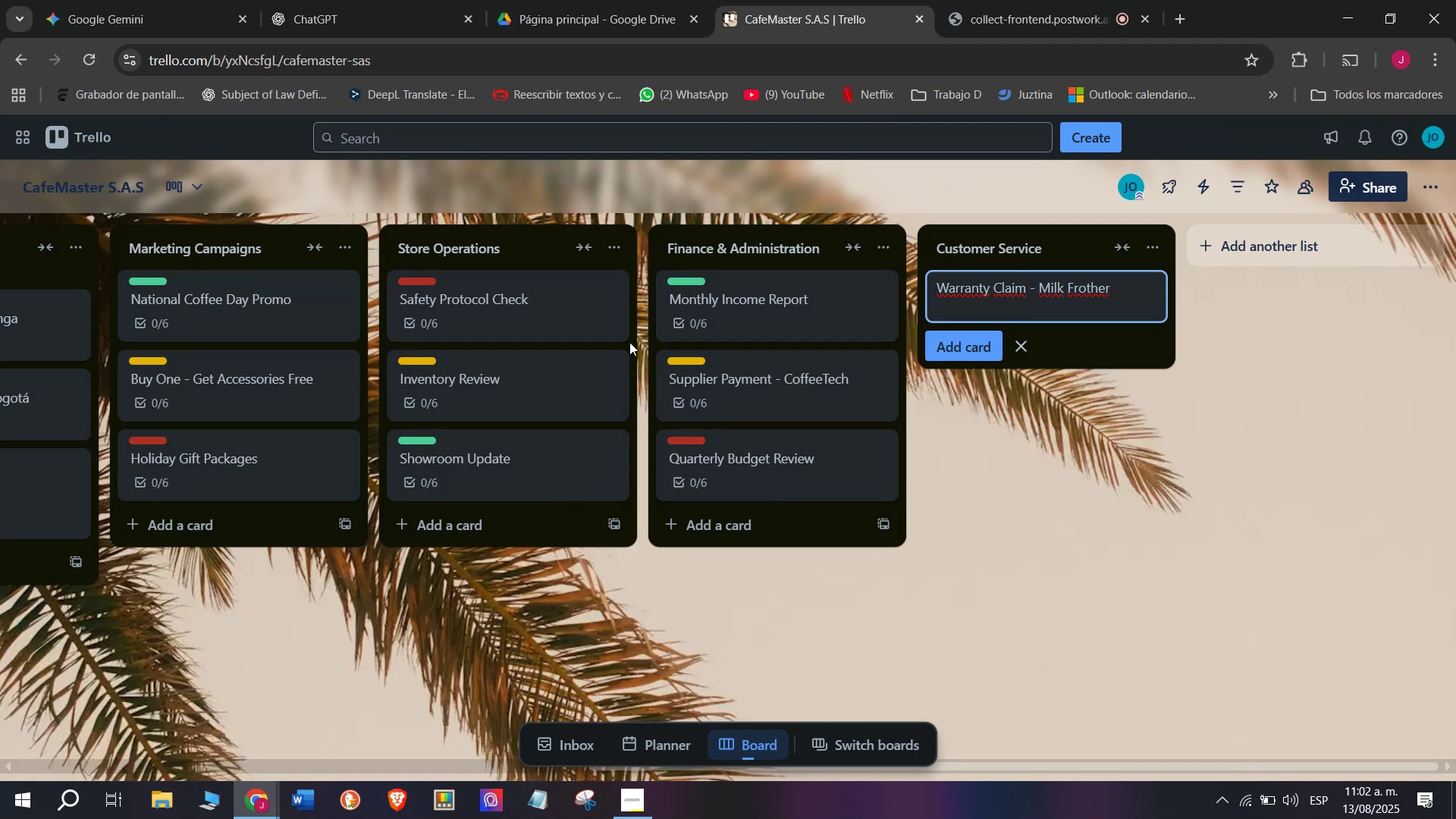 
key(Enter)
 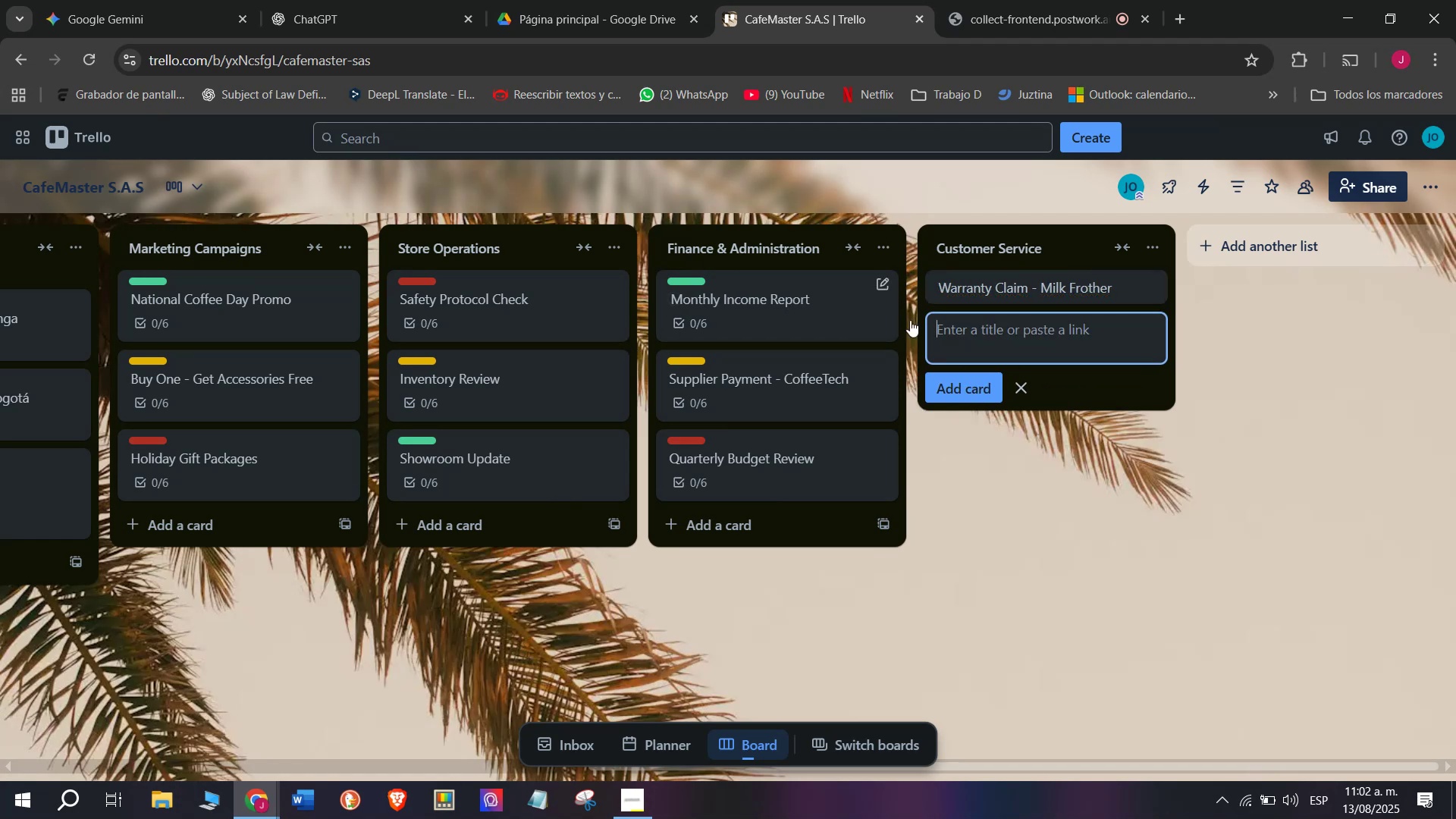 
left_click([977, 296])
 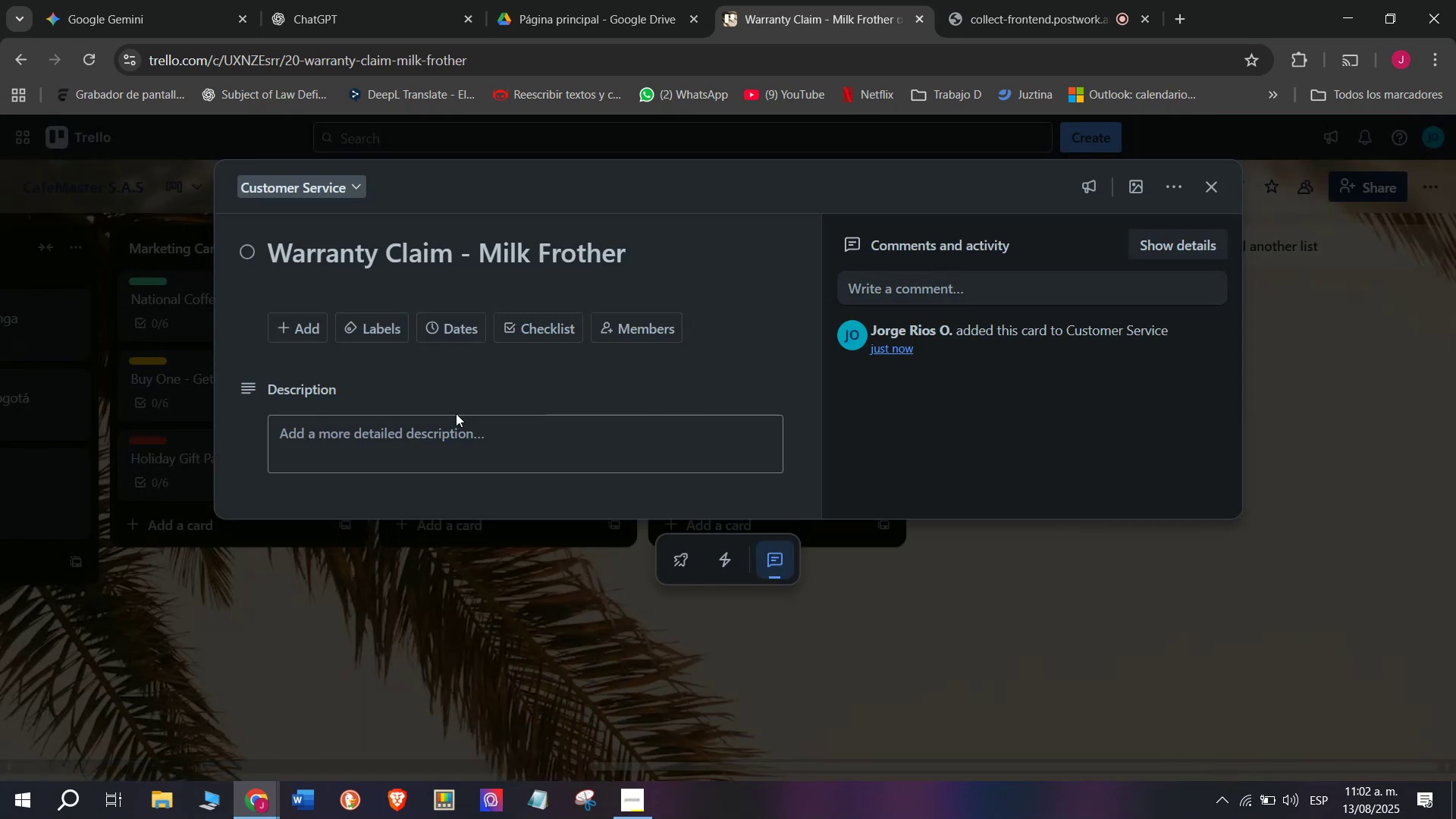 
wait(6.74)
 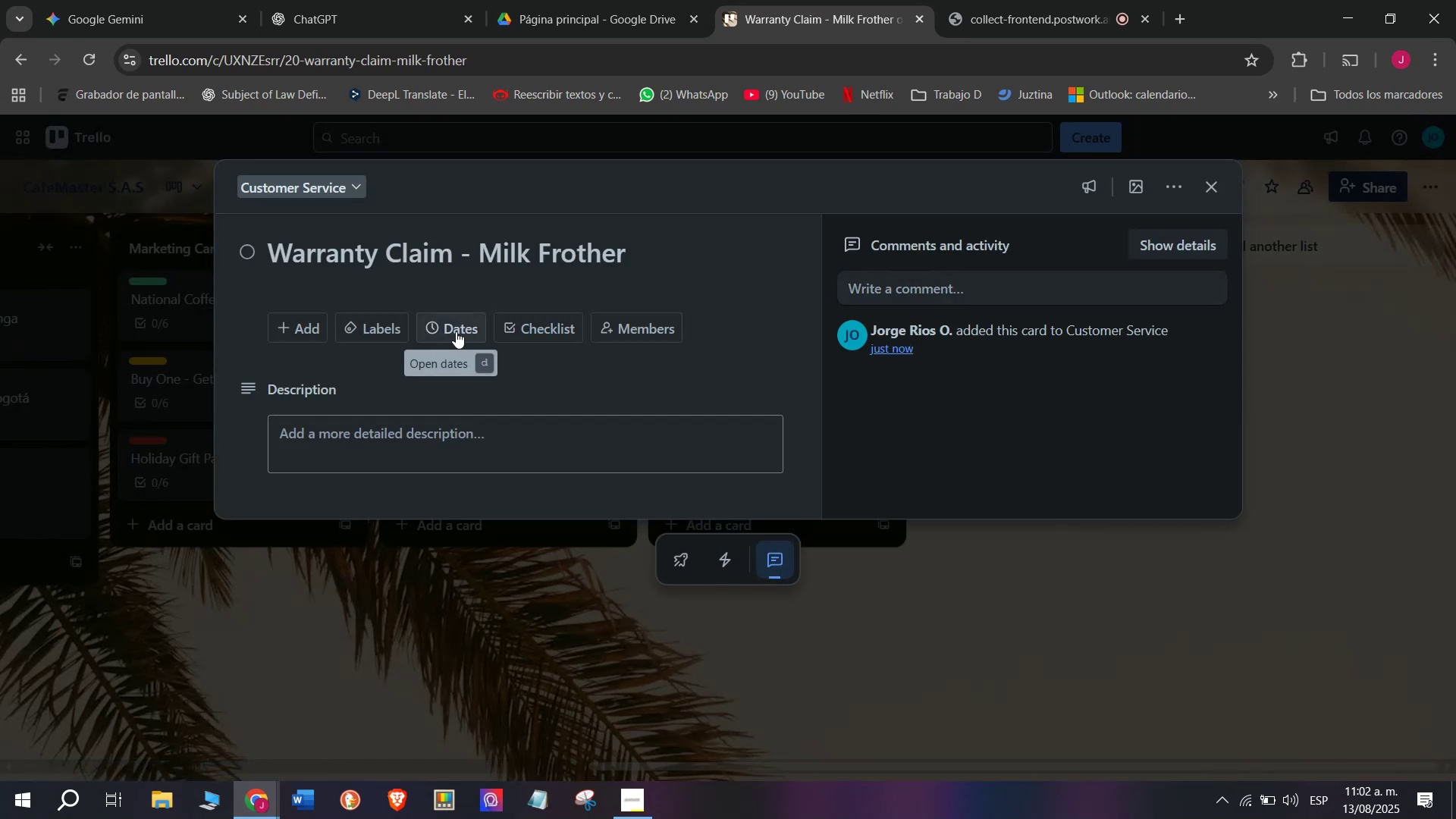 
left_click([519, 328])
 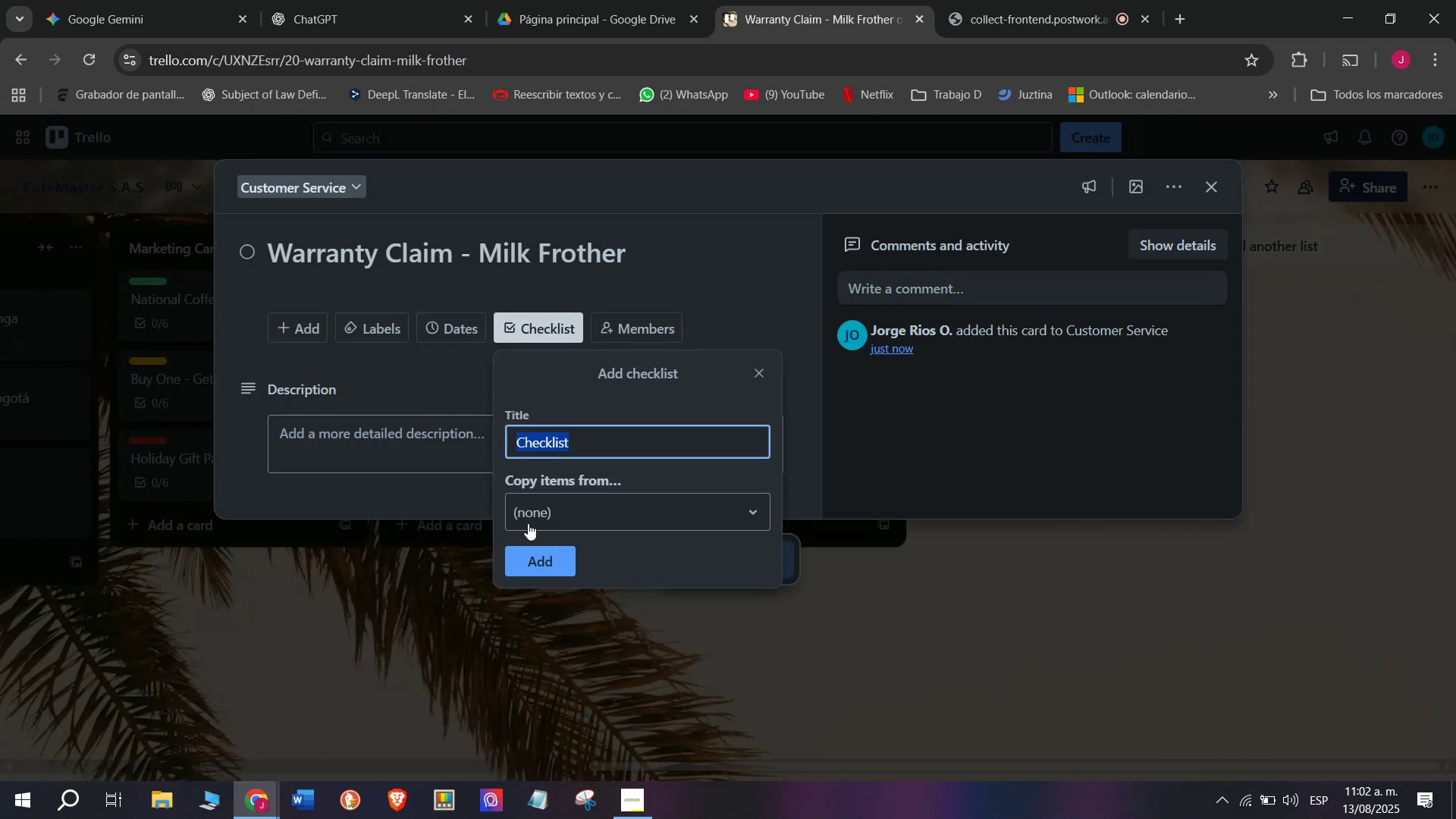 
left_click([539, 557])
 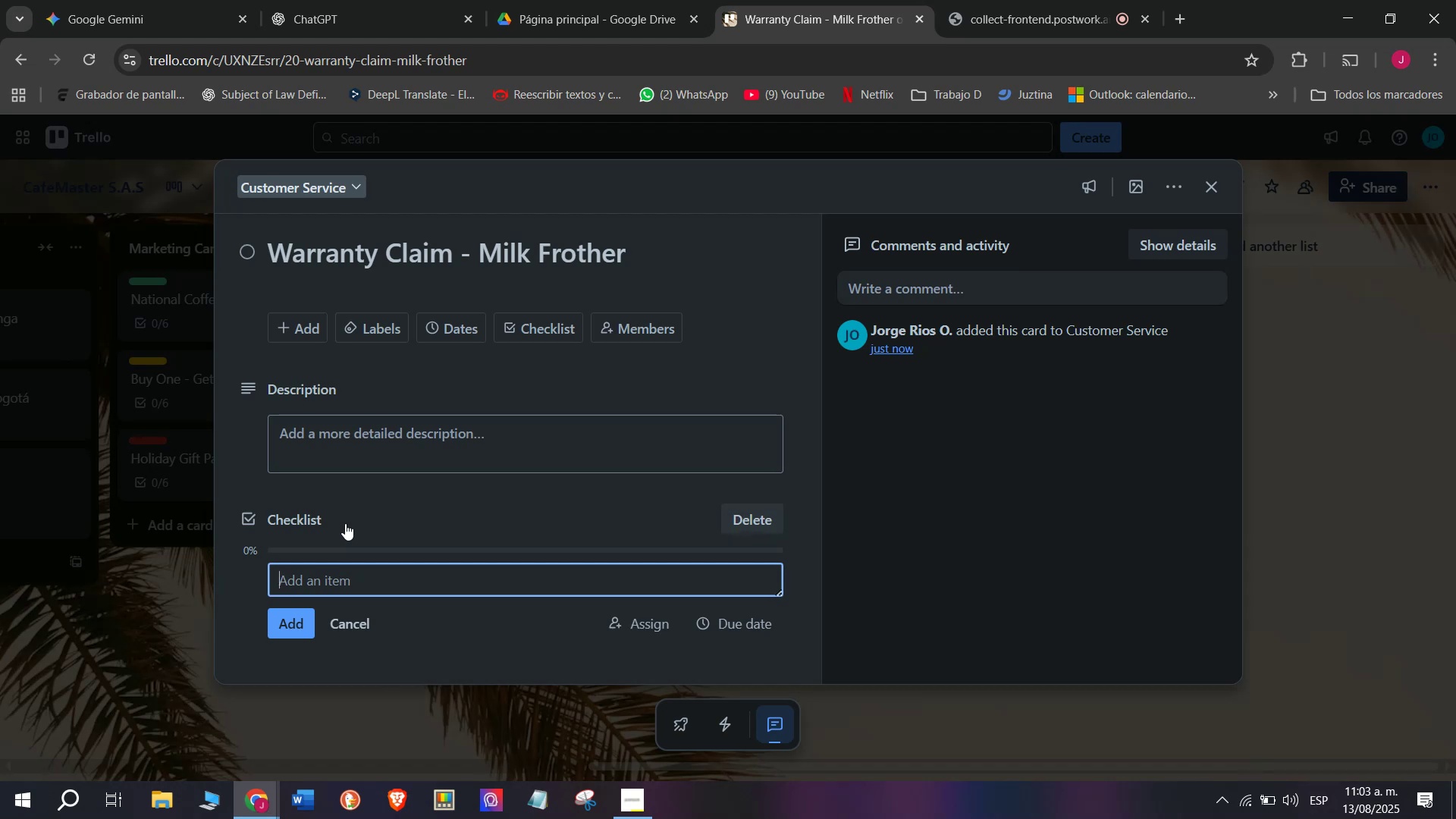 
wait(50.51)
 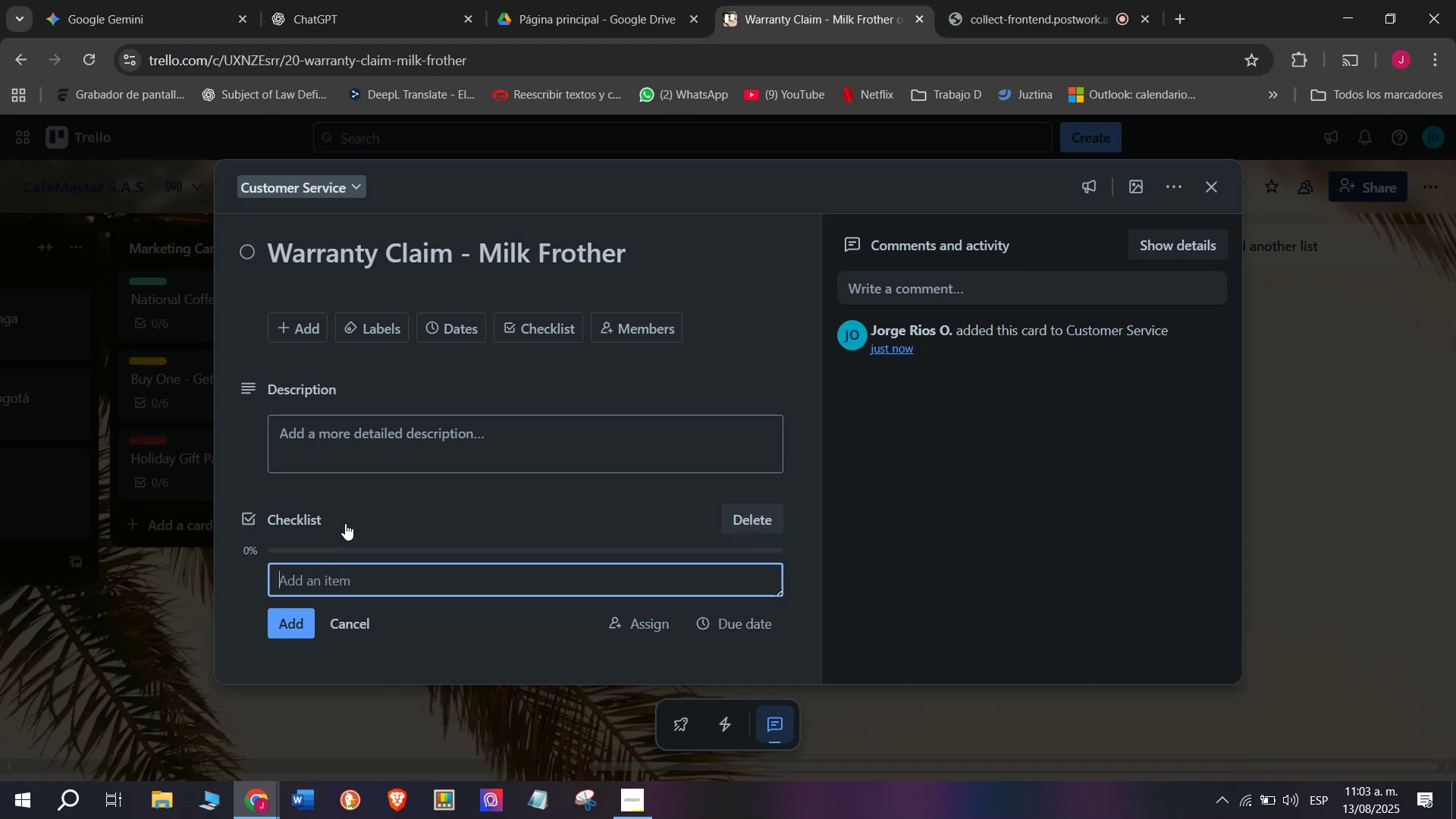 
key(S)
 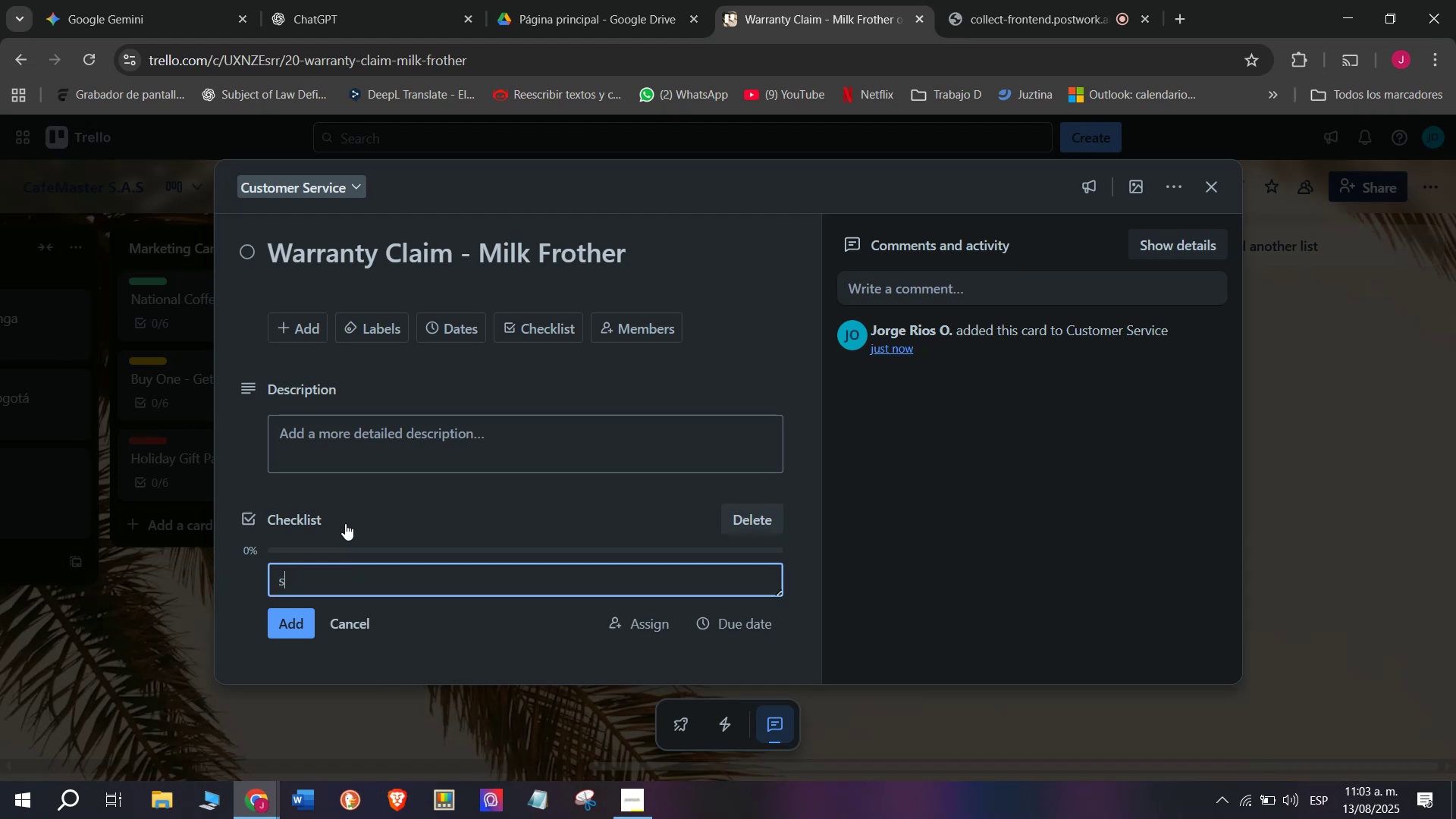 
key(Backspace)
 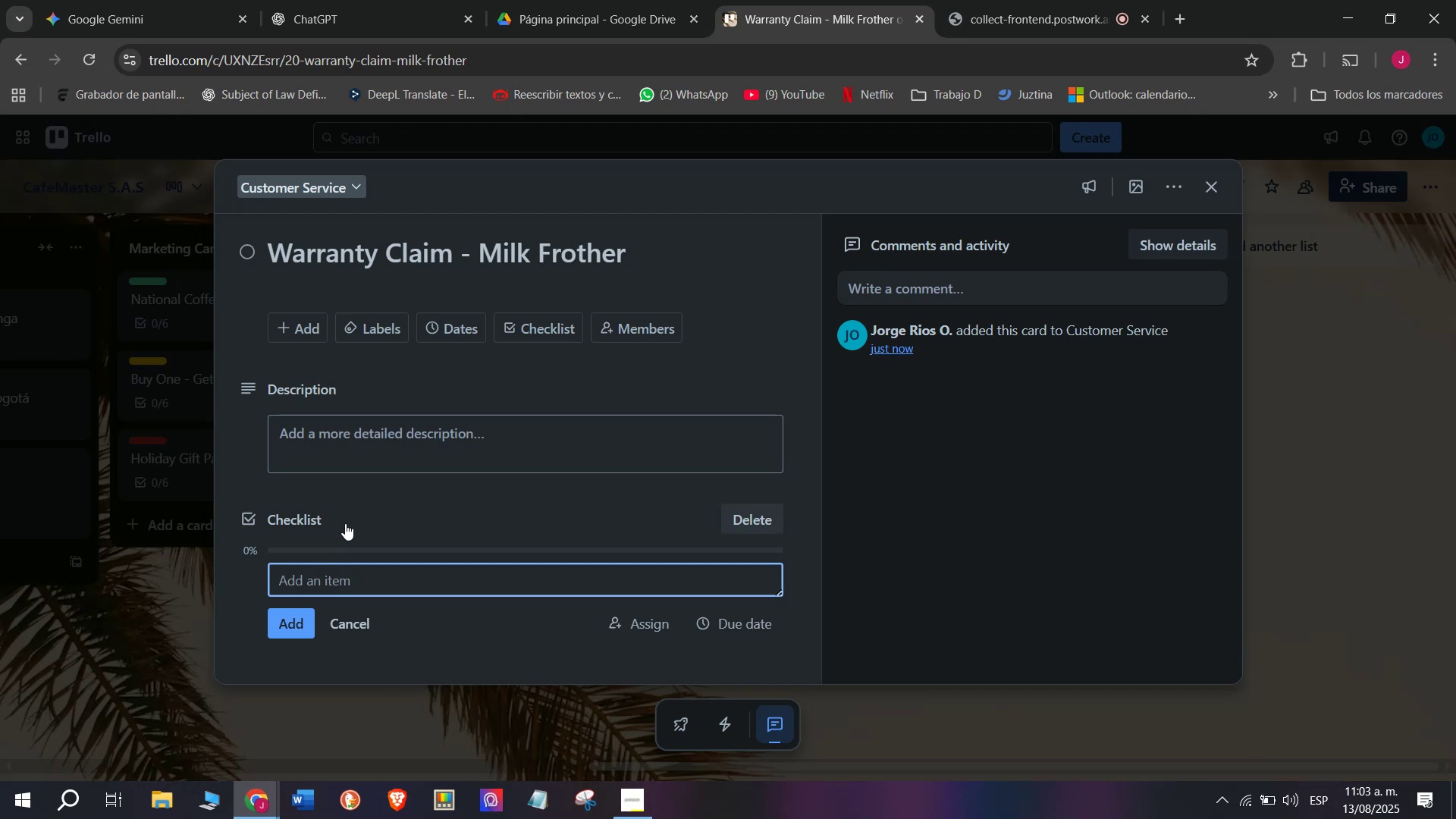 
type(SD)
key(Backspace)
key(Backspace)
type(S)
key(Backspace)
type(S)
key(Backspace)
type(s)
key(Backspace)
 